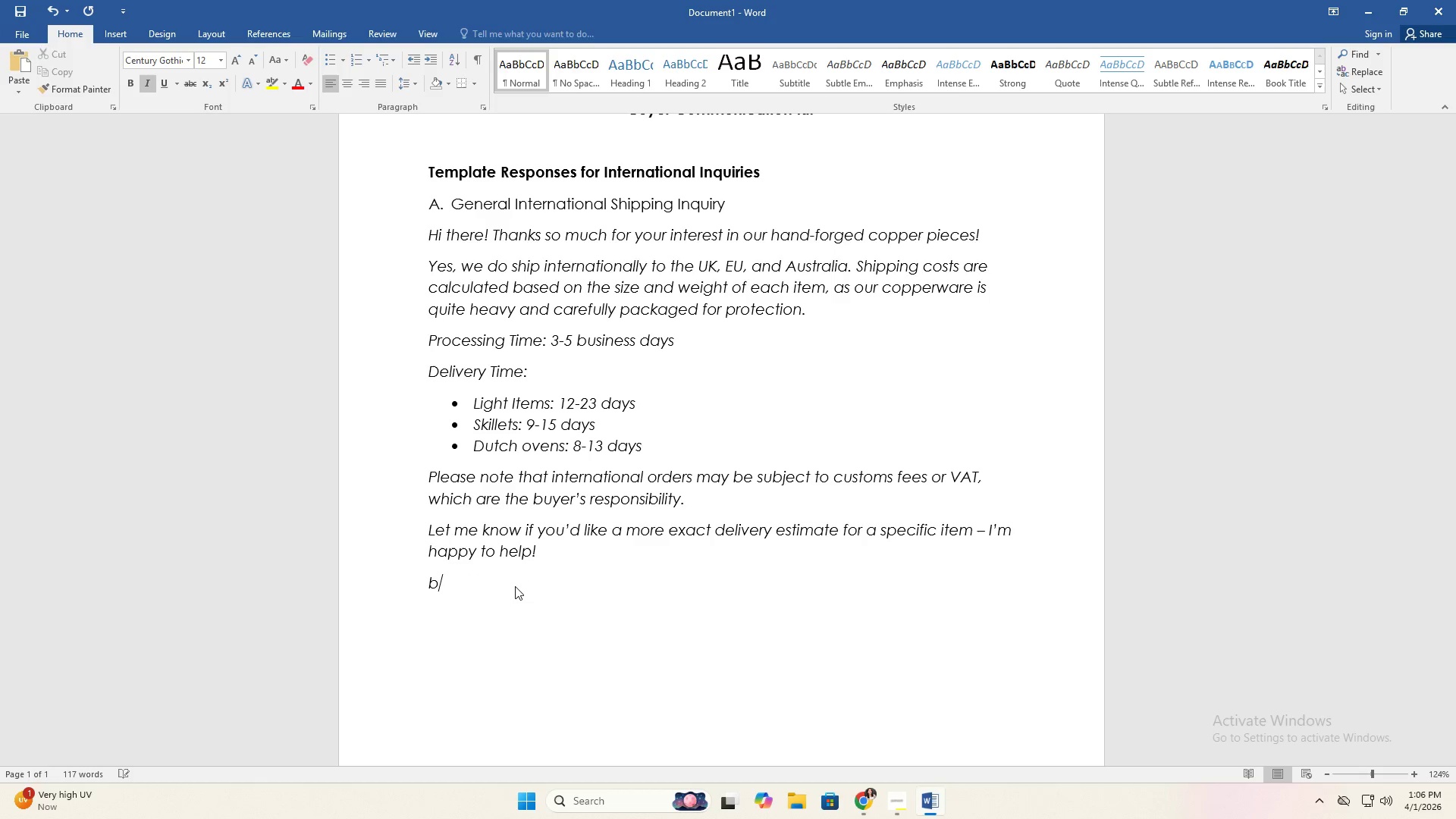 
key(Period)
 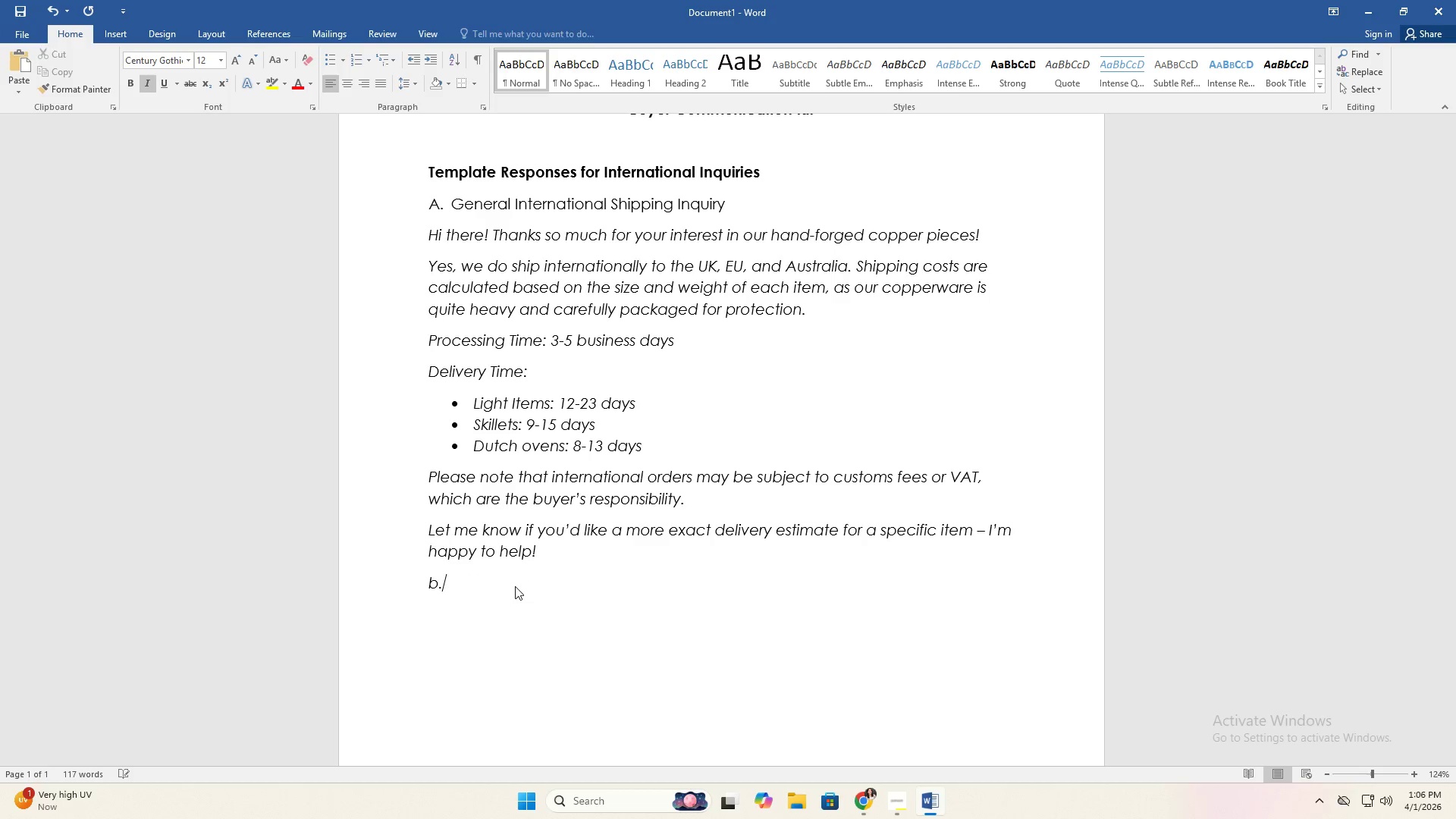 
key(Backspace)
 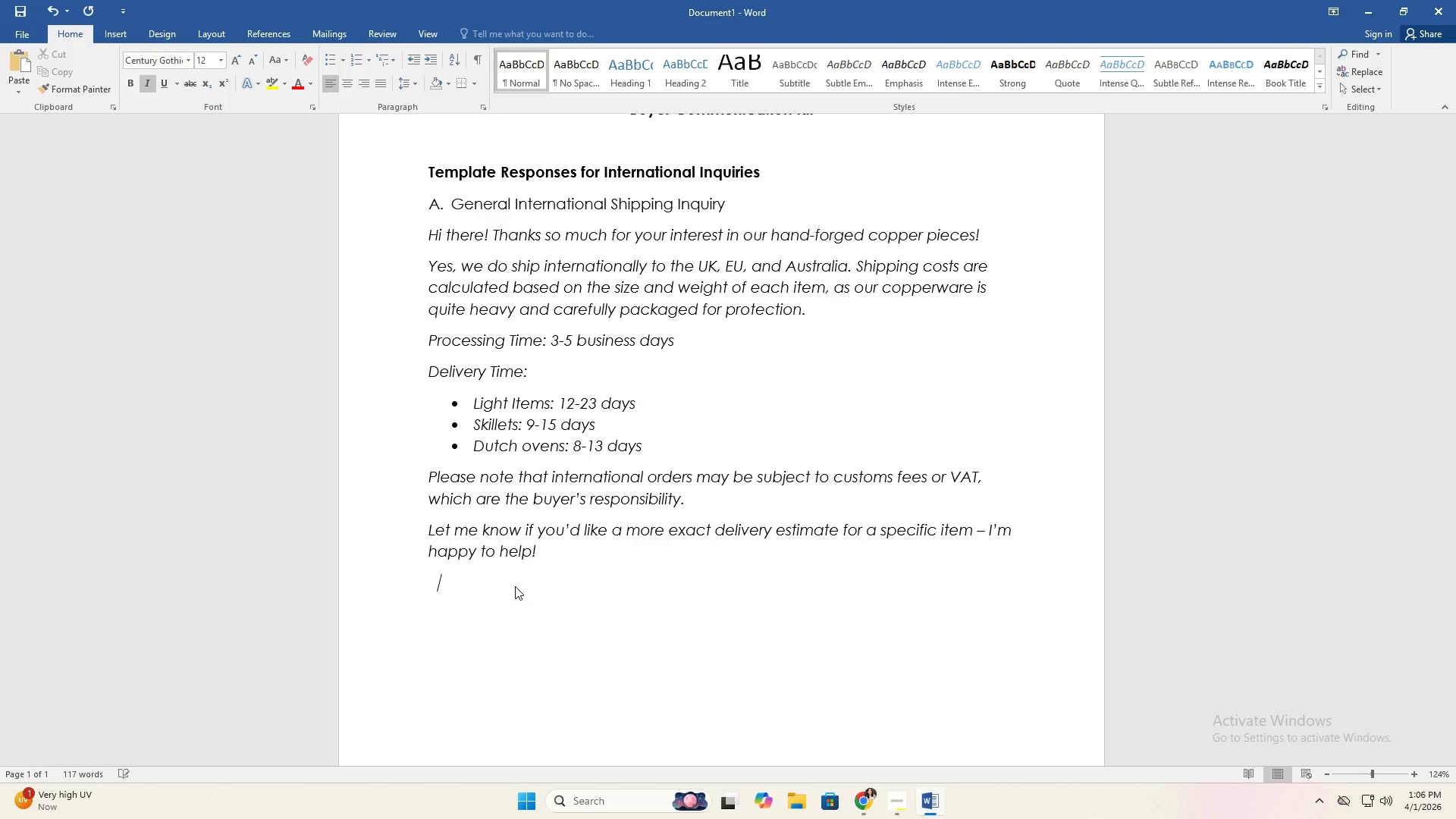 
key(Backspace)
 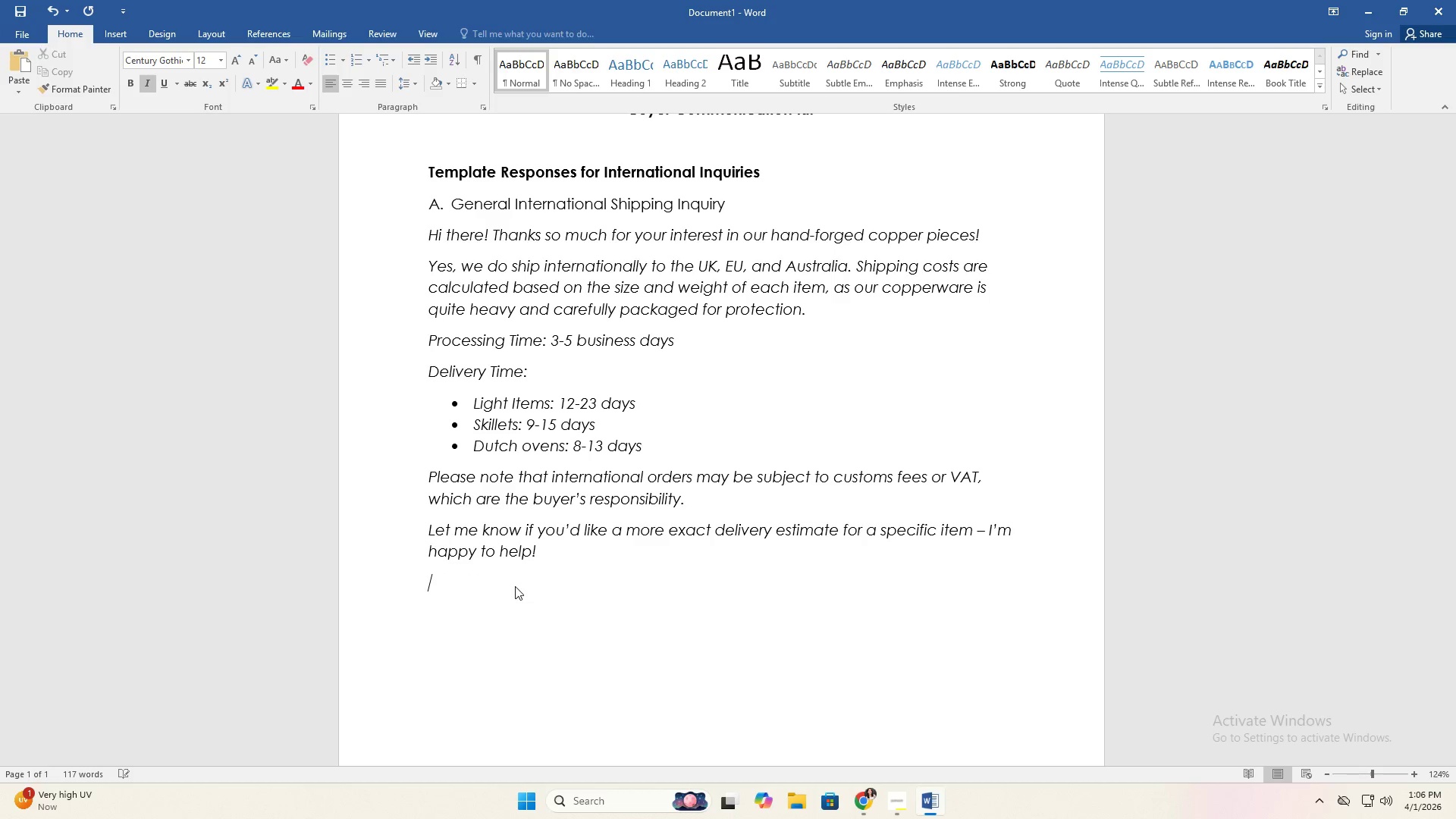 
key(CapsLock)
 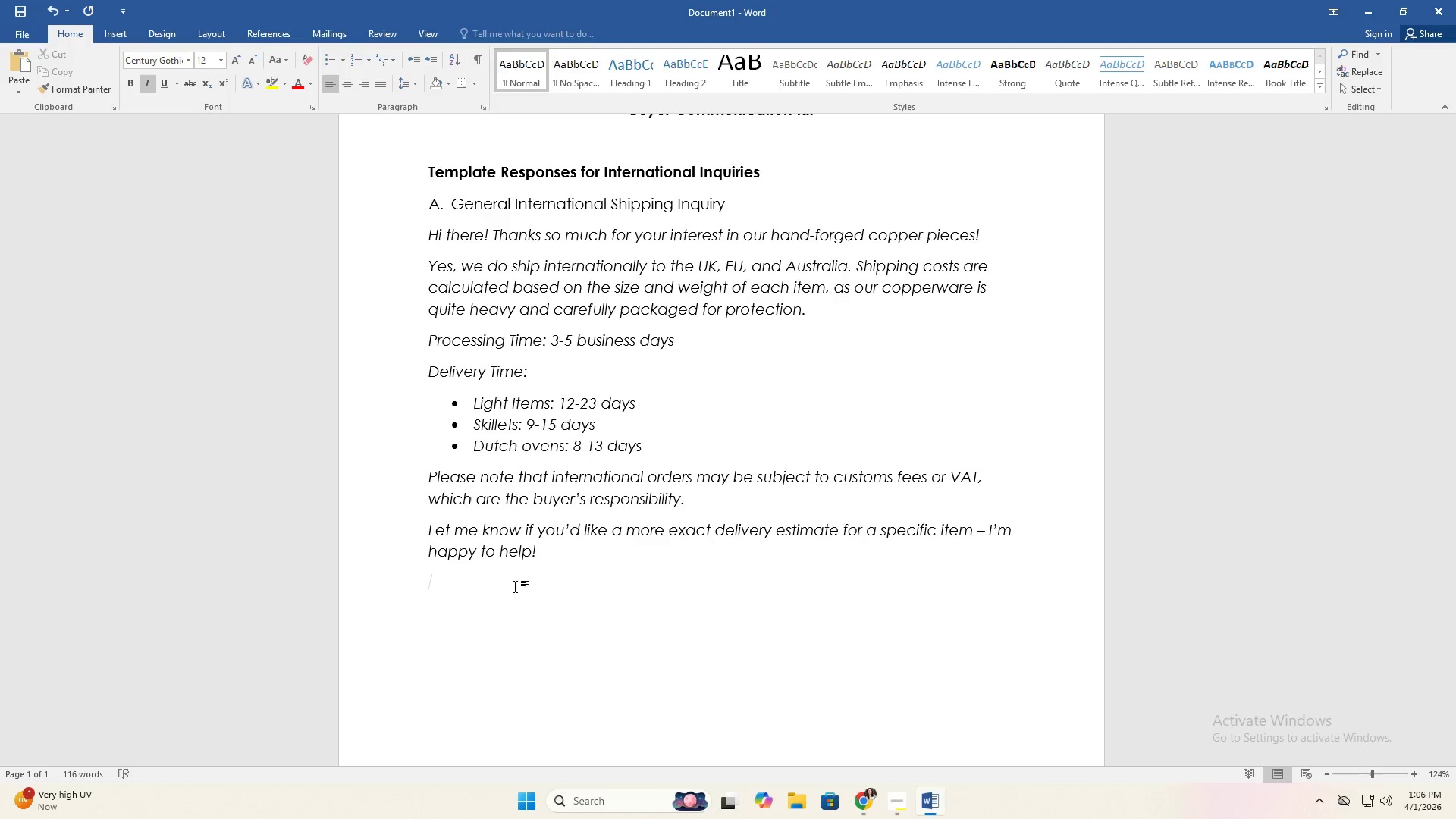 
key(B)
 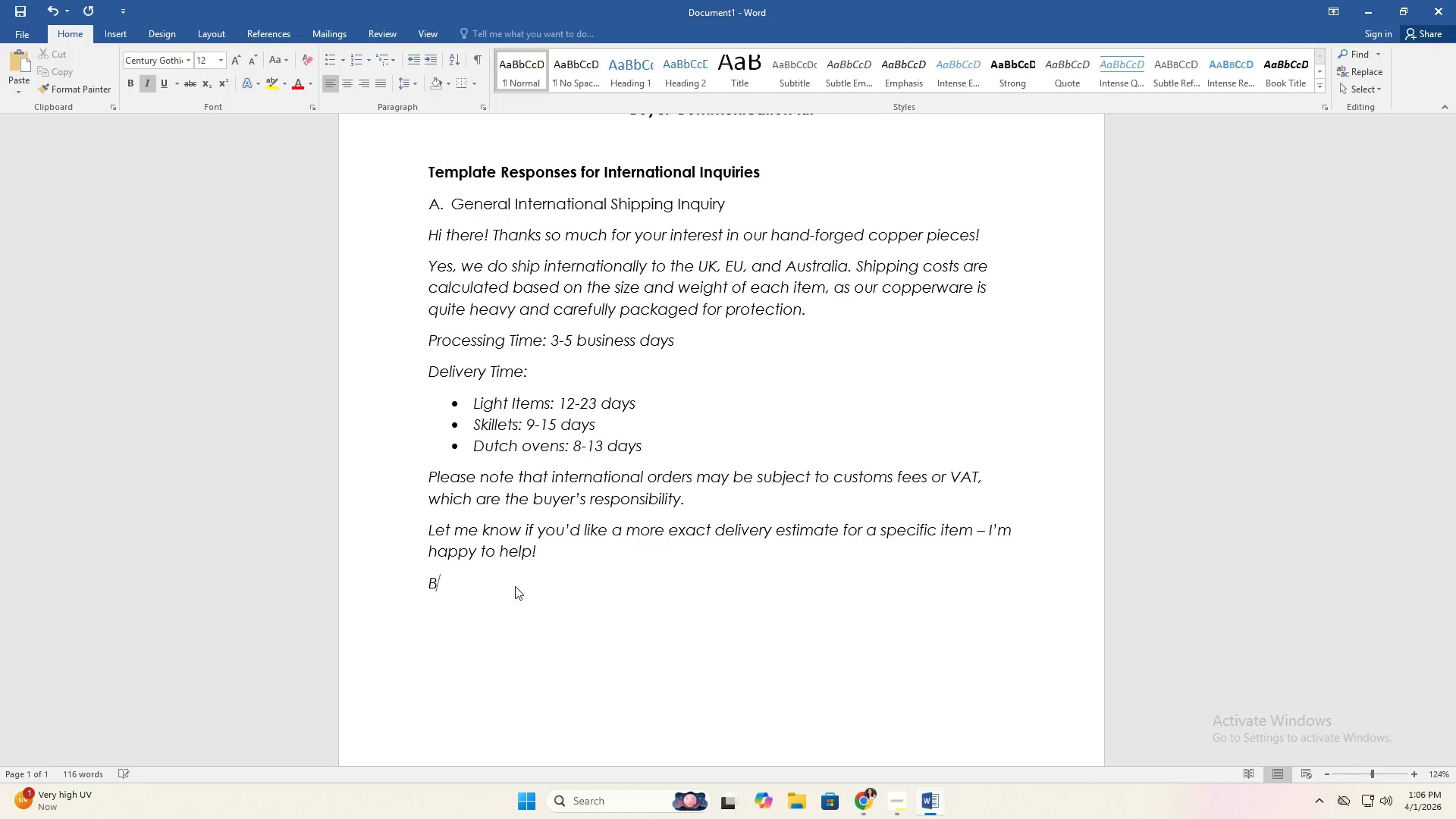 
key(CapsLock)
 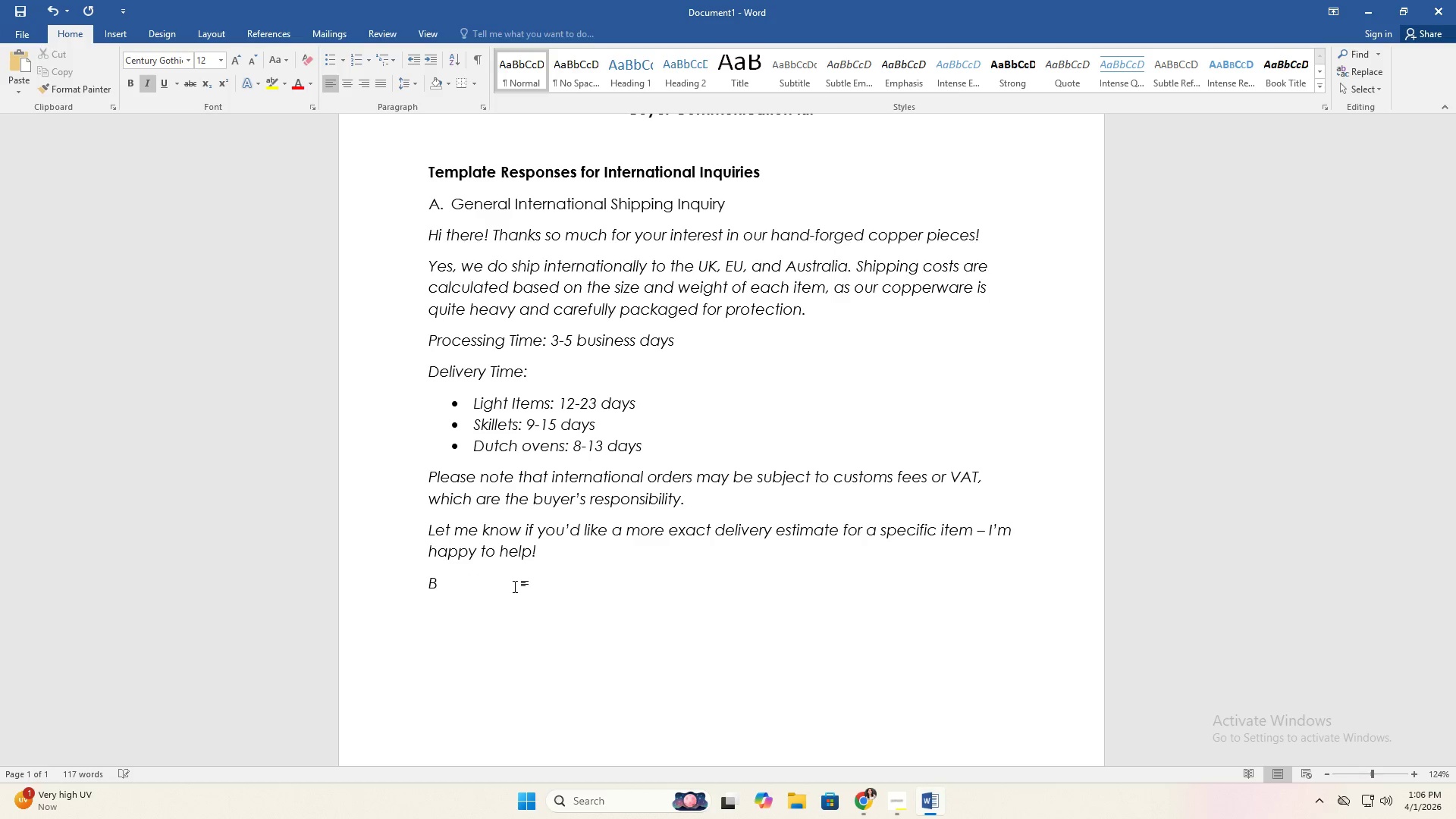 
key(Period)
 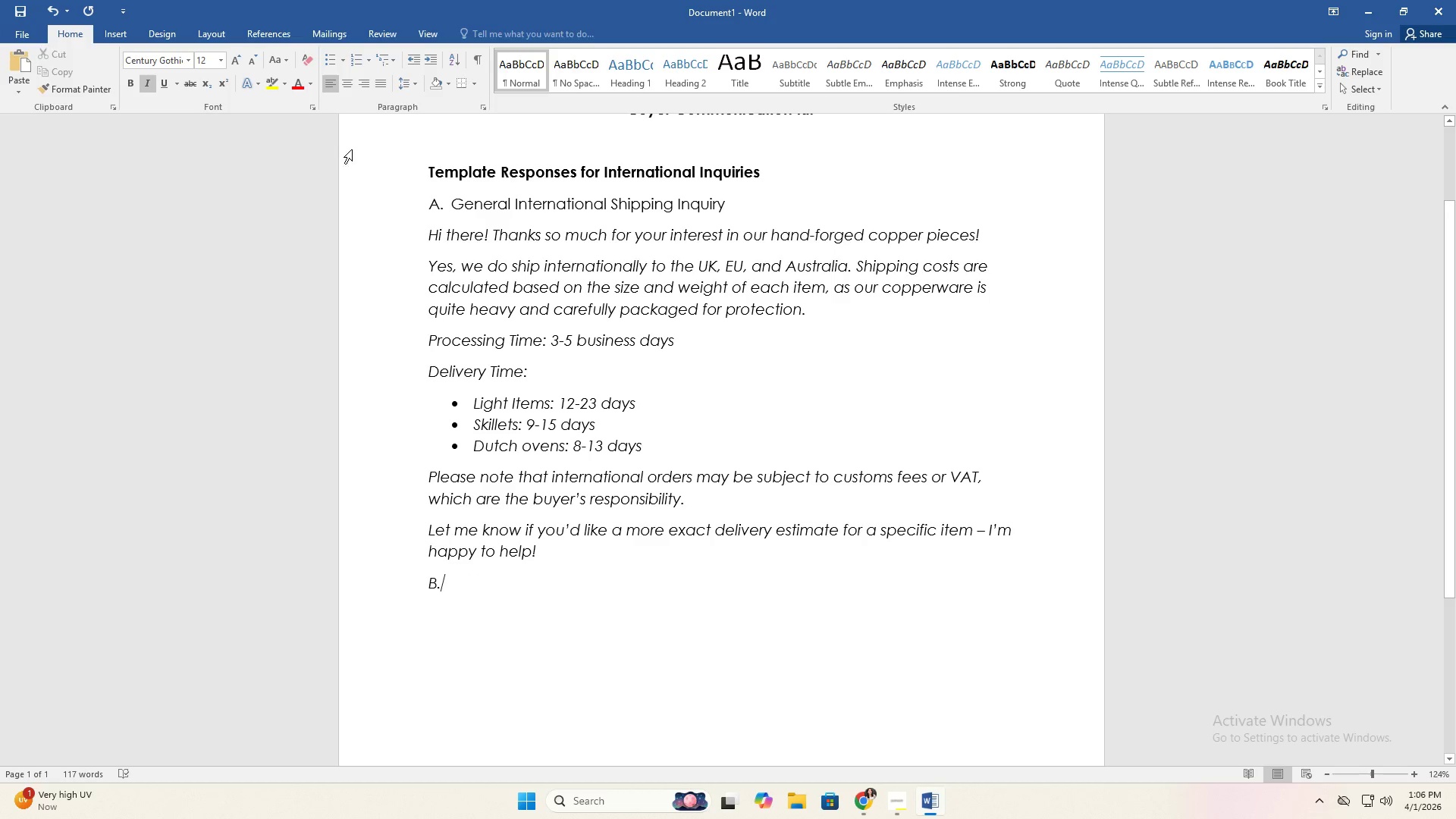 
left_click([437, 212])
 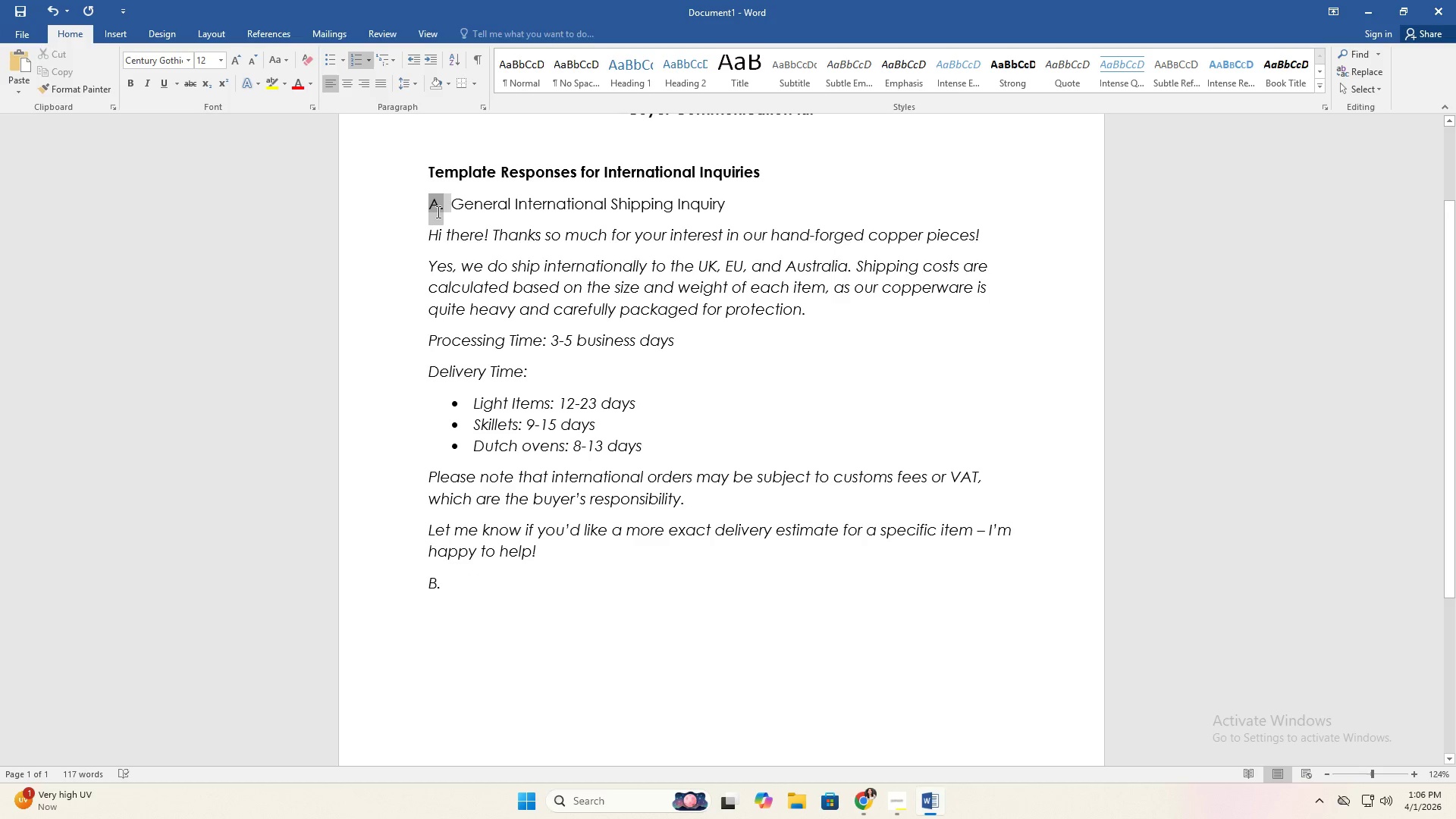 
double_click([437, 212])
 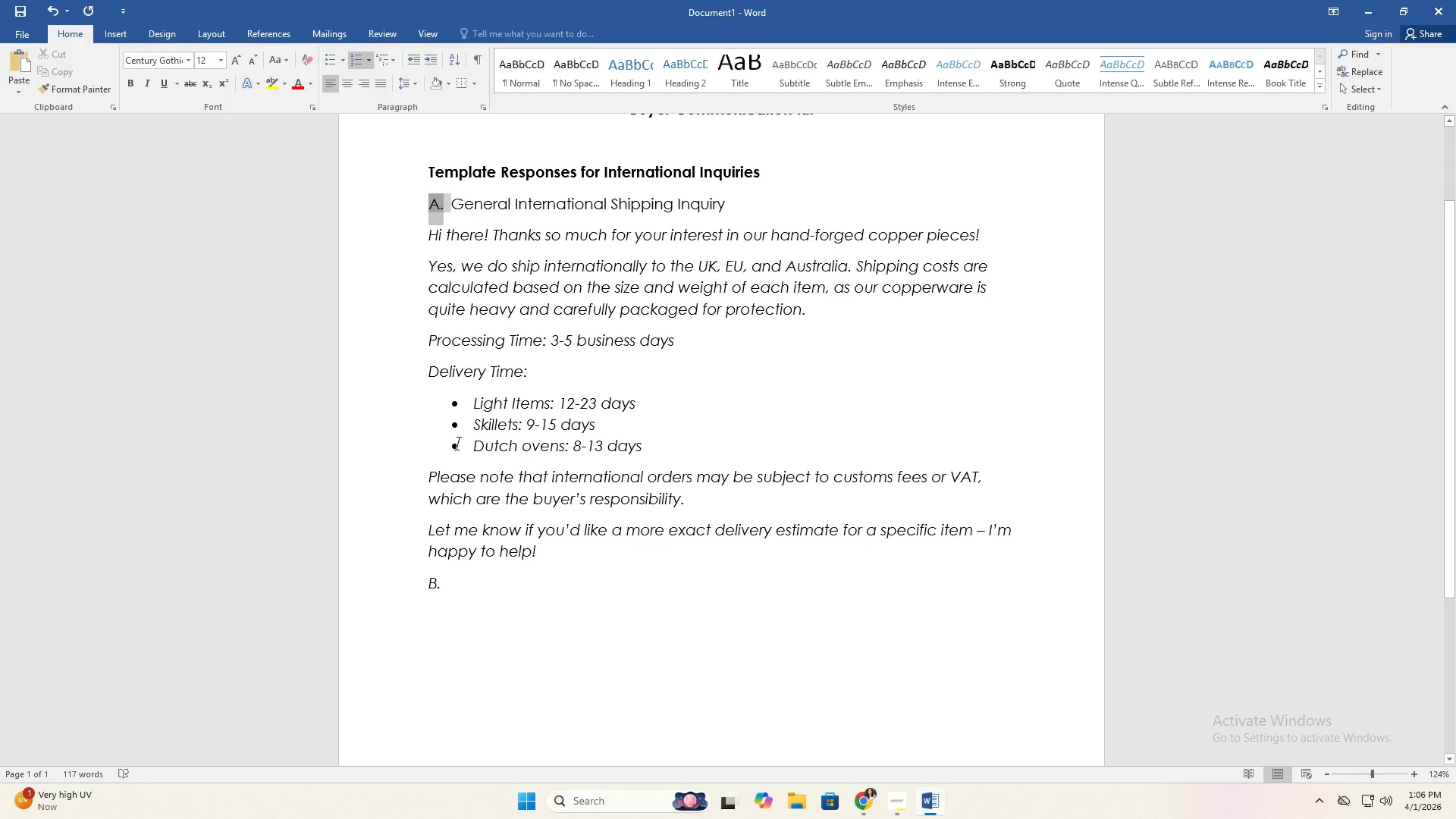 
left_click([439, 519])
 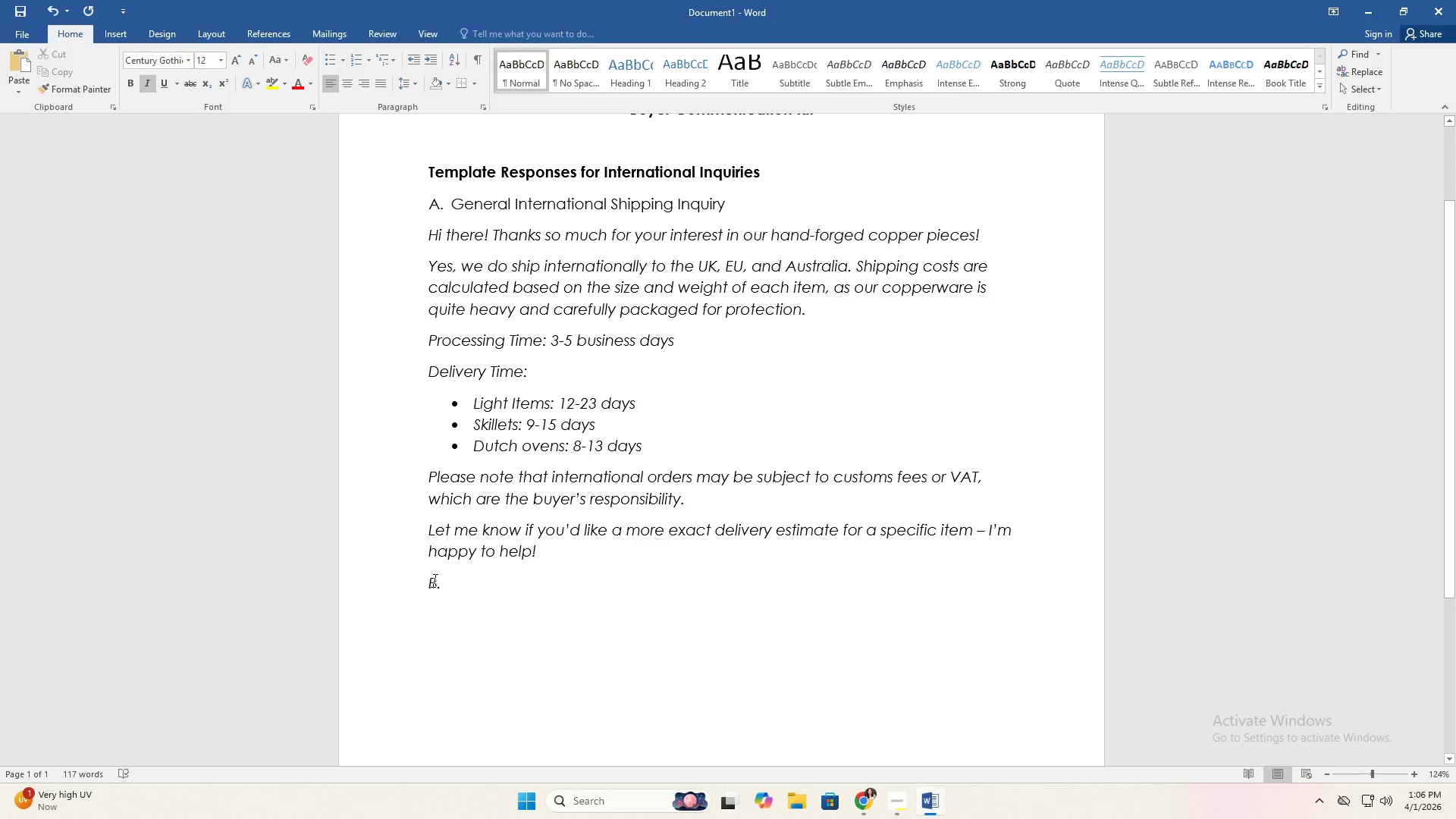 
double_click([434, 581])
 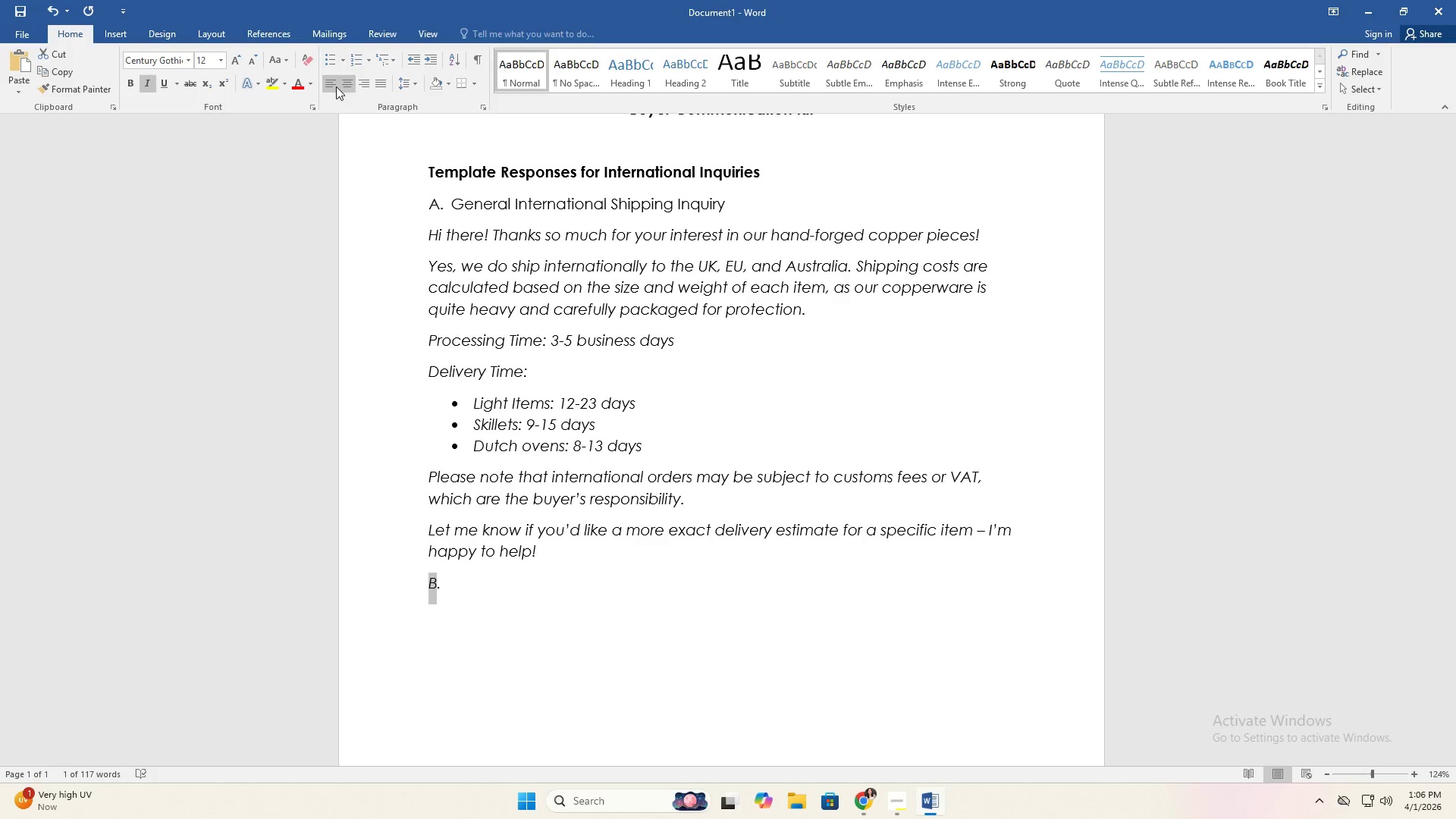 
left_click([148, 83])
 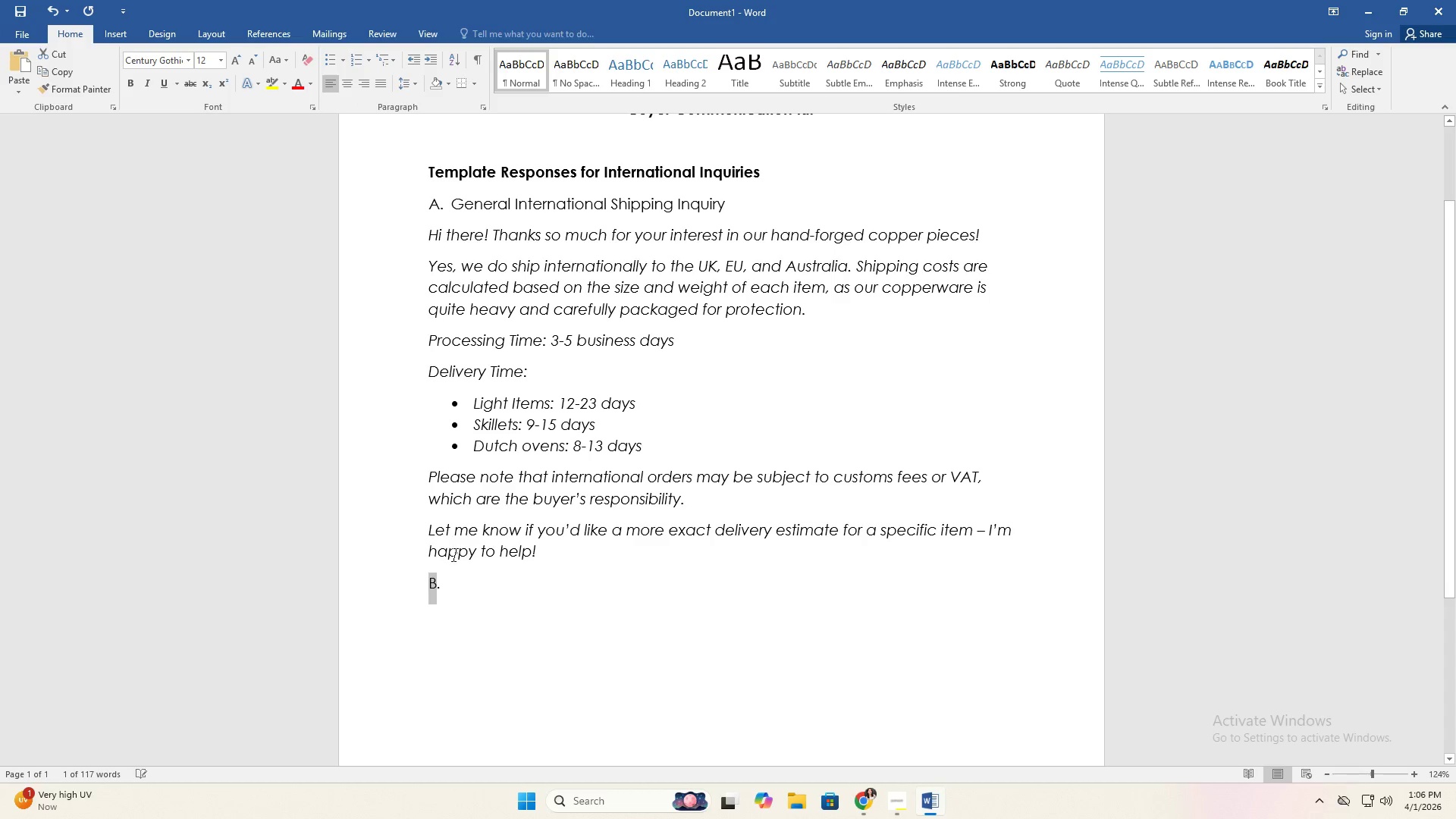 
left_click([479, 595])
 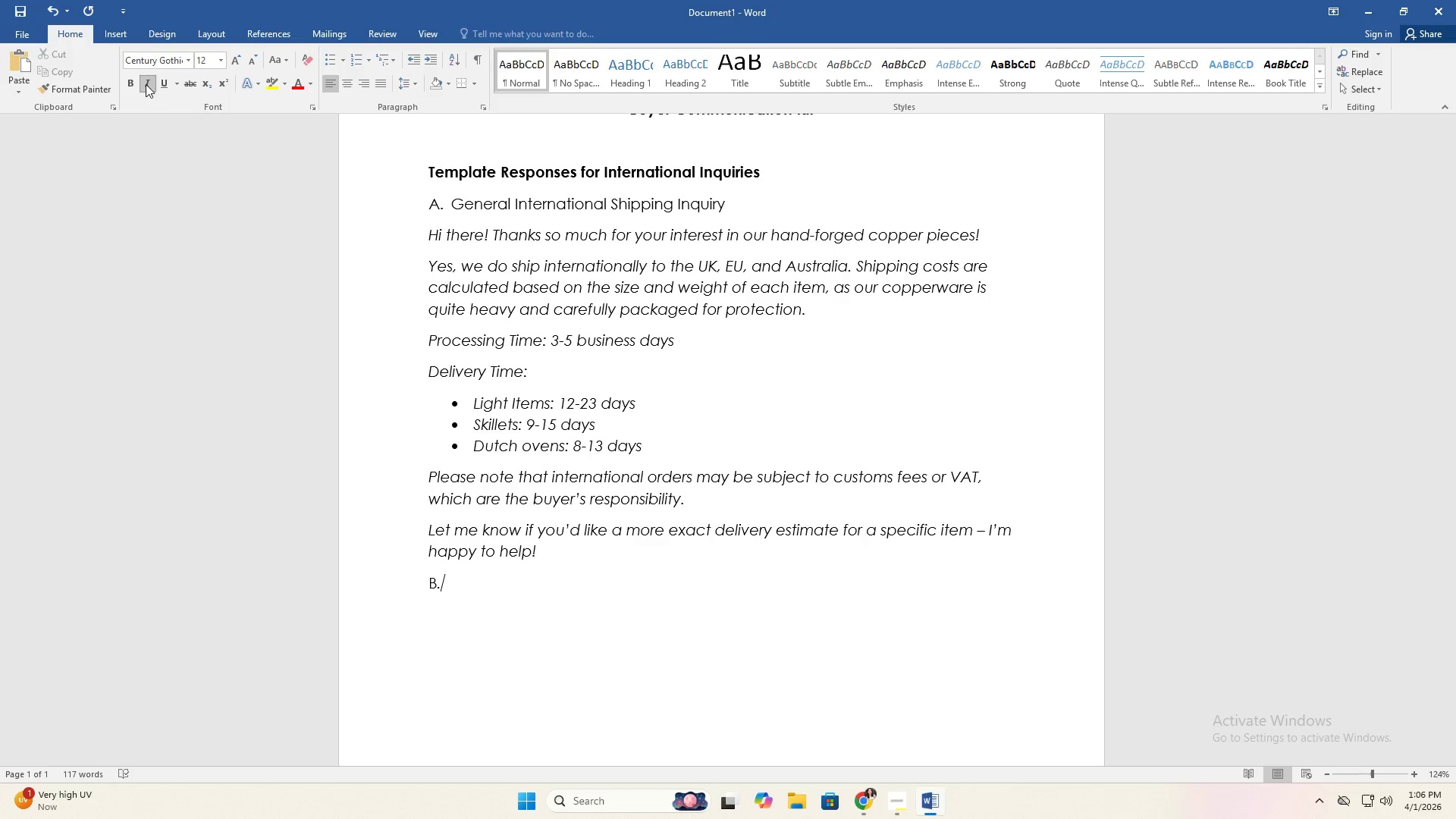 
key(Space)
 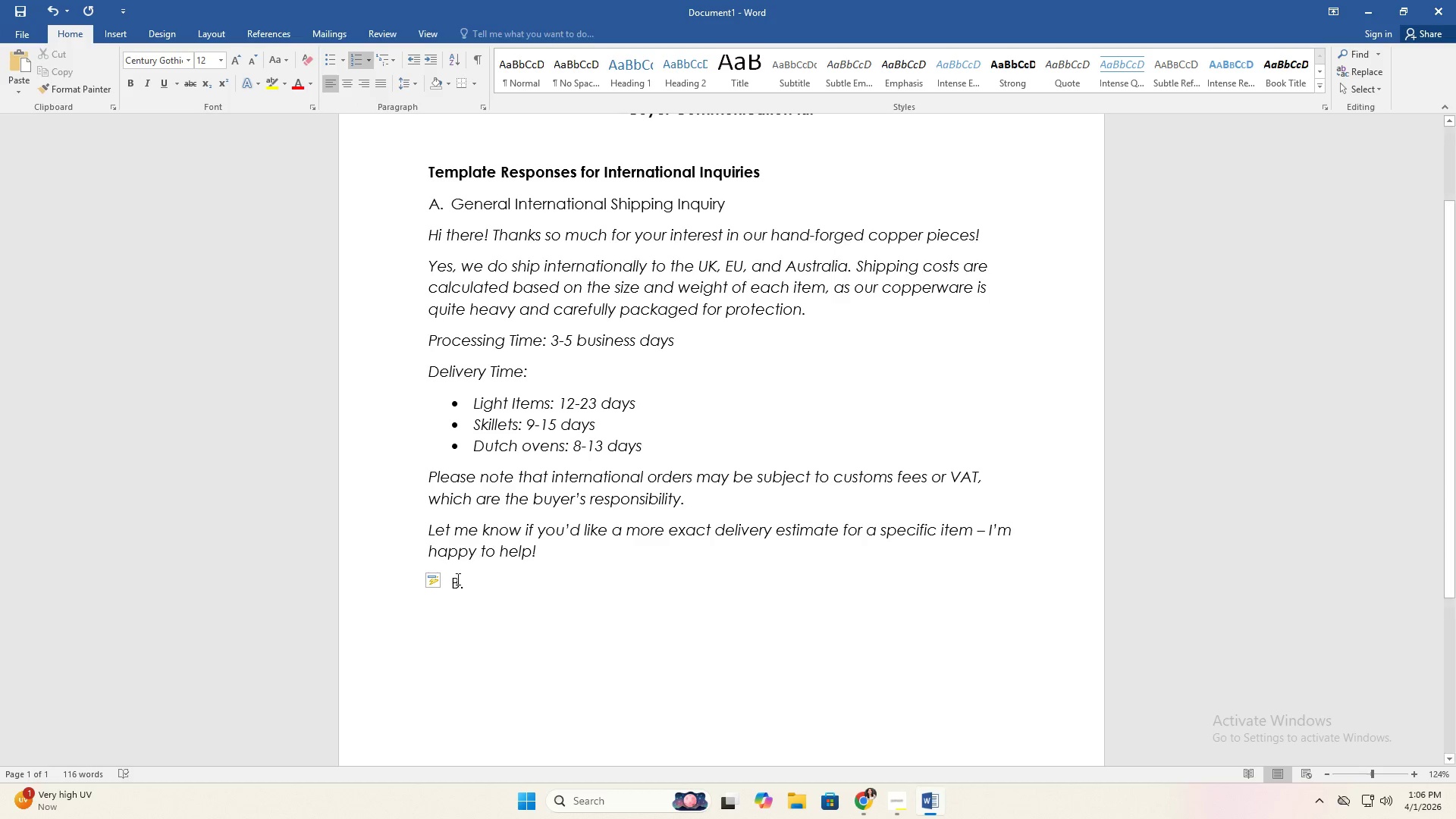 
left_click([454, 587])
 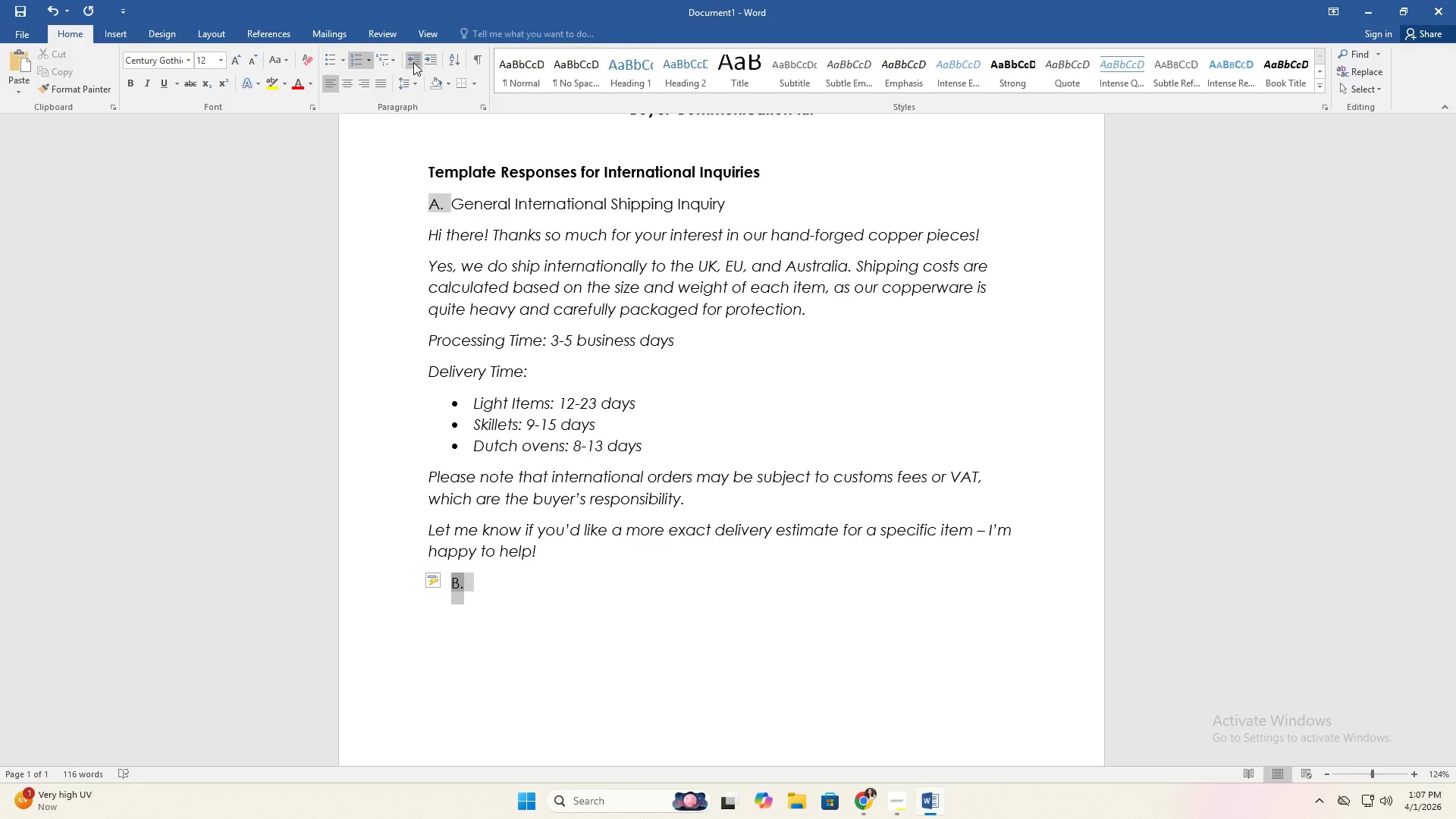 
double_click([426, 62])
 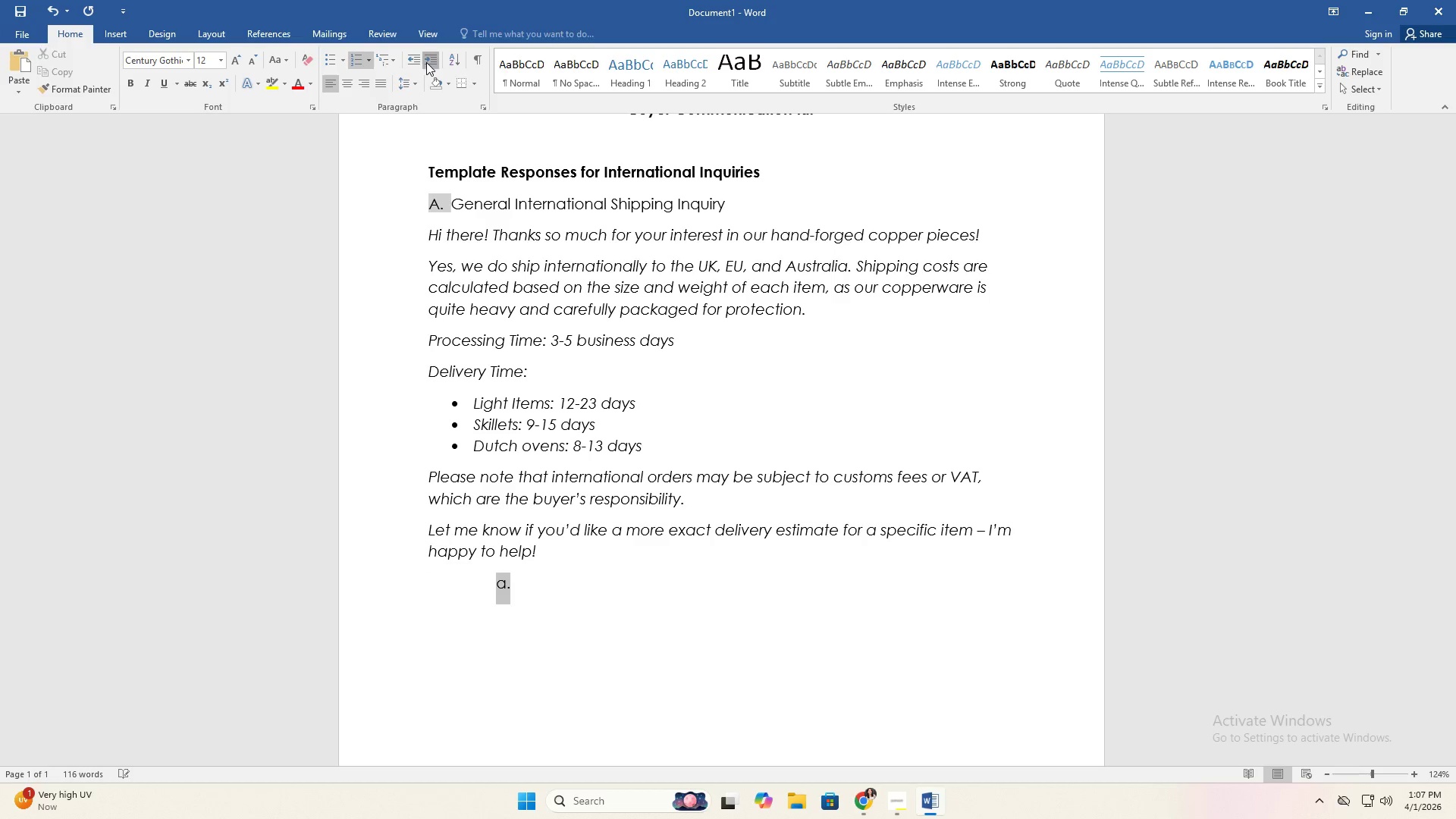 
triple_click([426, 62])
 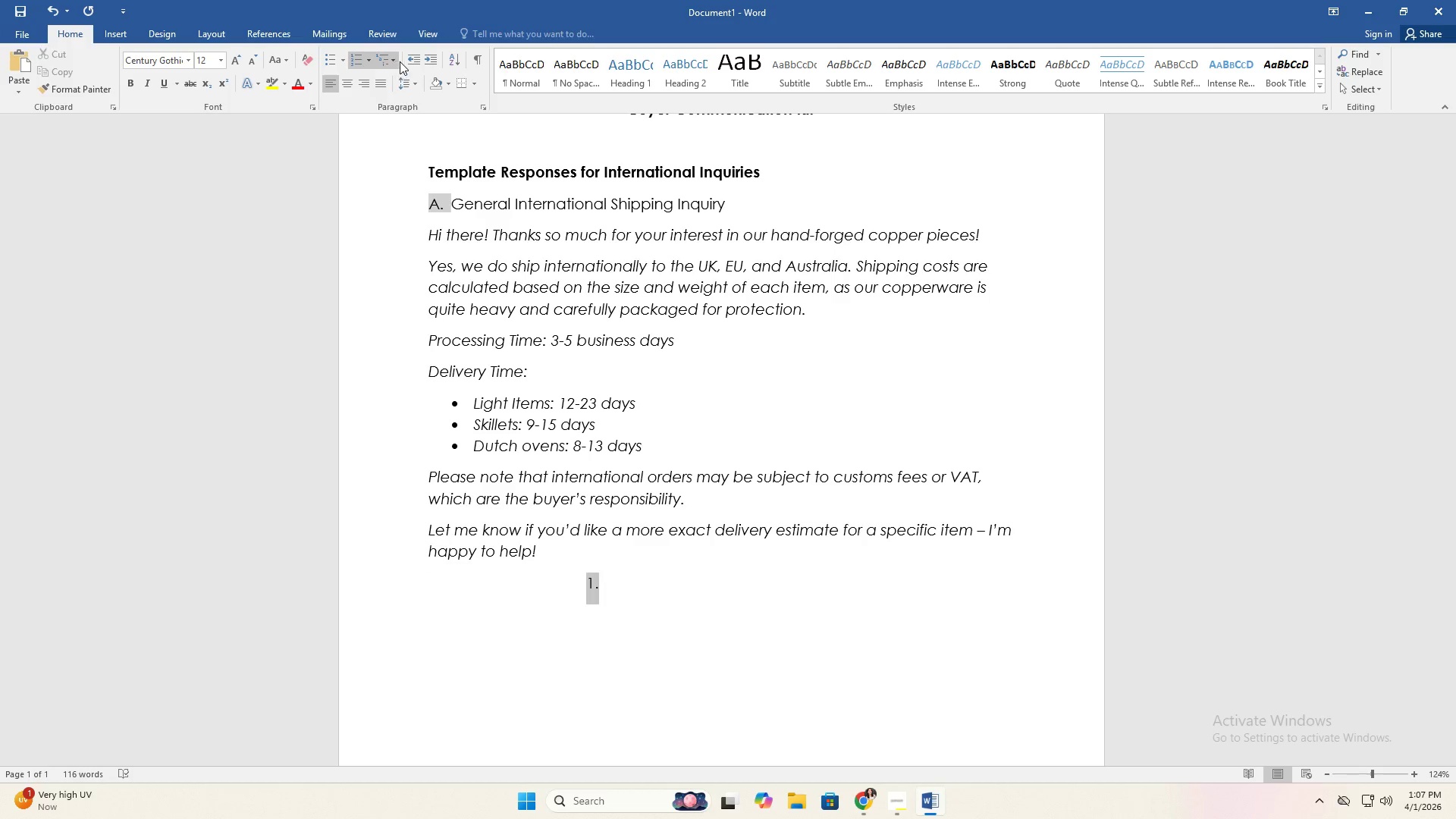 
double_click([409, 60])
 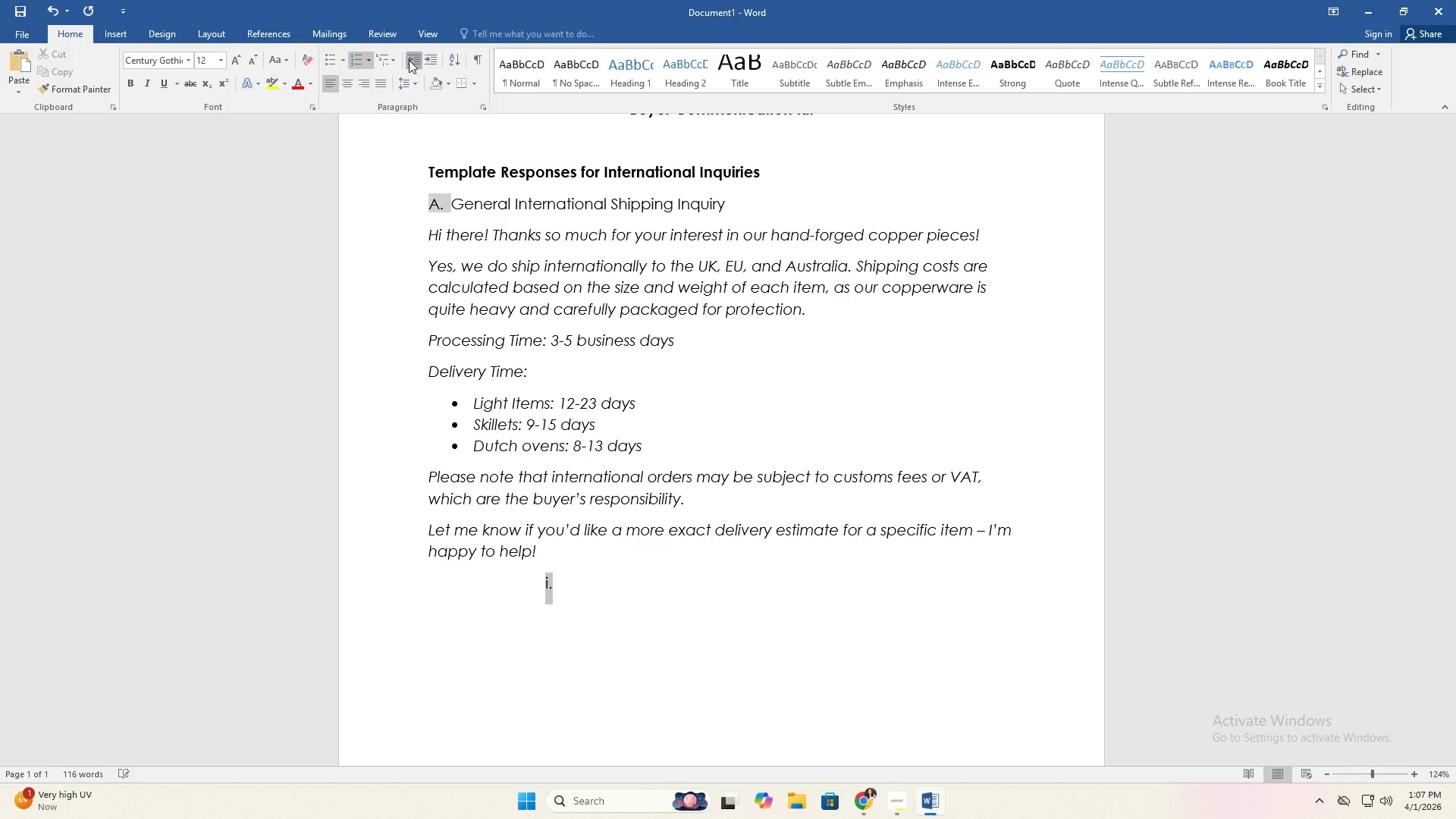 
triple_click([409, 60])
 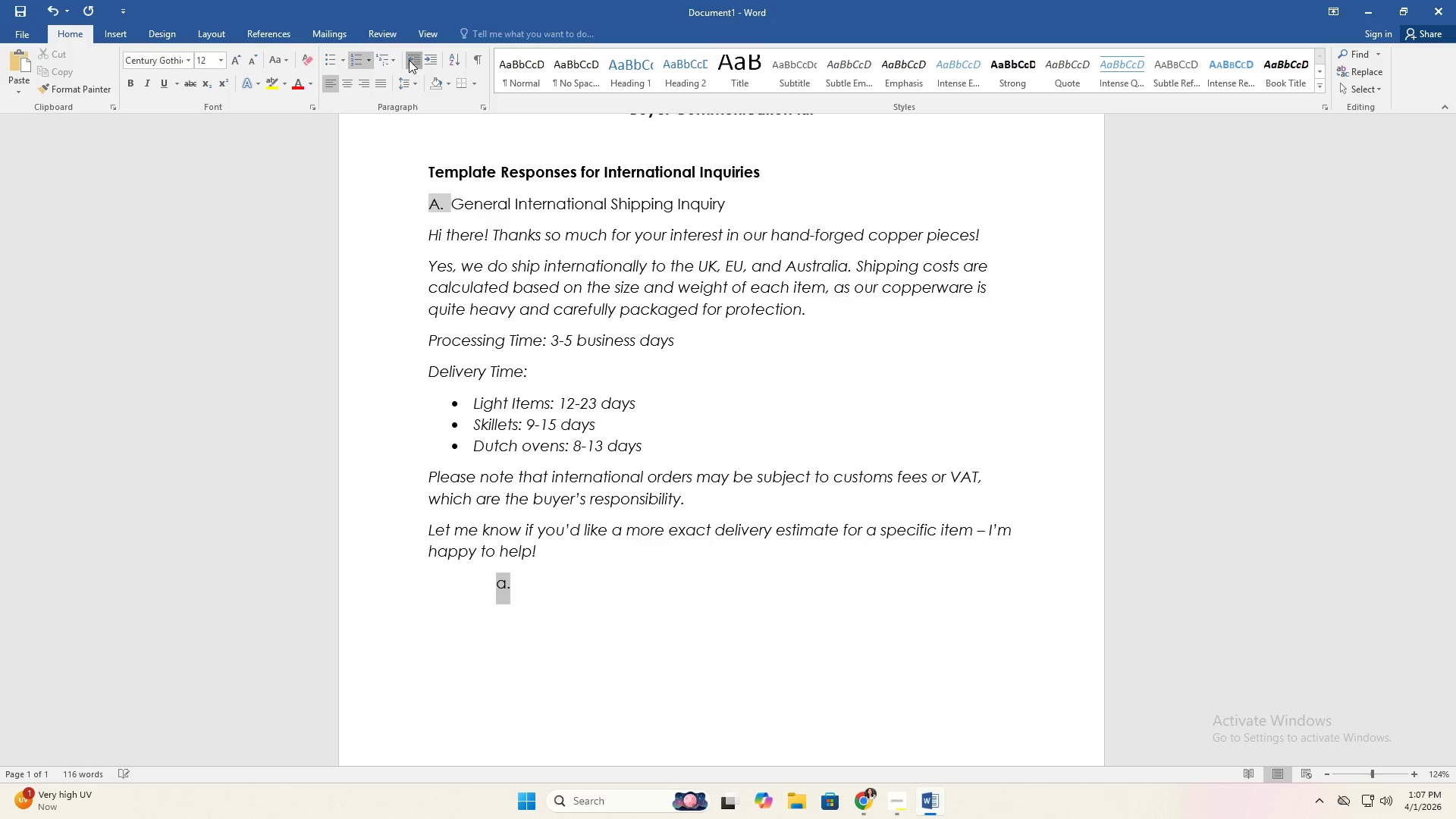 
triple_click([409, 60])
 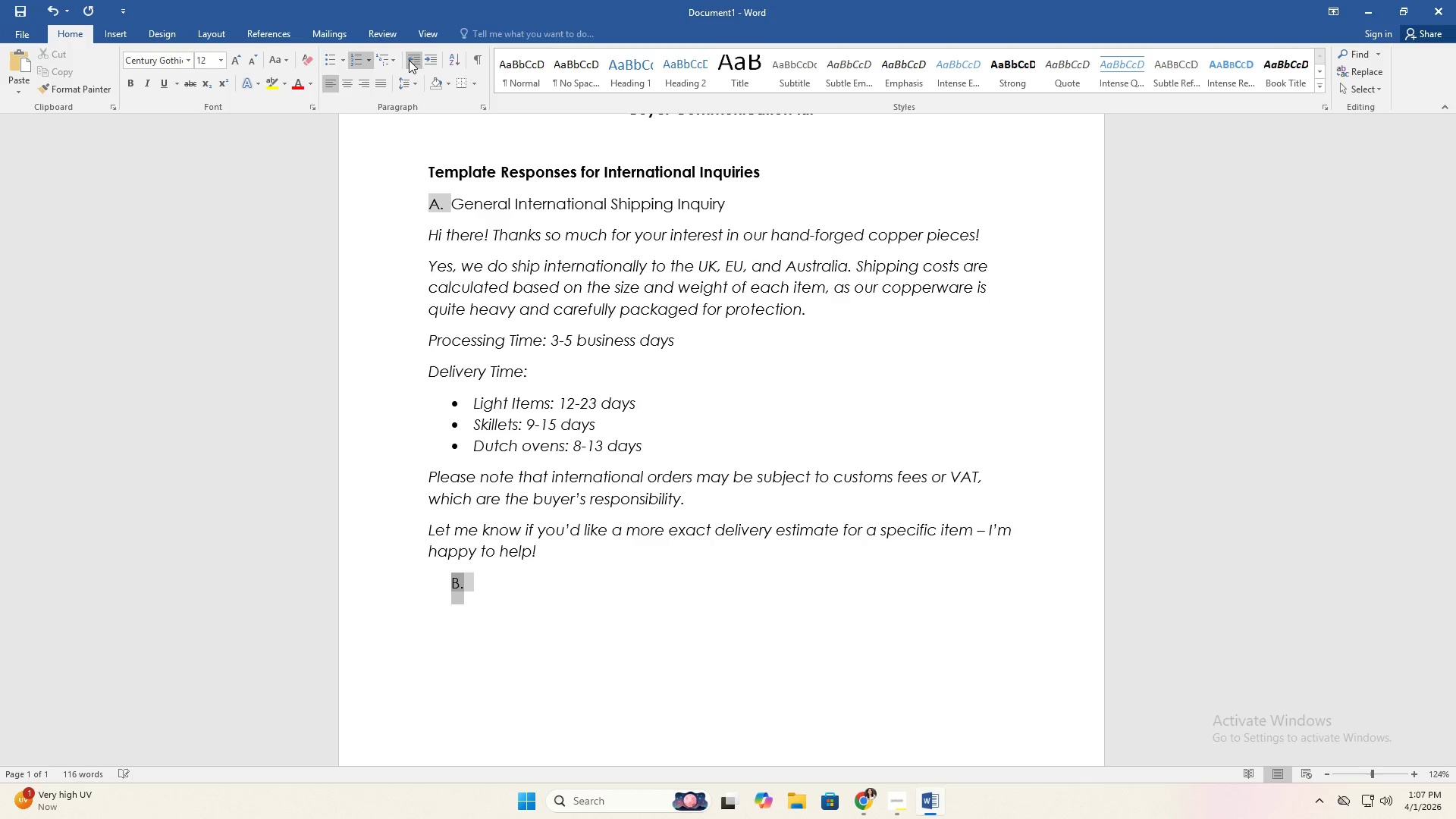 
triple_click([409, 60])
 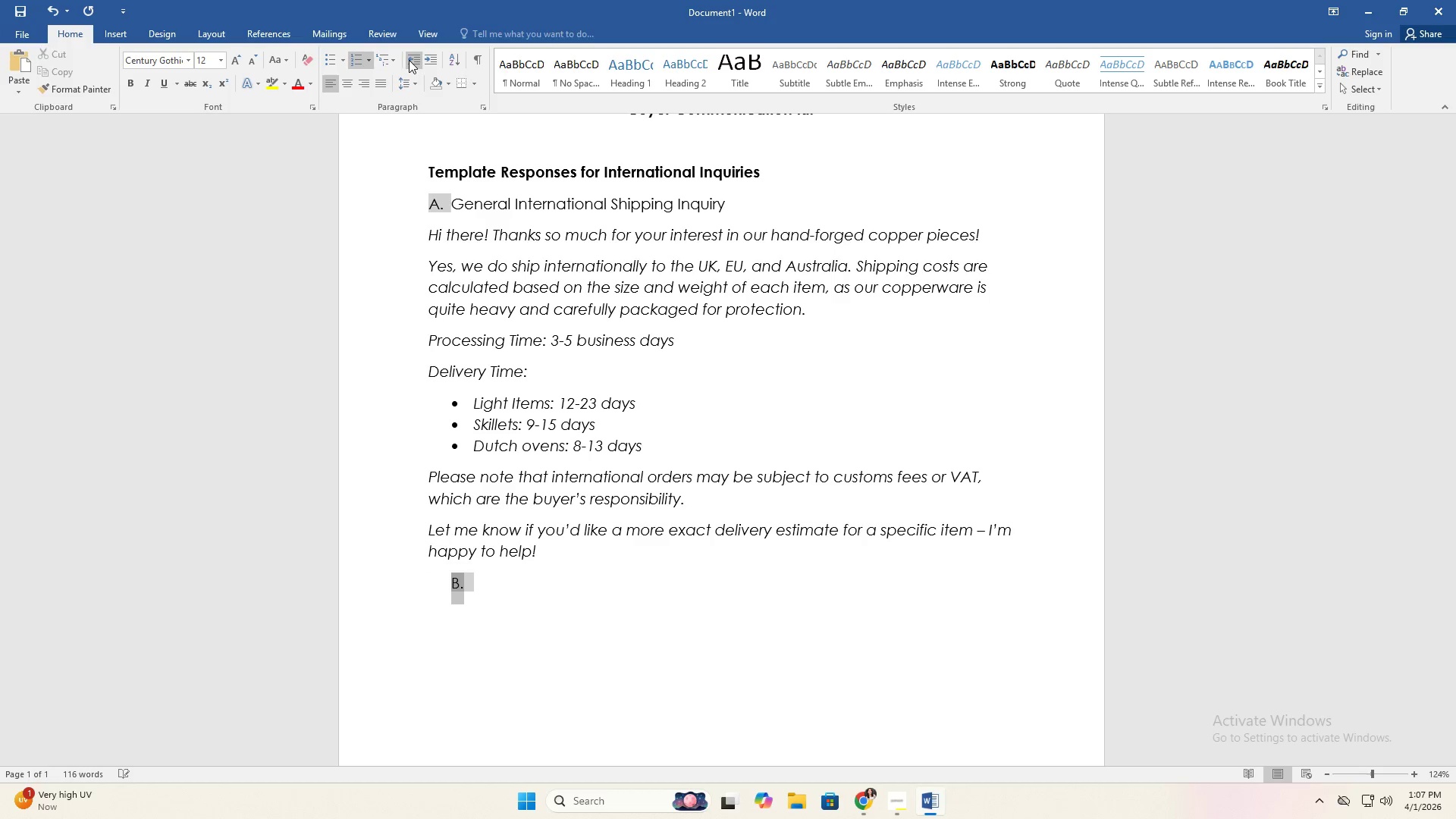 
triple_click([409, 60])
 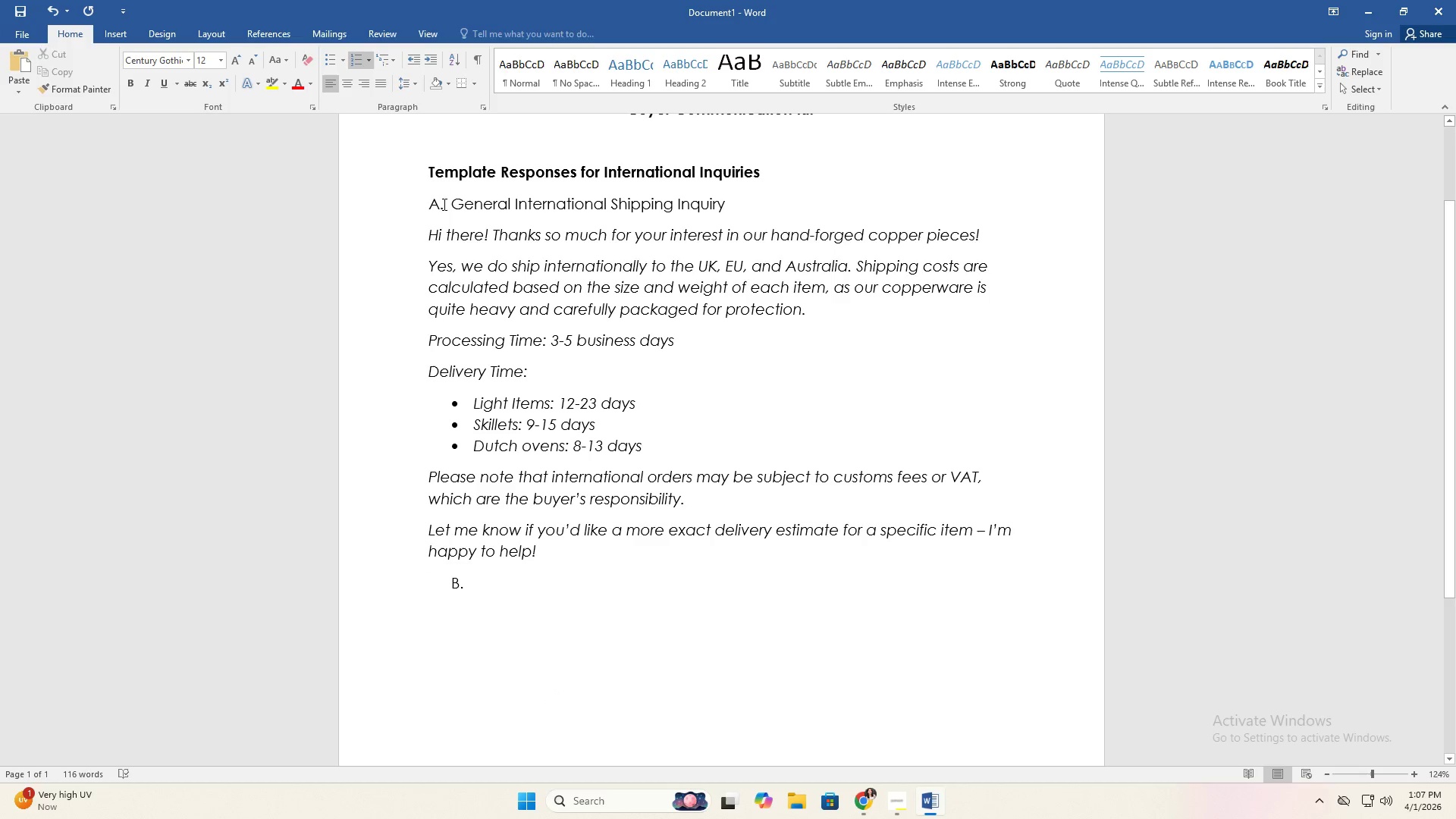 
left_click([431, 202])
 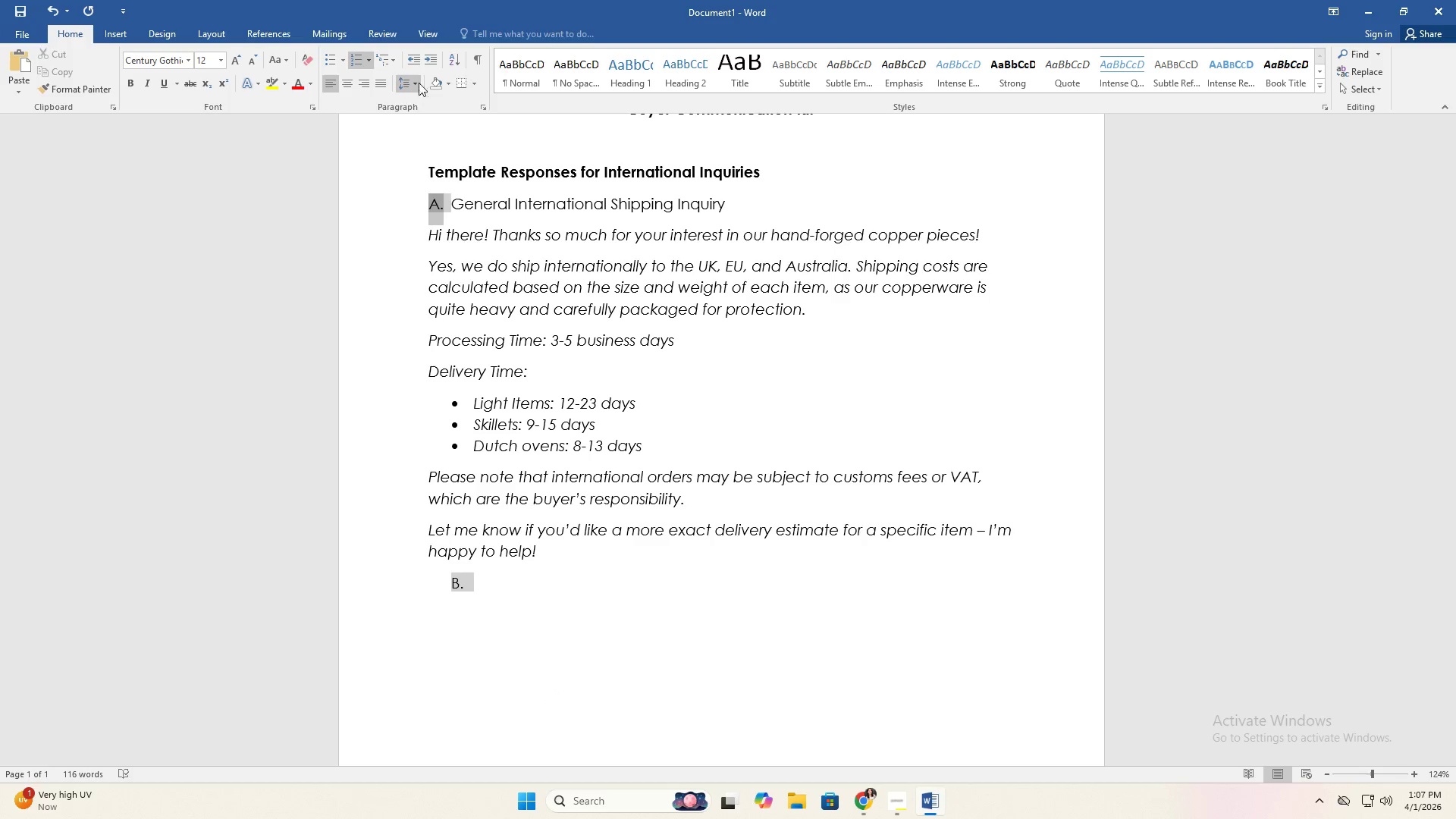 
left_click([435, 162])
 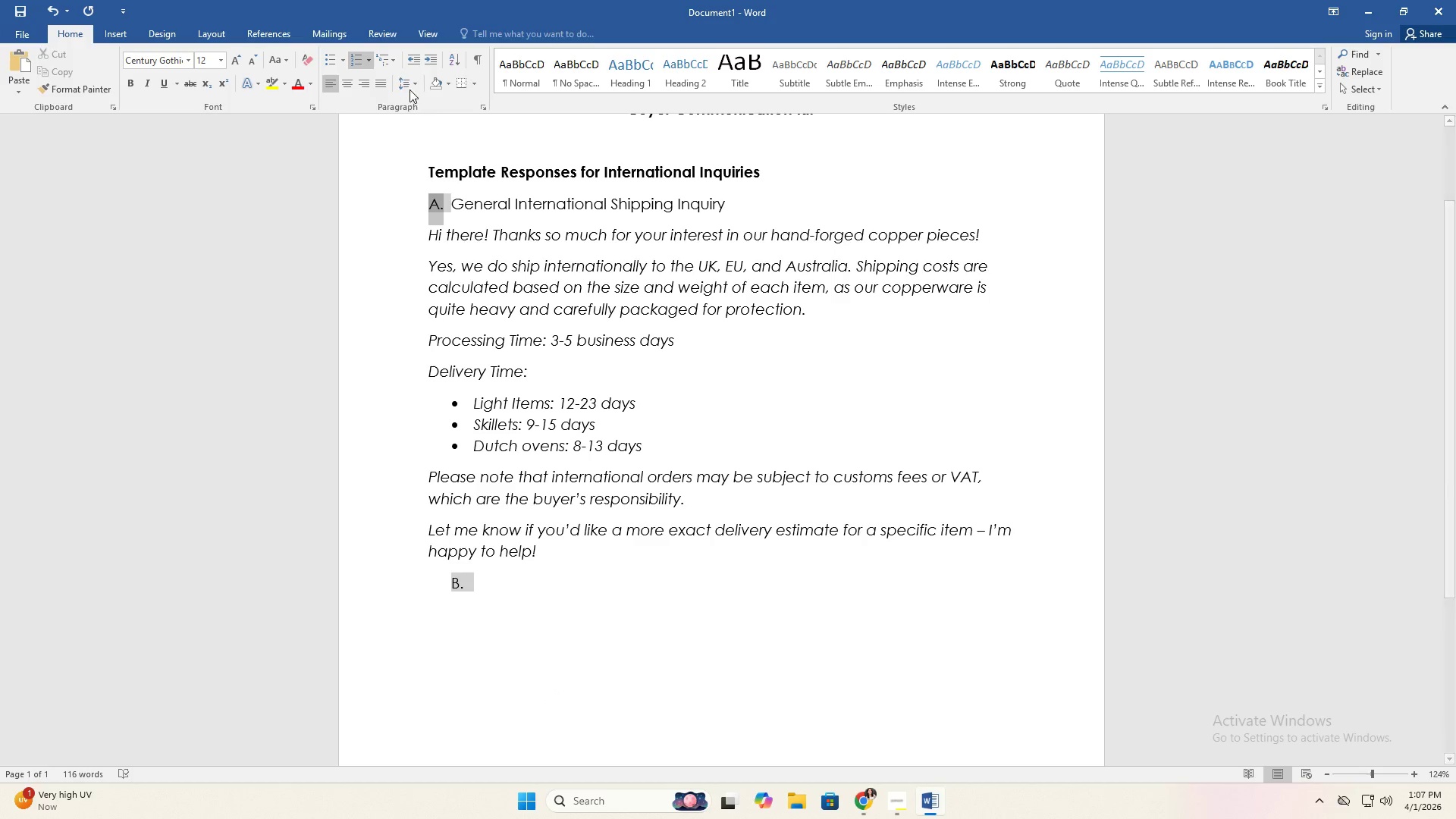 
left_click([434, 58])
 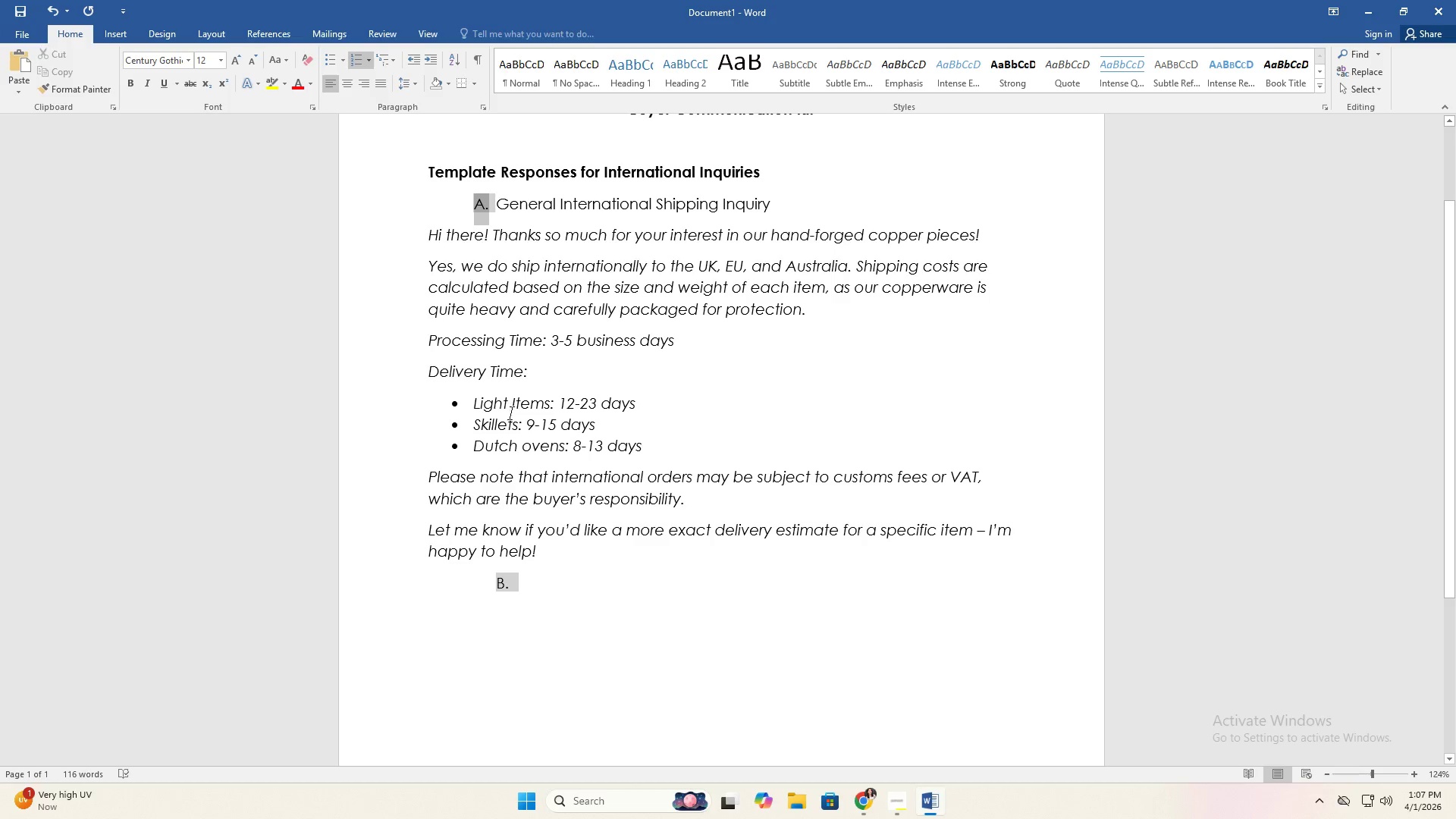 
left_click([503, 494])
 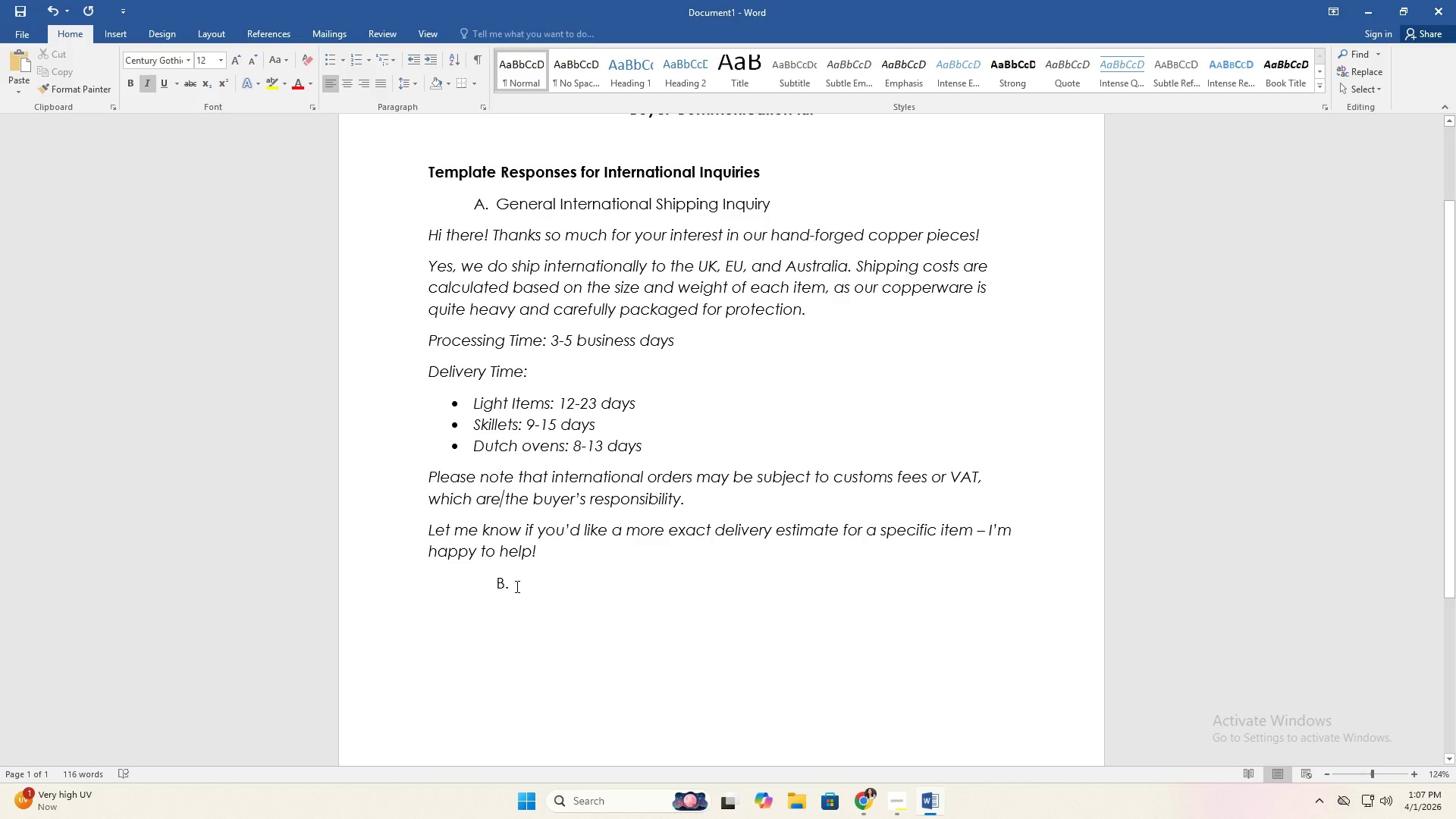 
left_click([516, 586])
 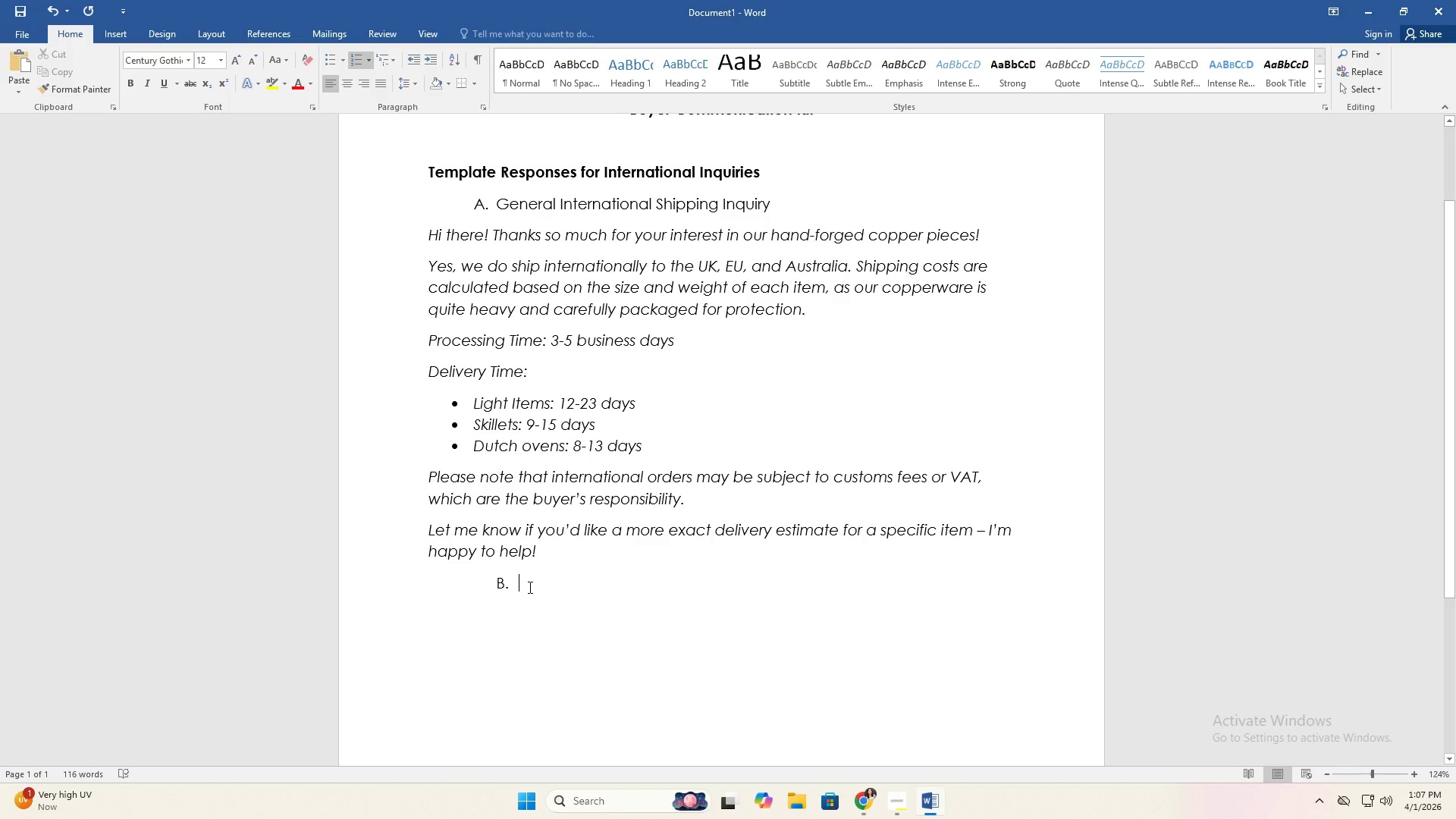 
left_click_drag(start_coordinate=[529, 587], to_coordinate=[401, 573])
 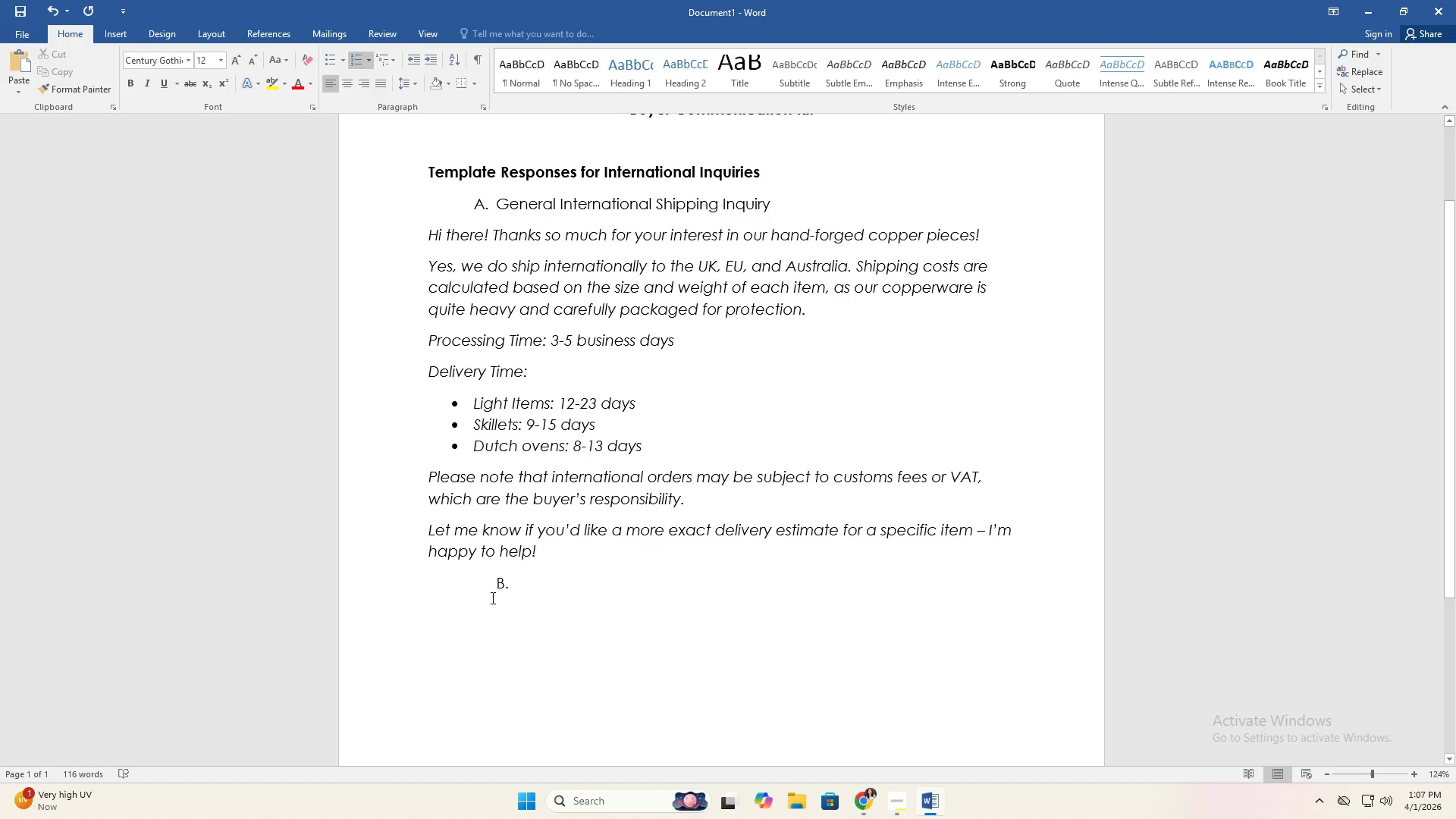 
key(F11)
 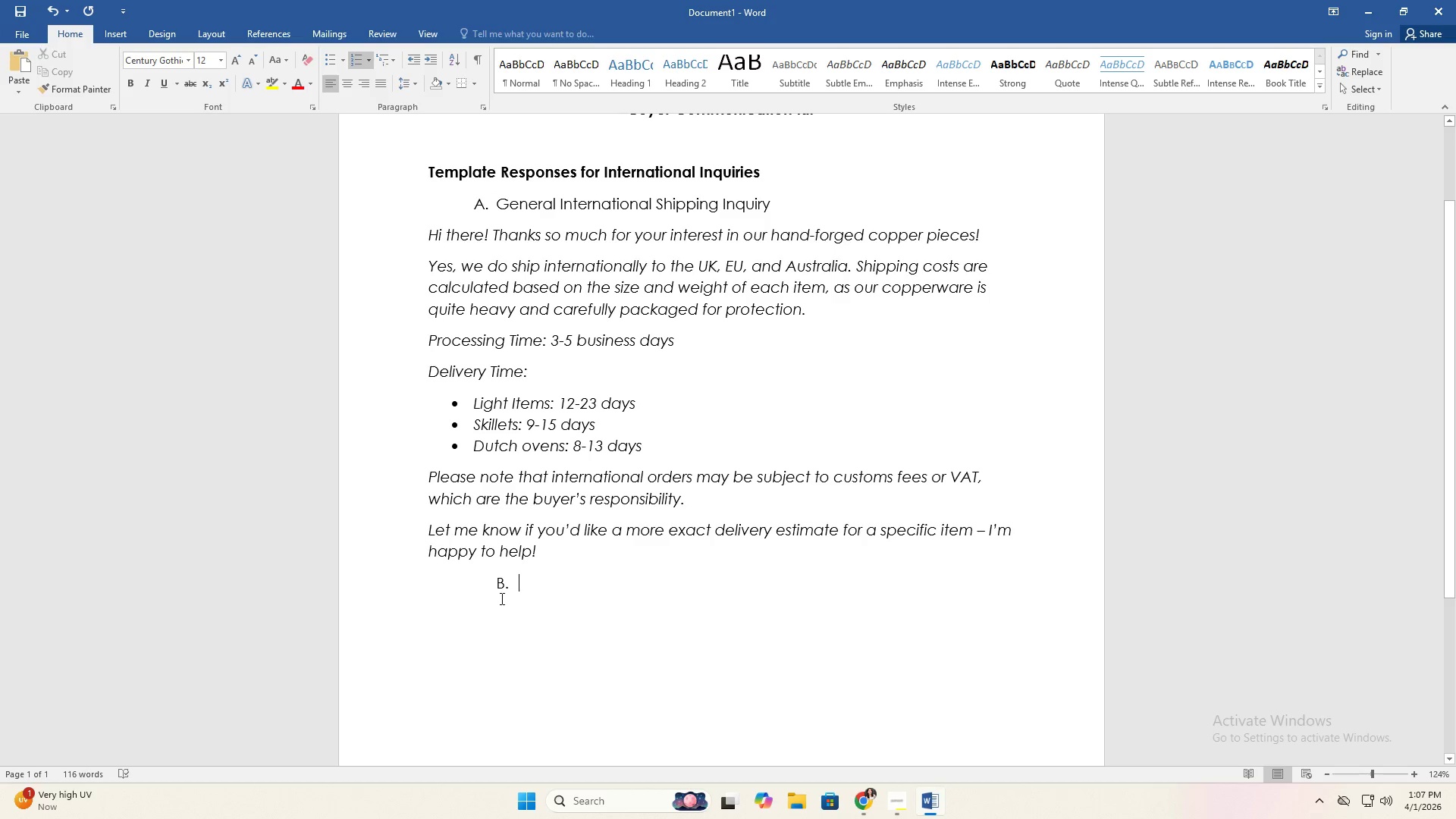 
key(Backspace)
 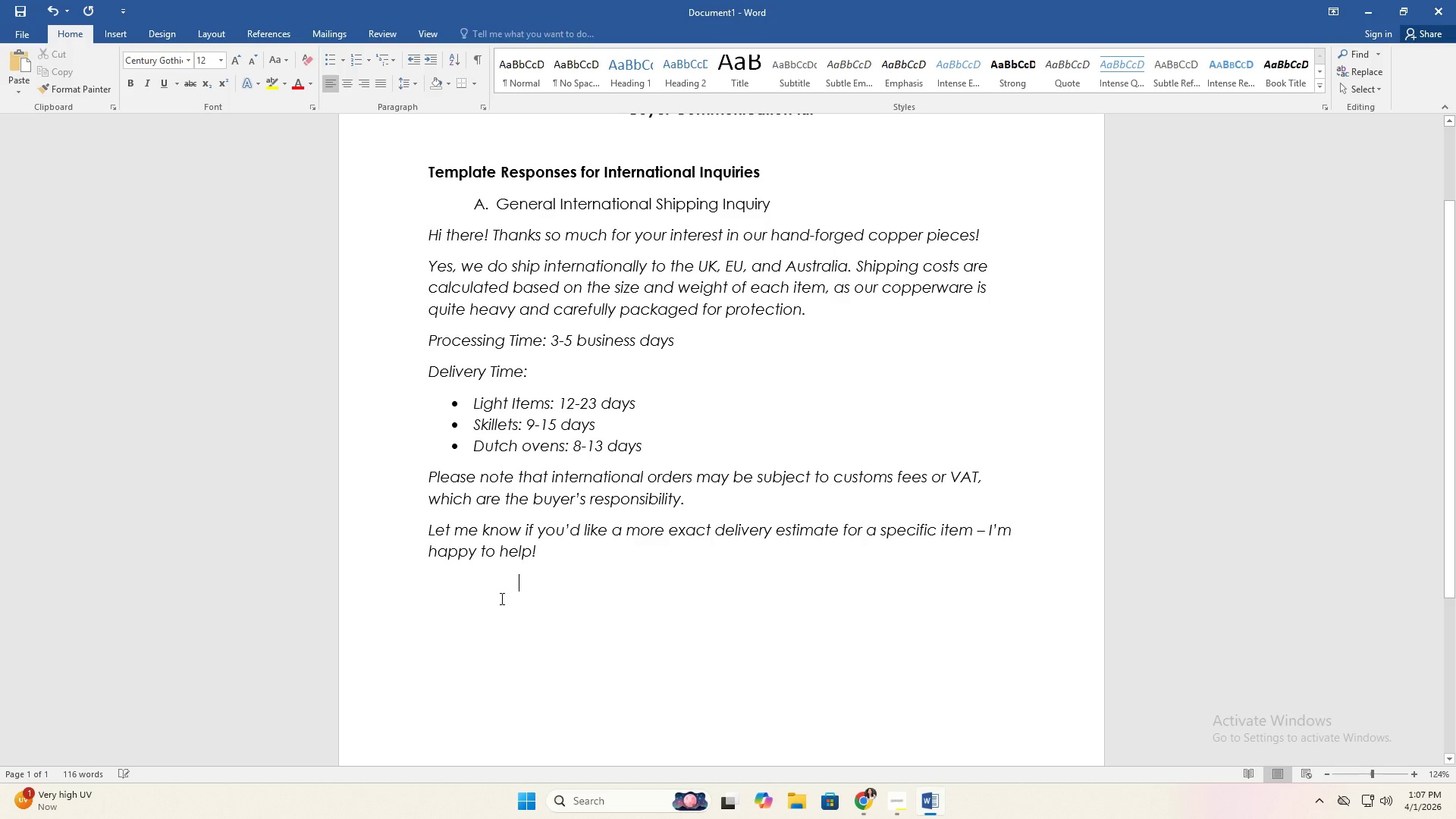 
key(Backspace)
 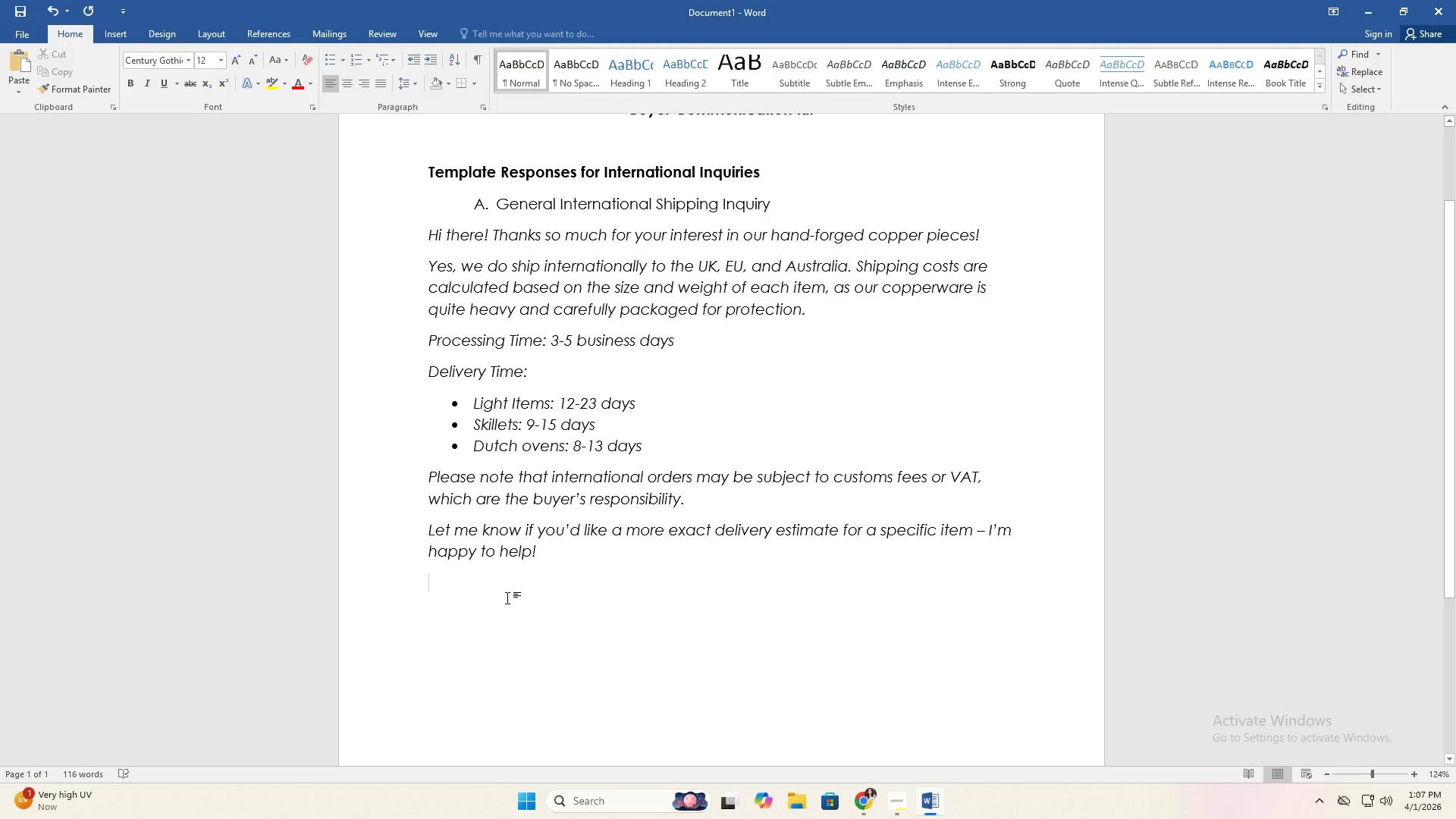 
key(CapsLock)
 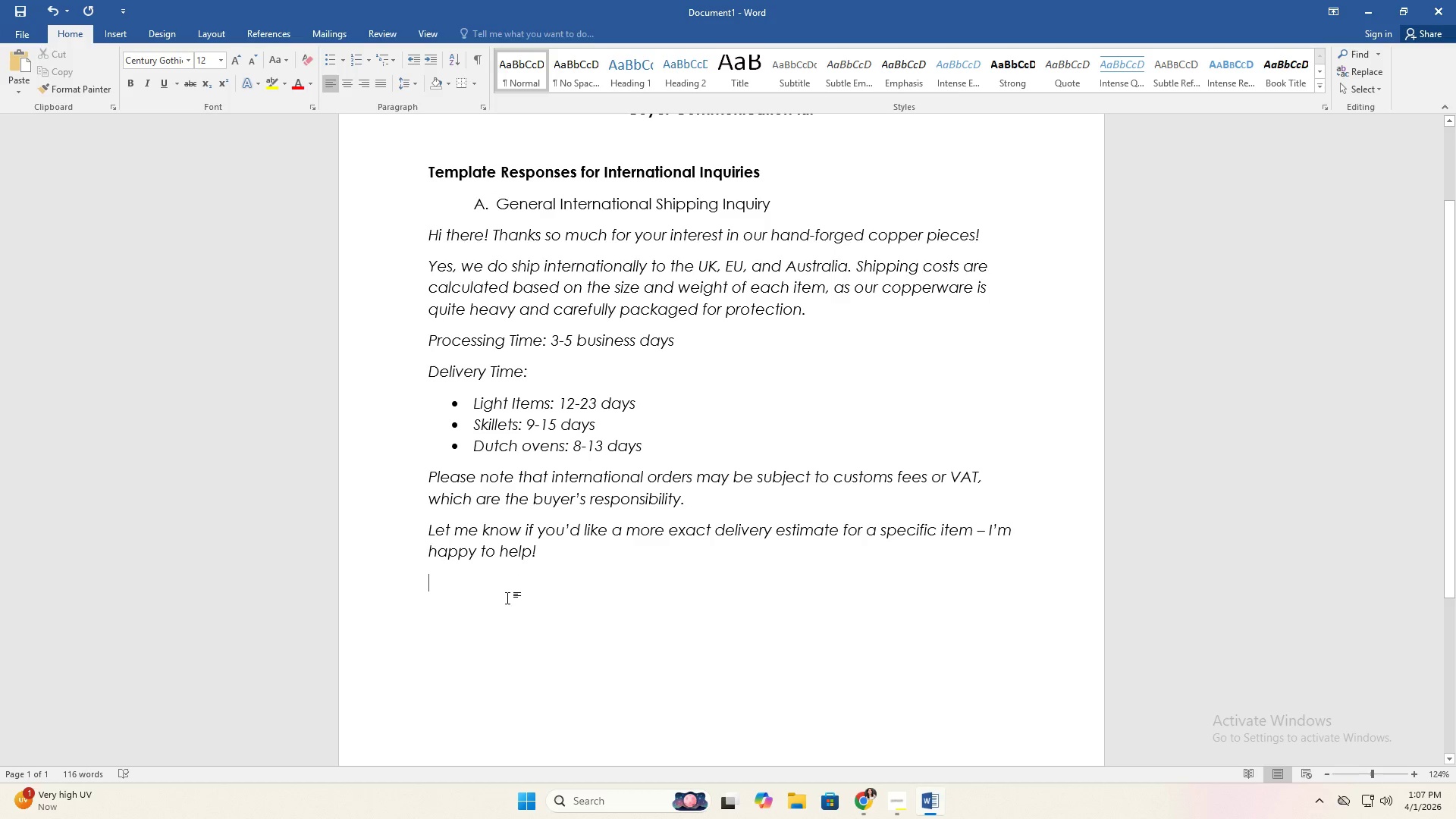 
key(B)
 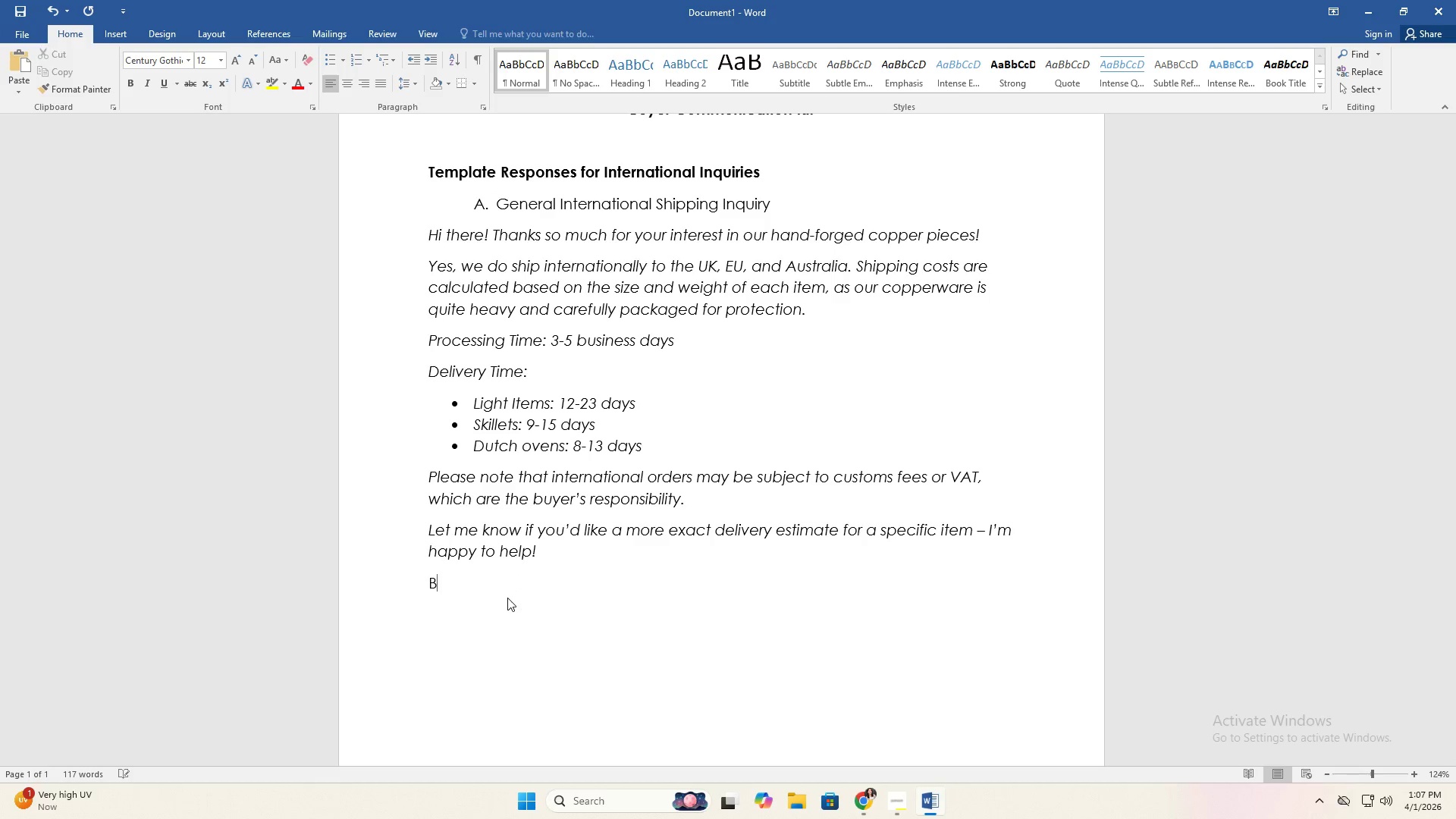 
key(Period)
 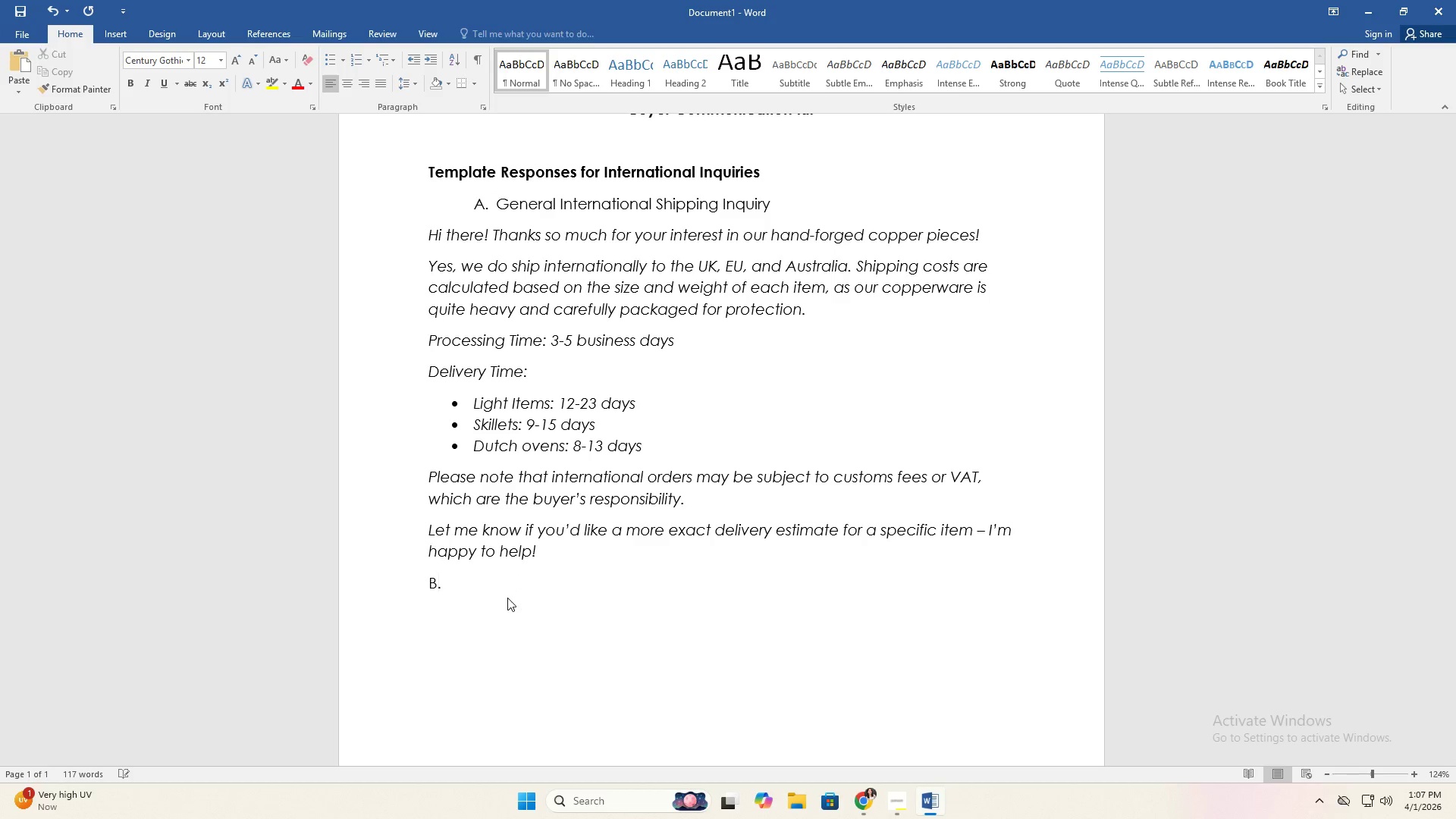 
key(Space)
 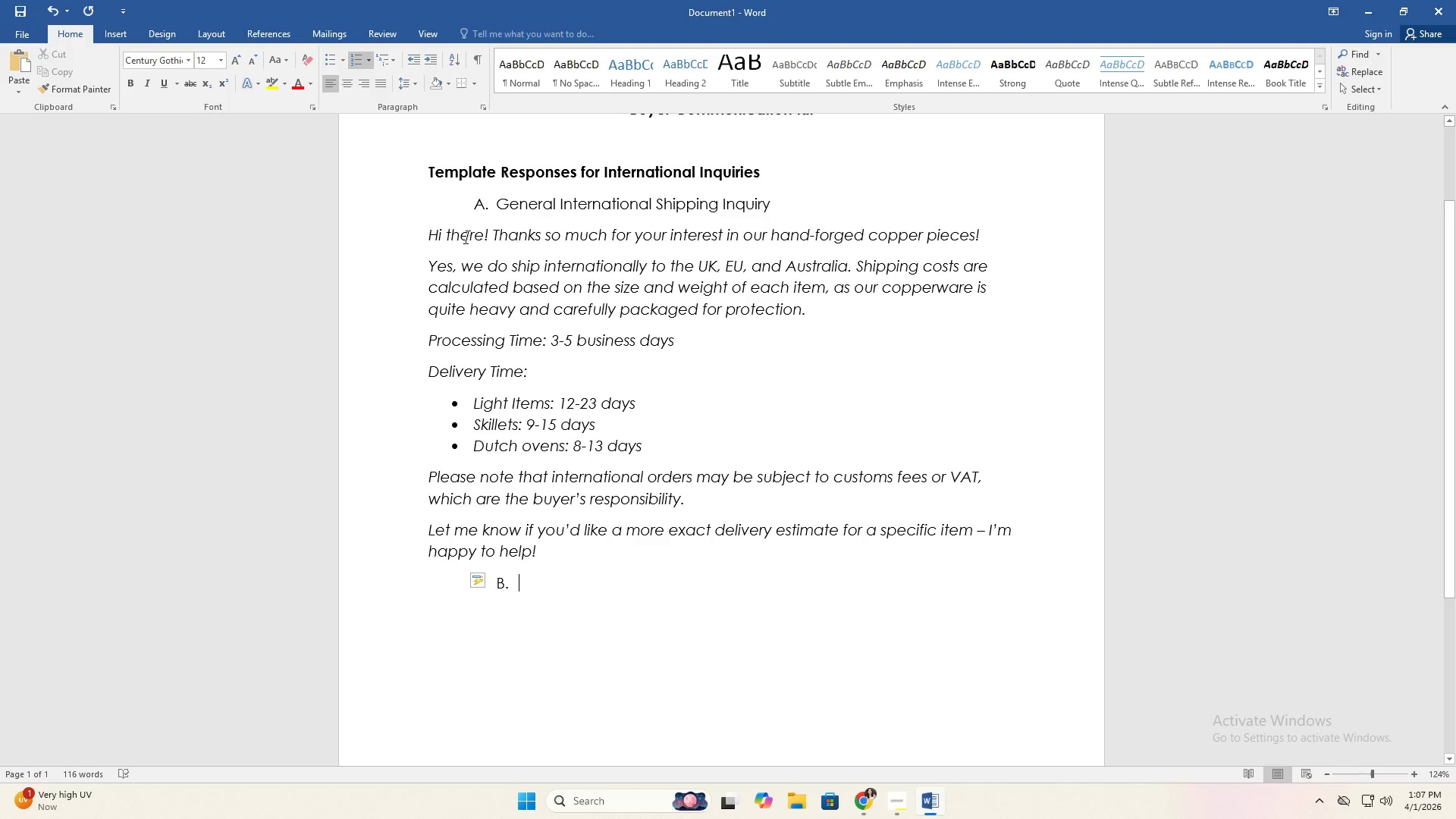 
left_click([482, 212])
 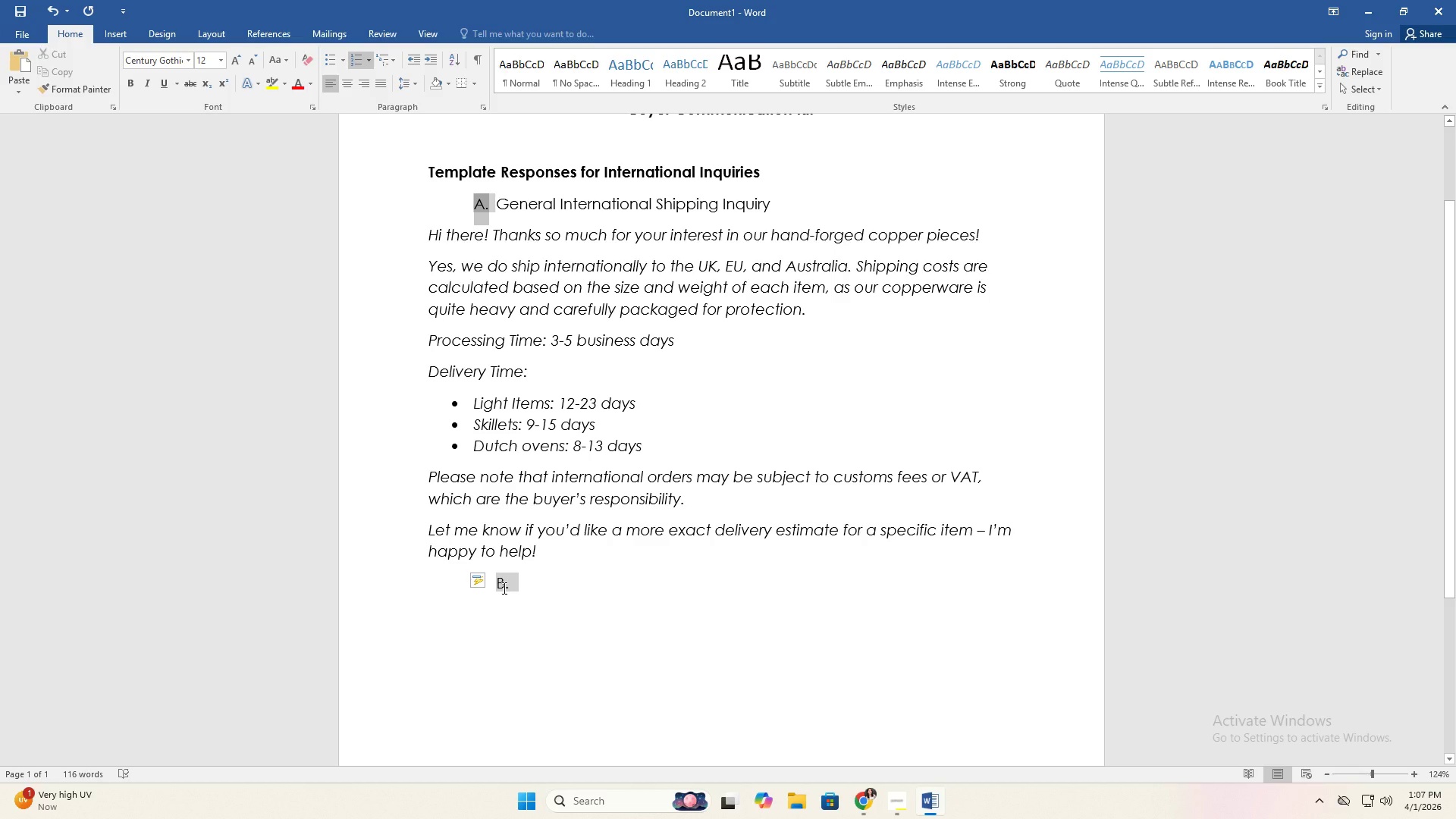 
left_click([498, 588])
 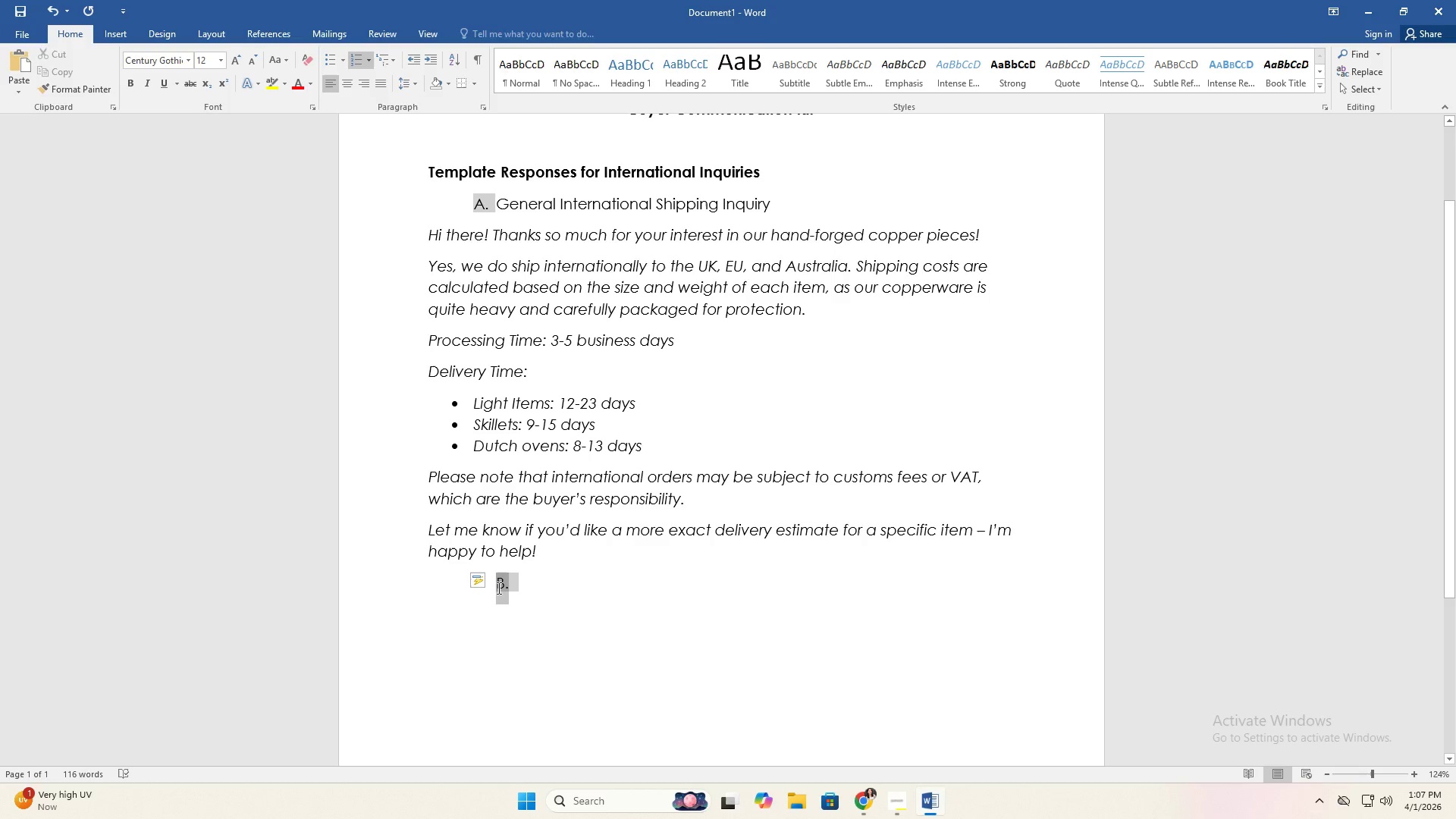 
left_click([497, 588])
 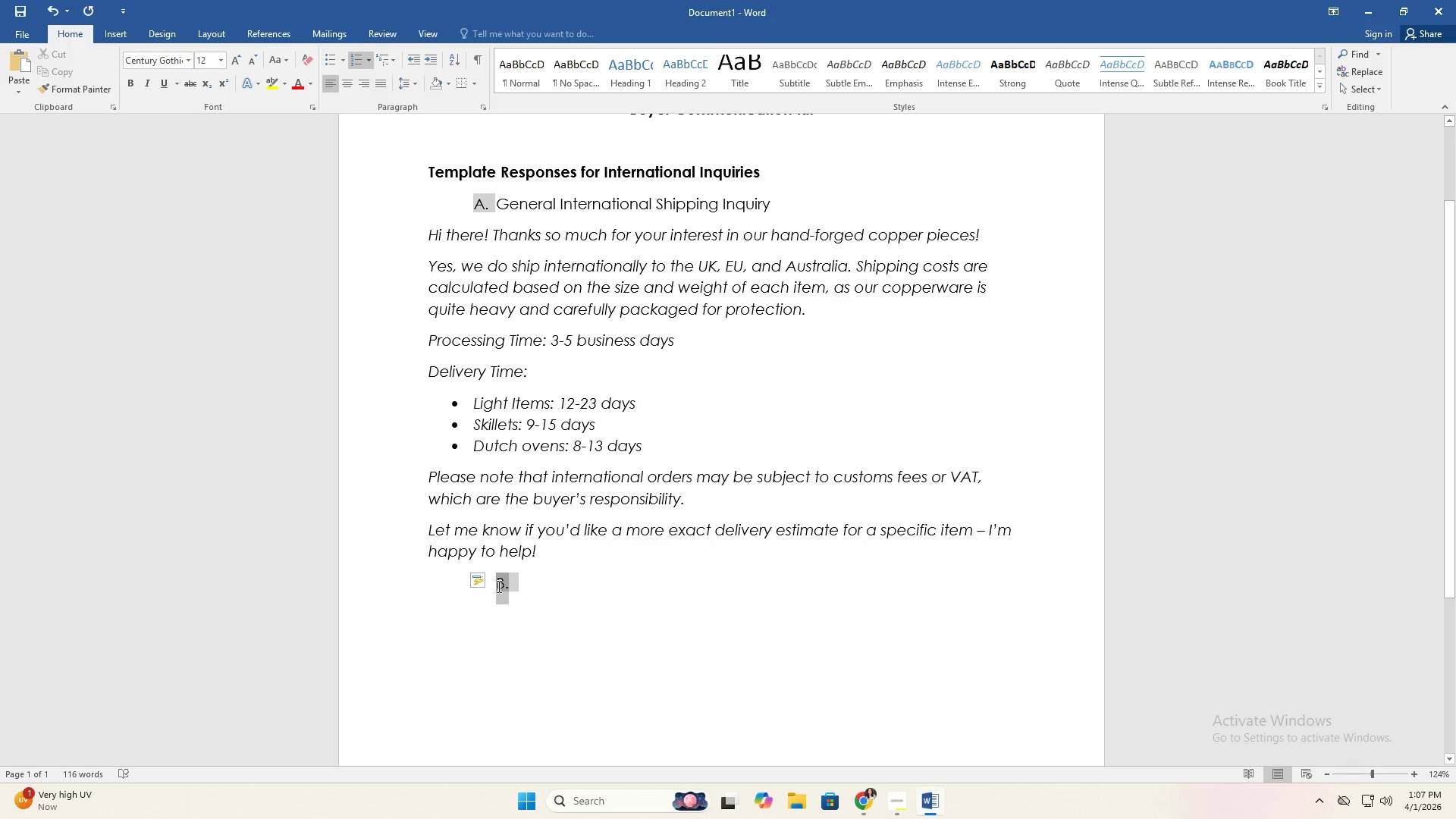 
double_click([497, 585])
 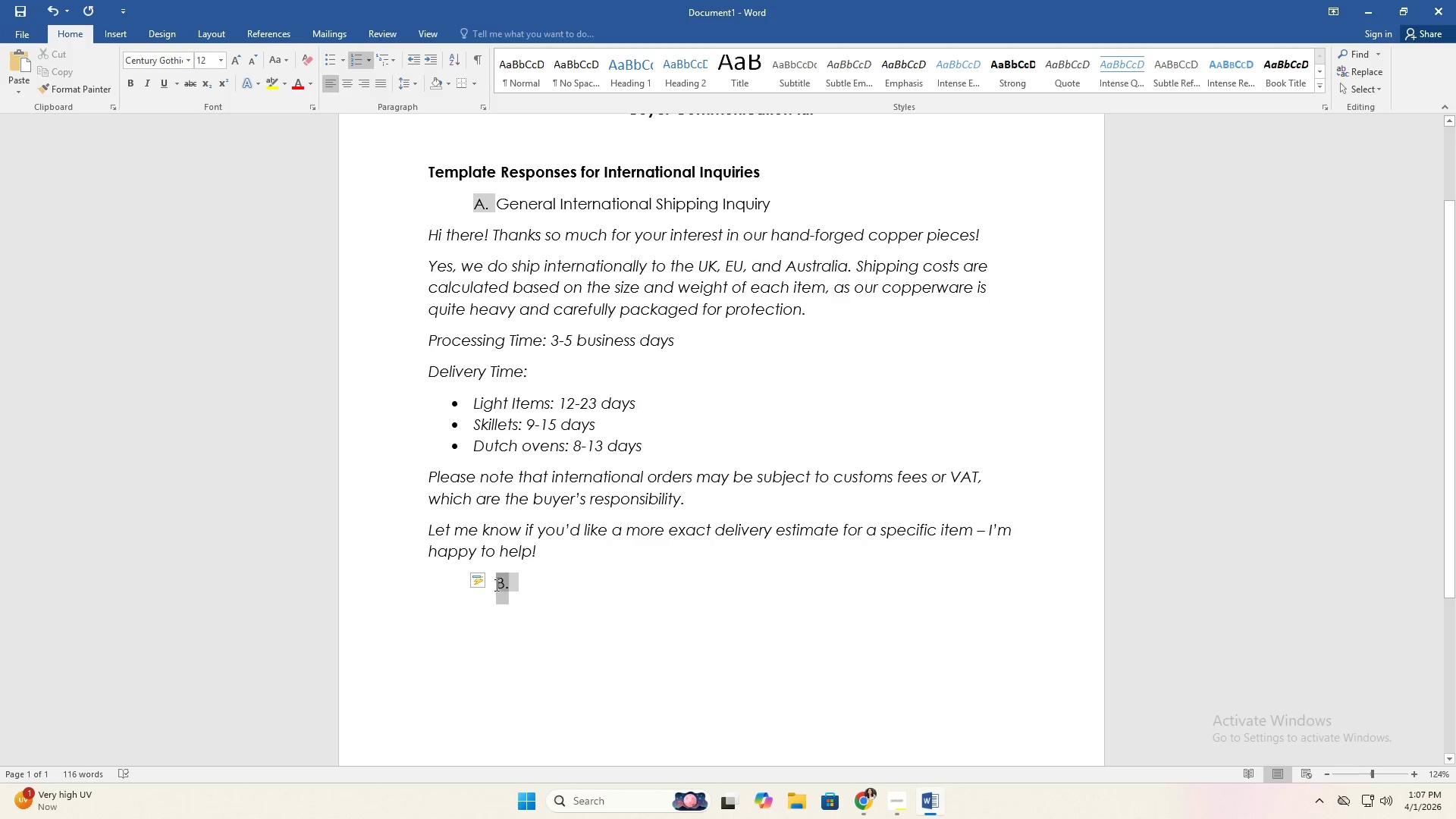 
triple_click([495, 585])
 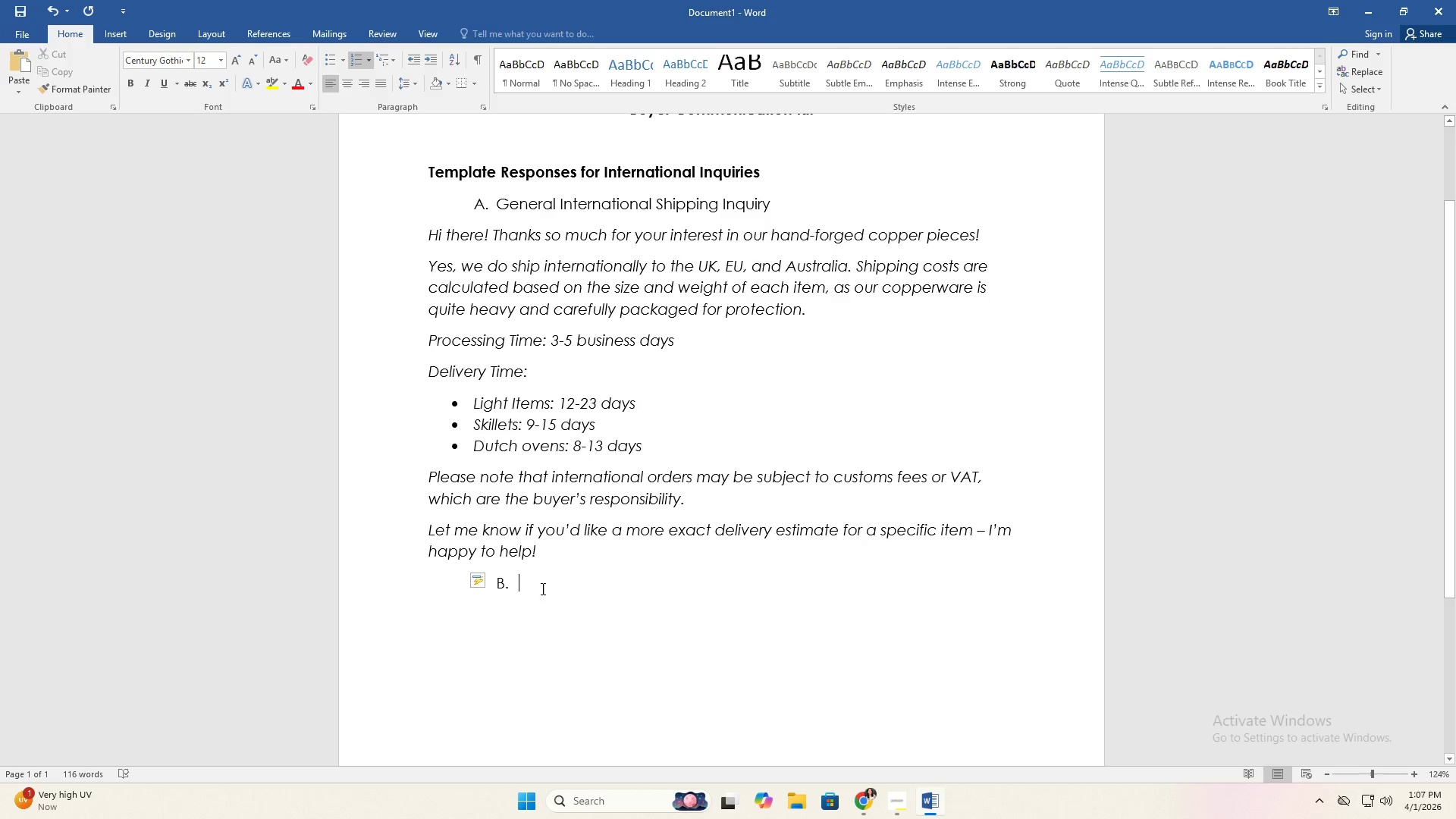 
key(Backspace)
 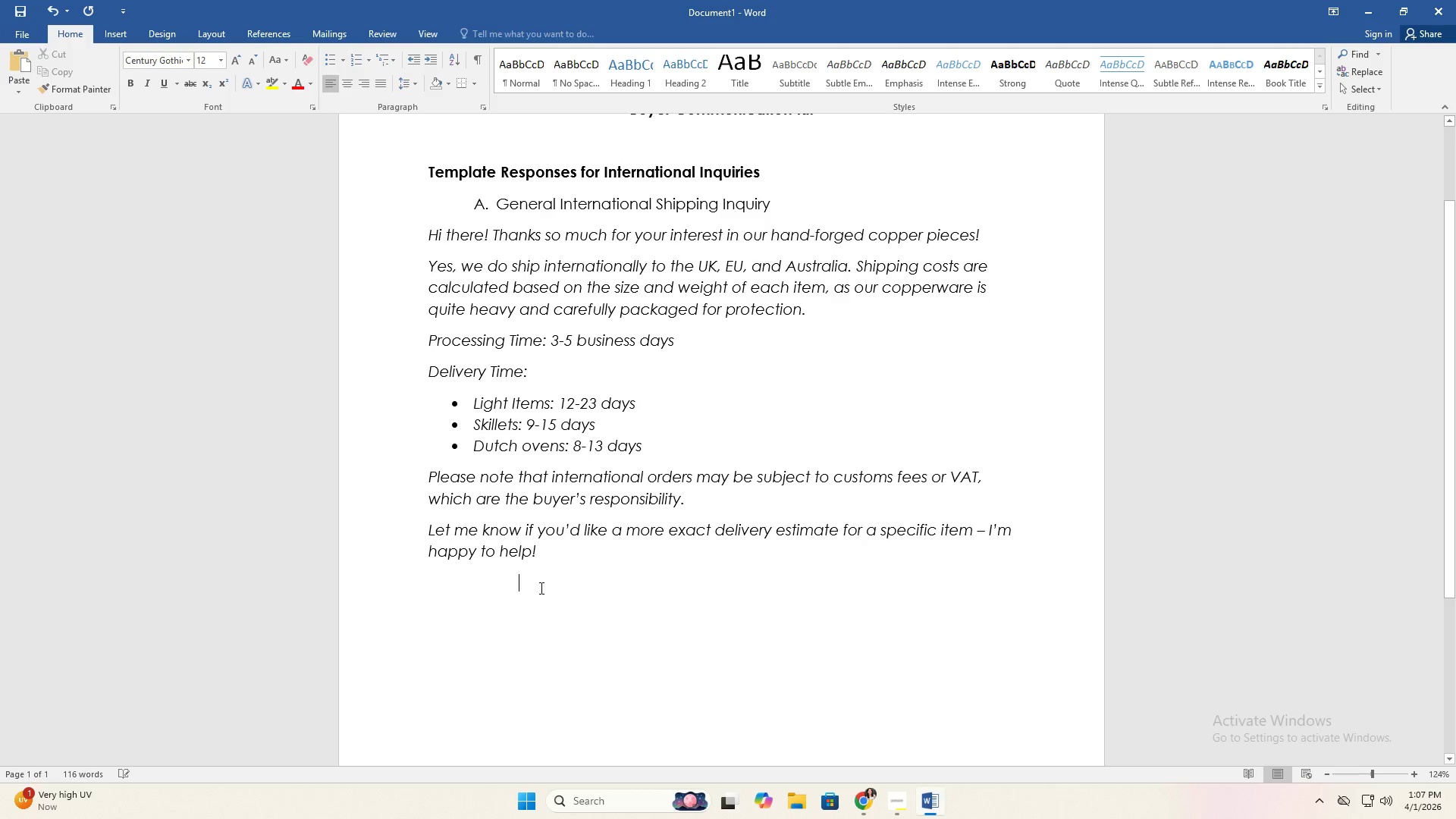 
key(Backspace)
 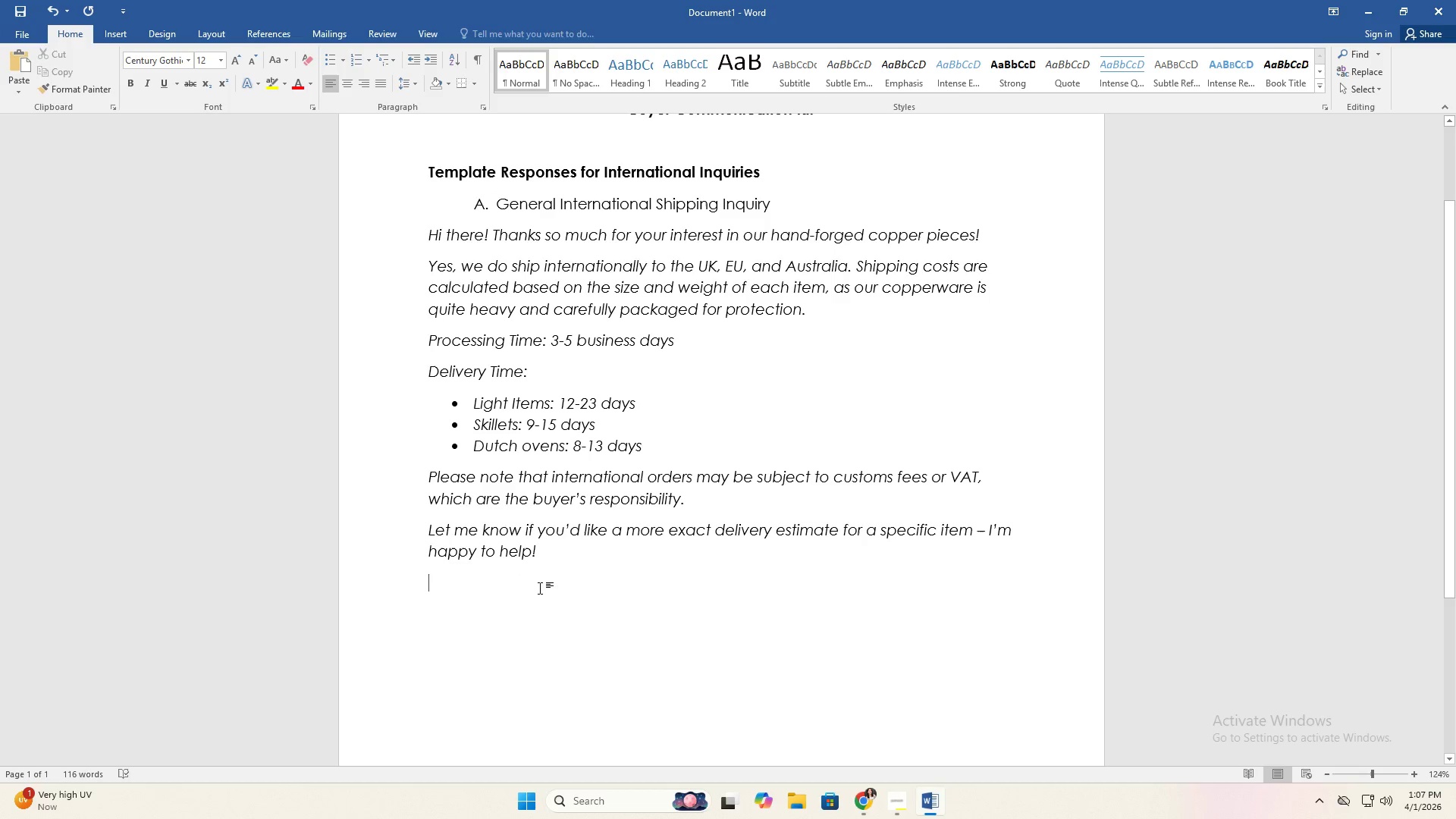 
key(B)
 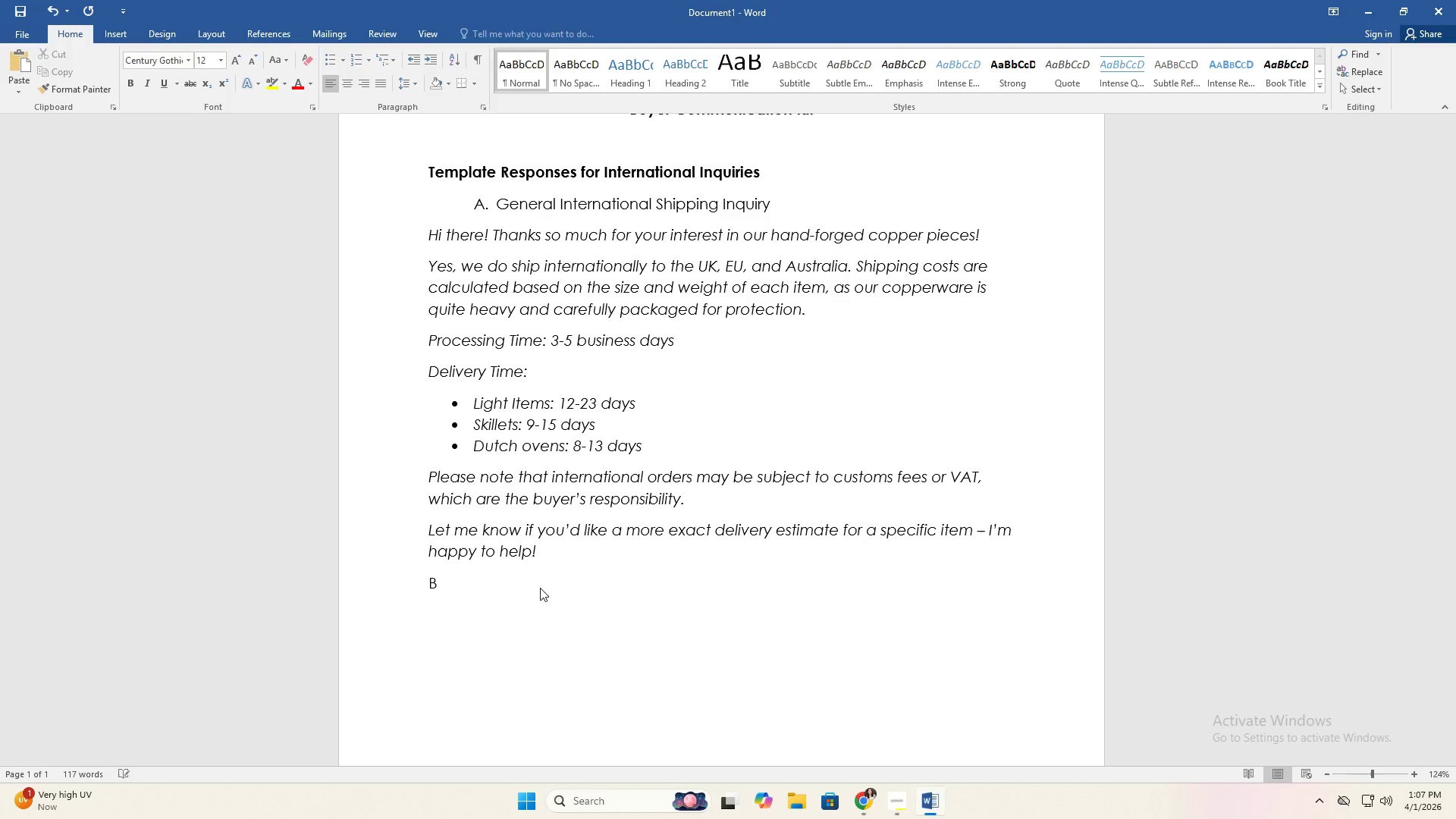 
key(Period)
 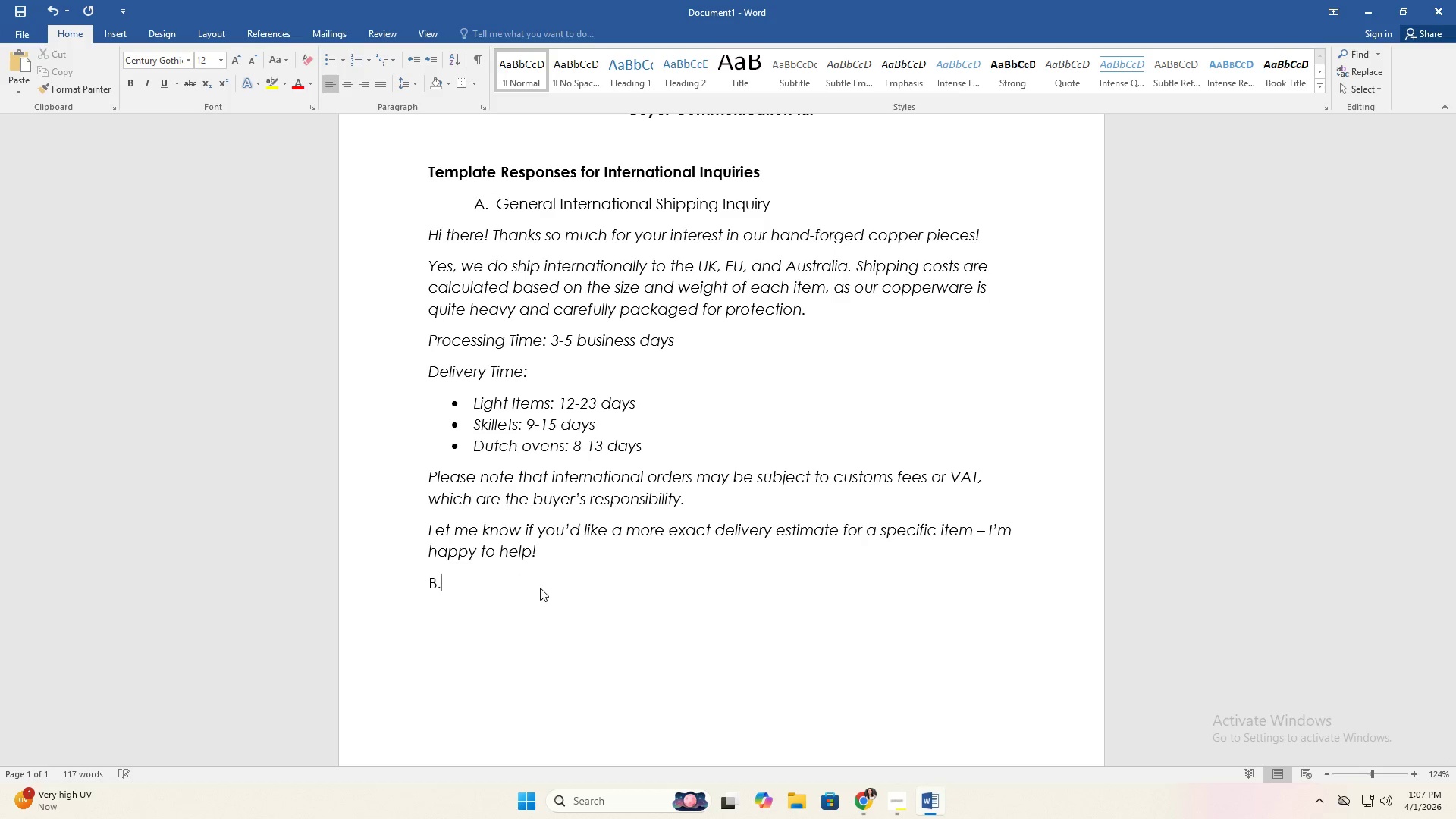 
key(Space)
 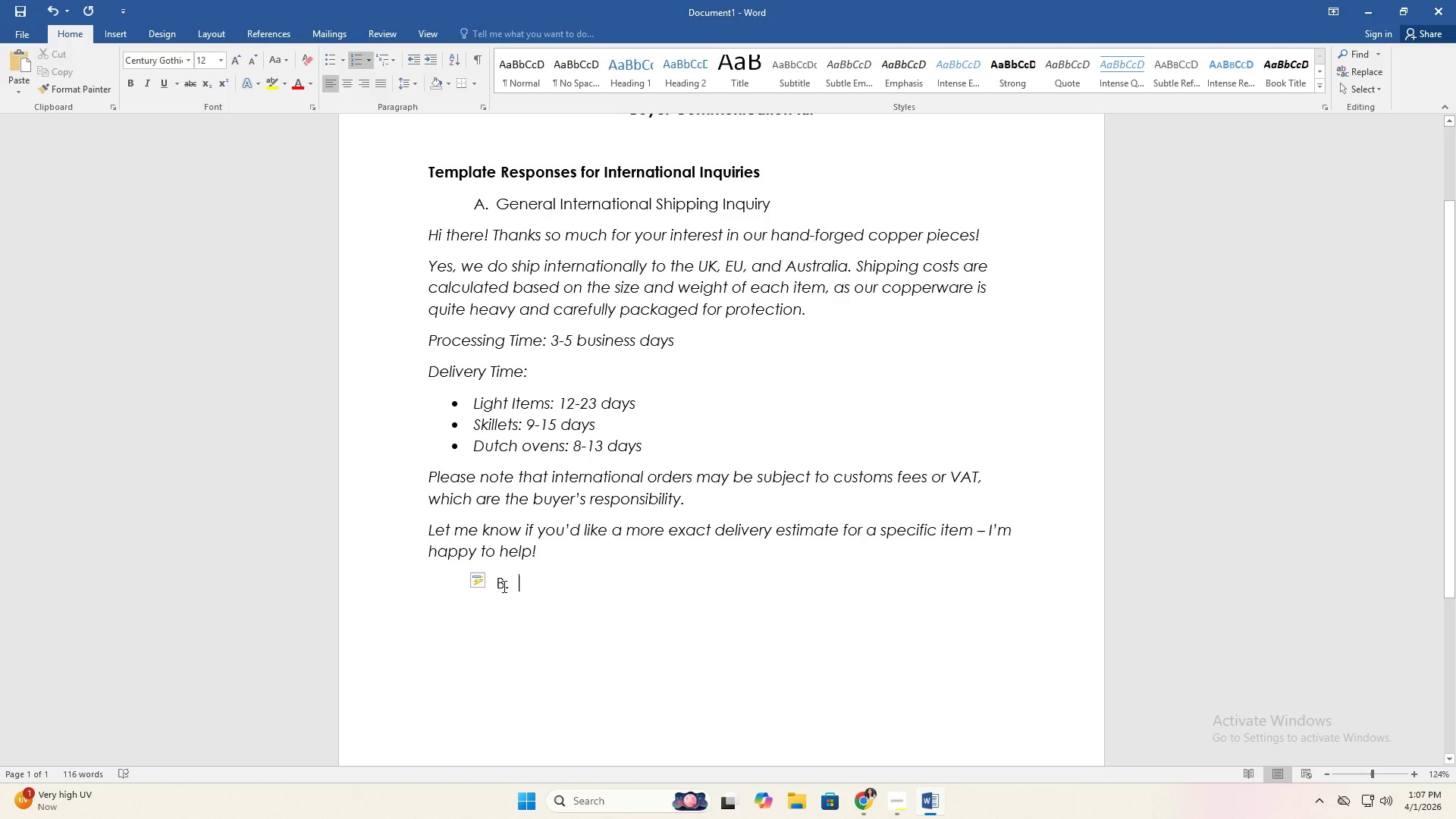 
left_click([498, 582])
 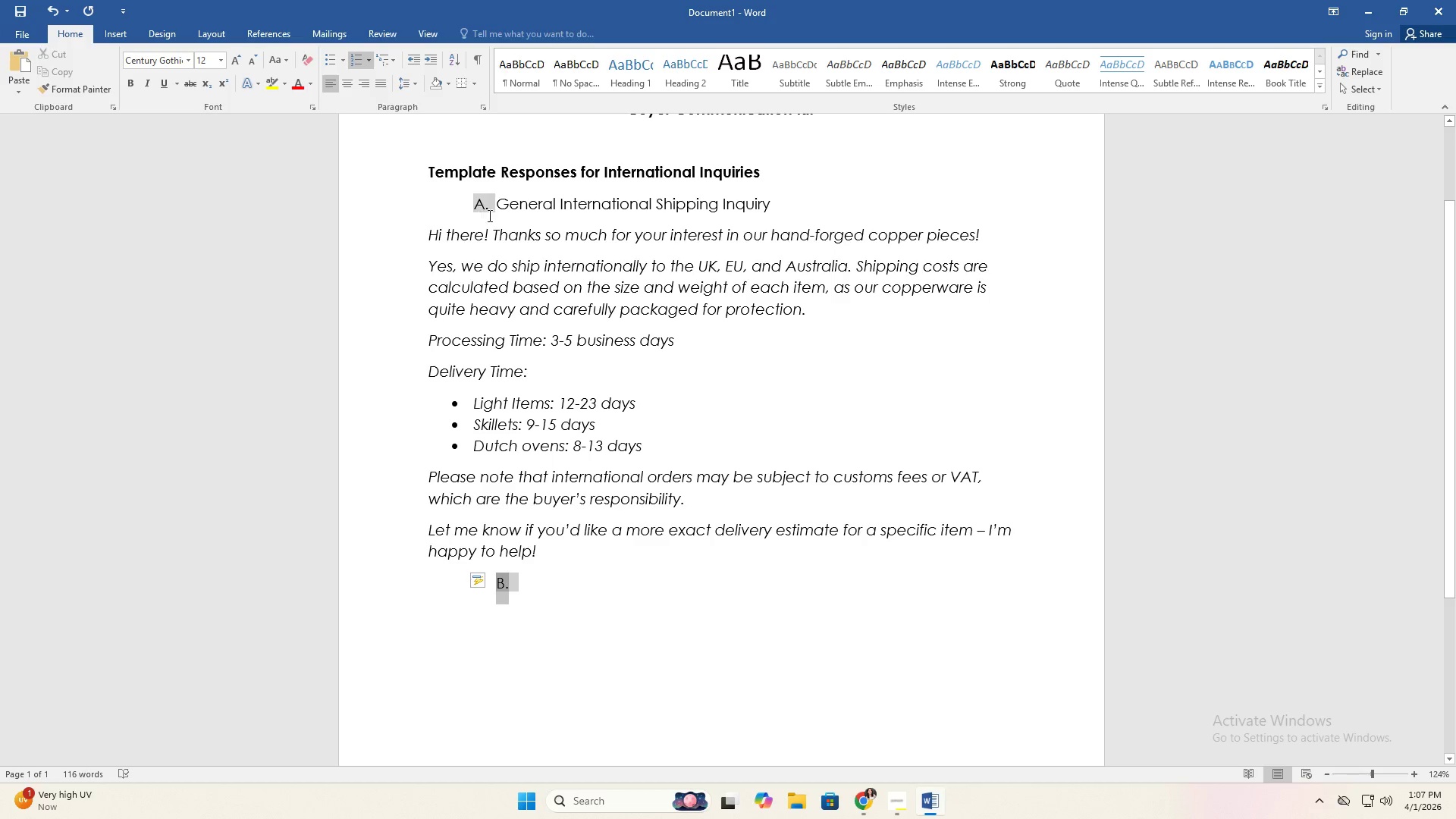 
double_click([497, 207])
 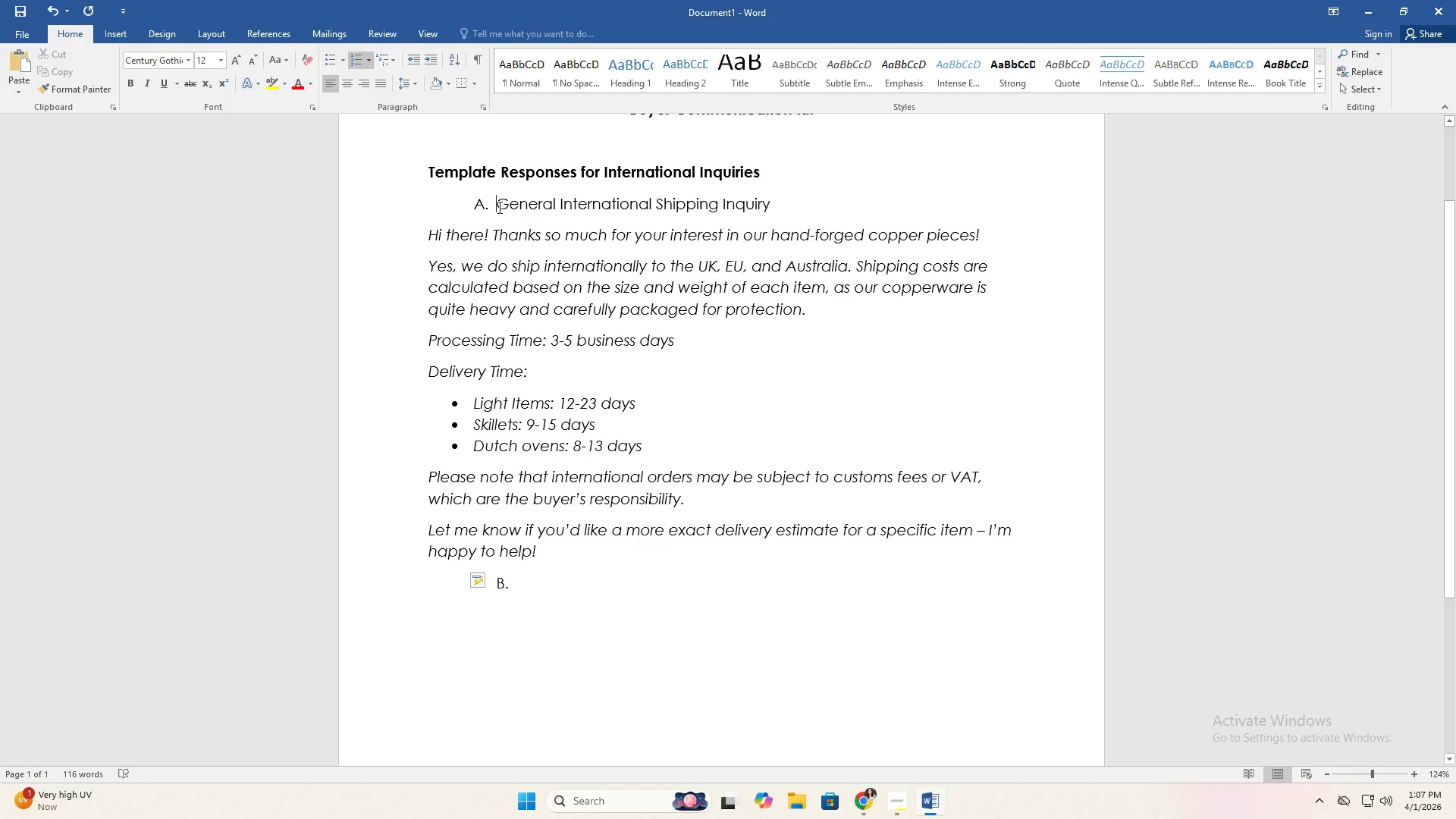 
key(Backspace)
 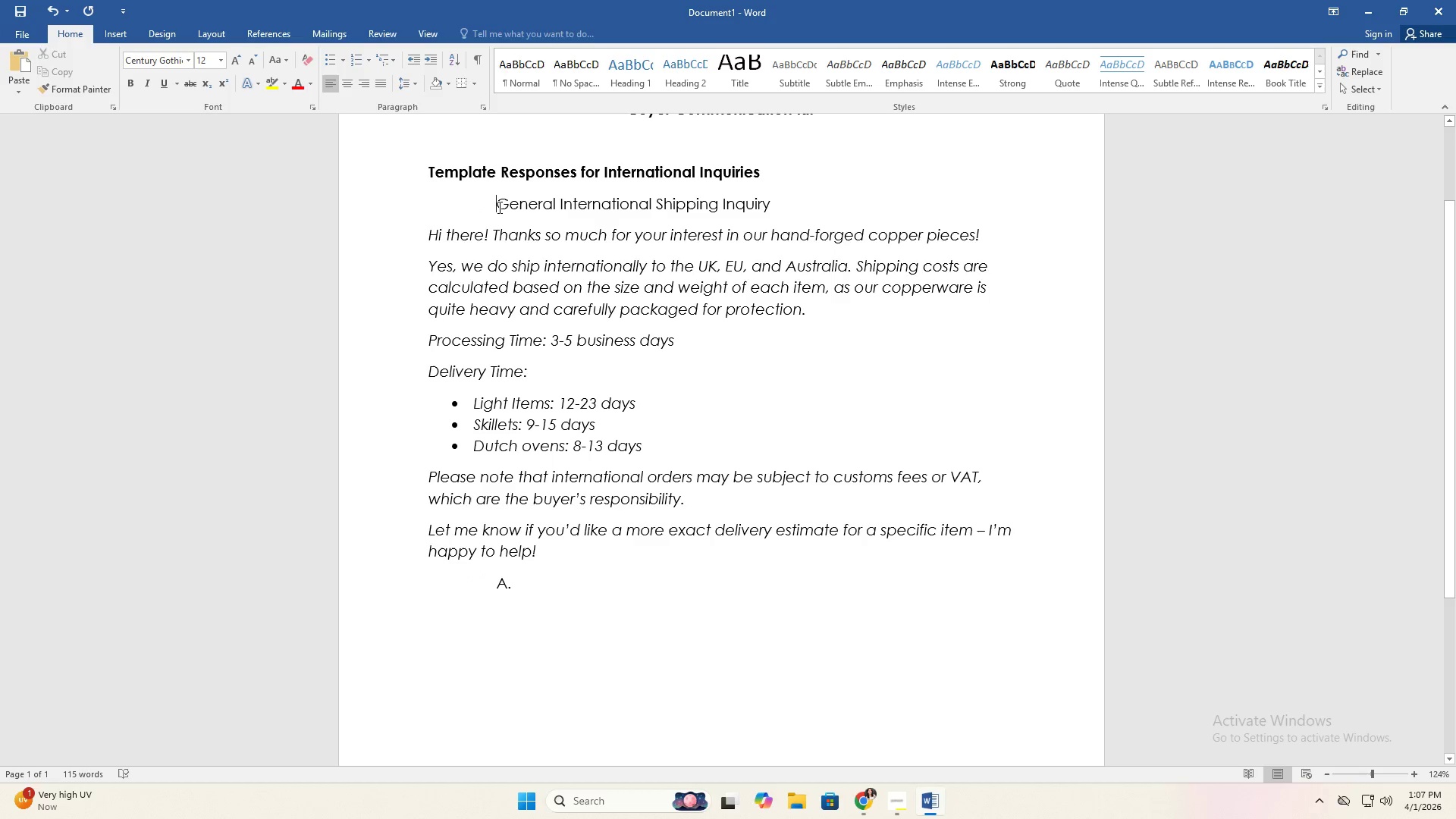 
key(Backspace)
 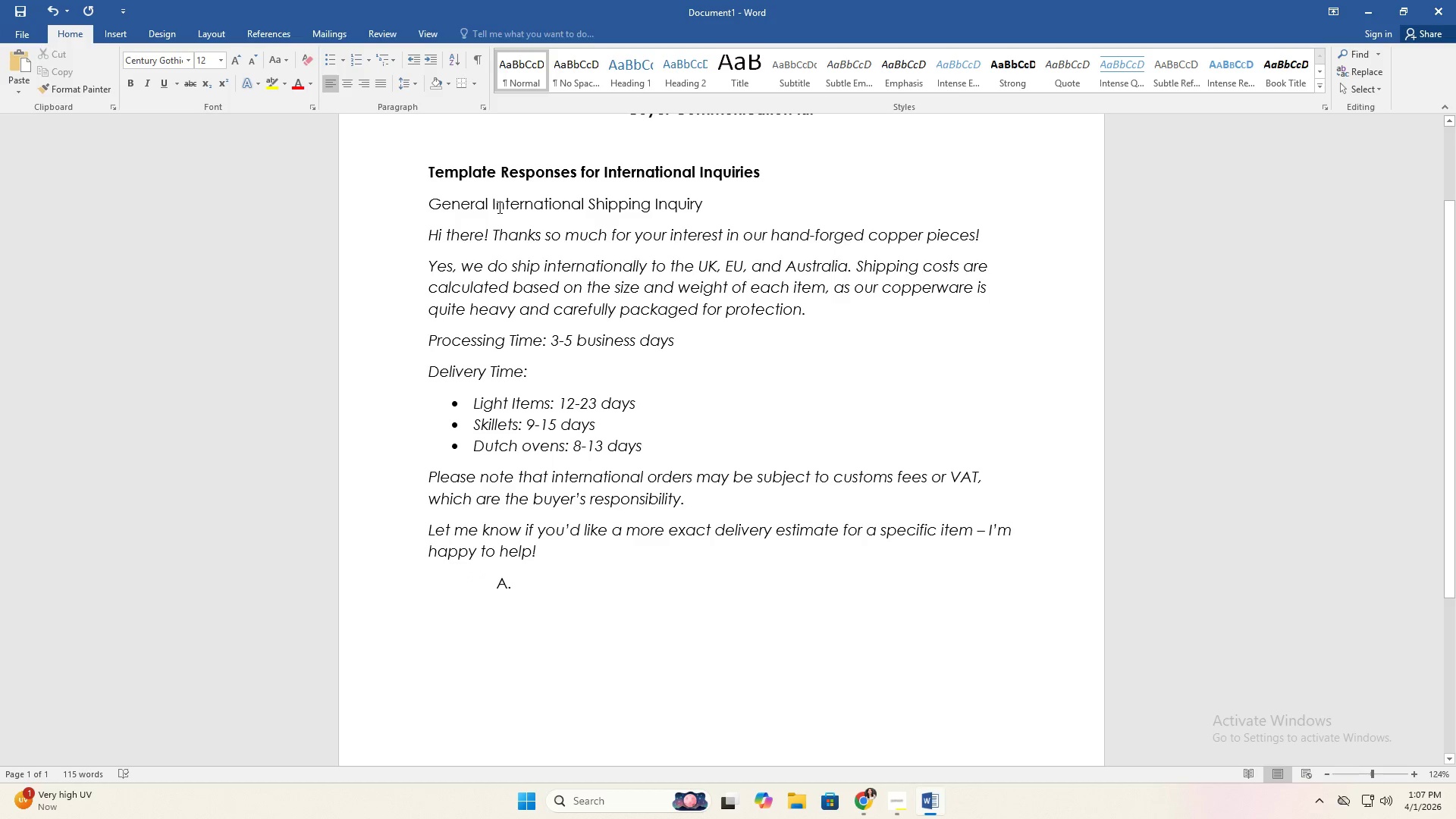 
key(CapsLock)
 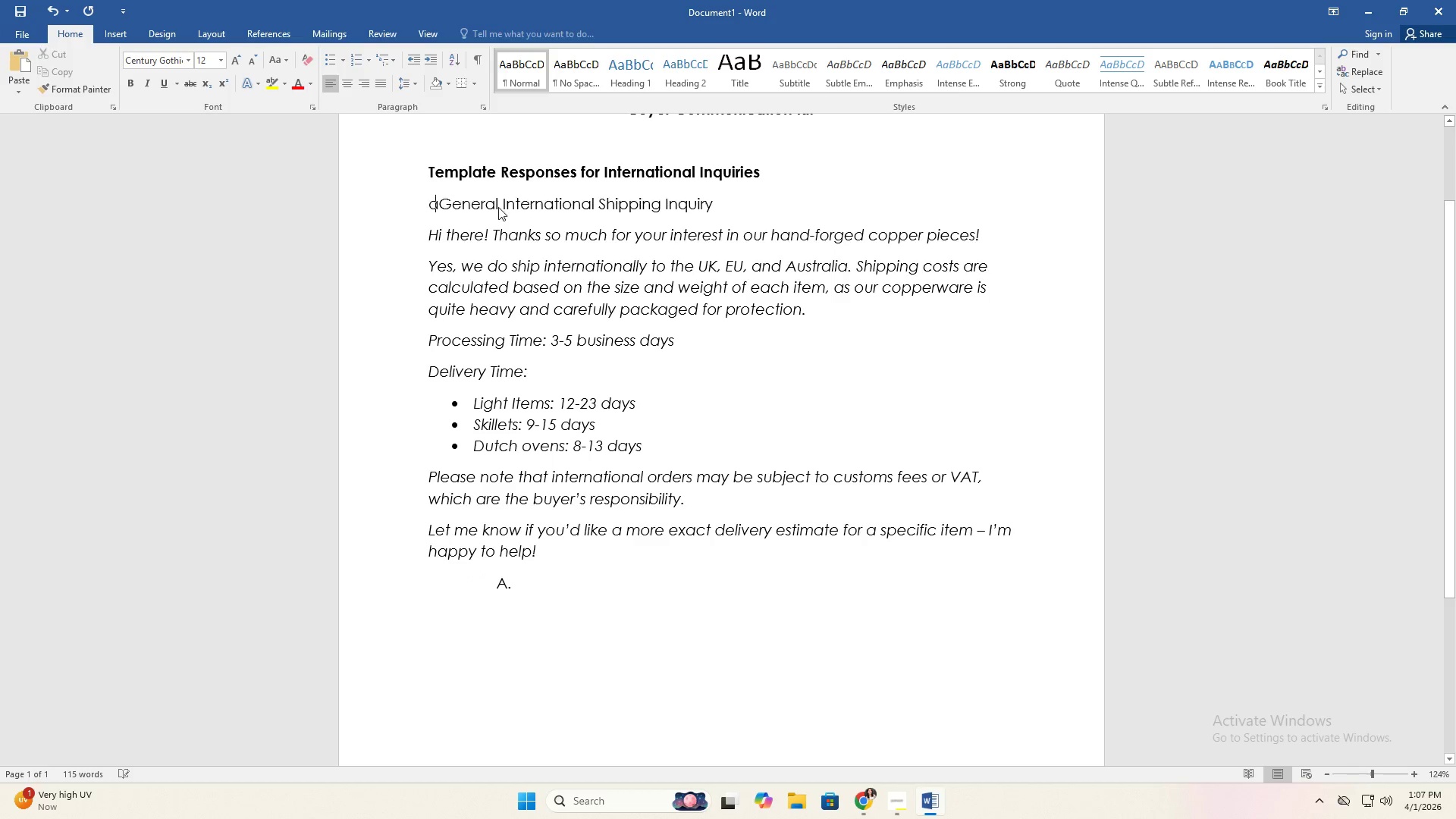 
key(A)
 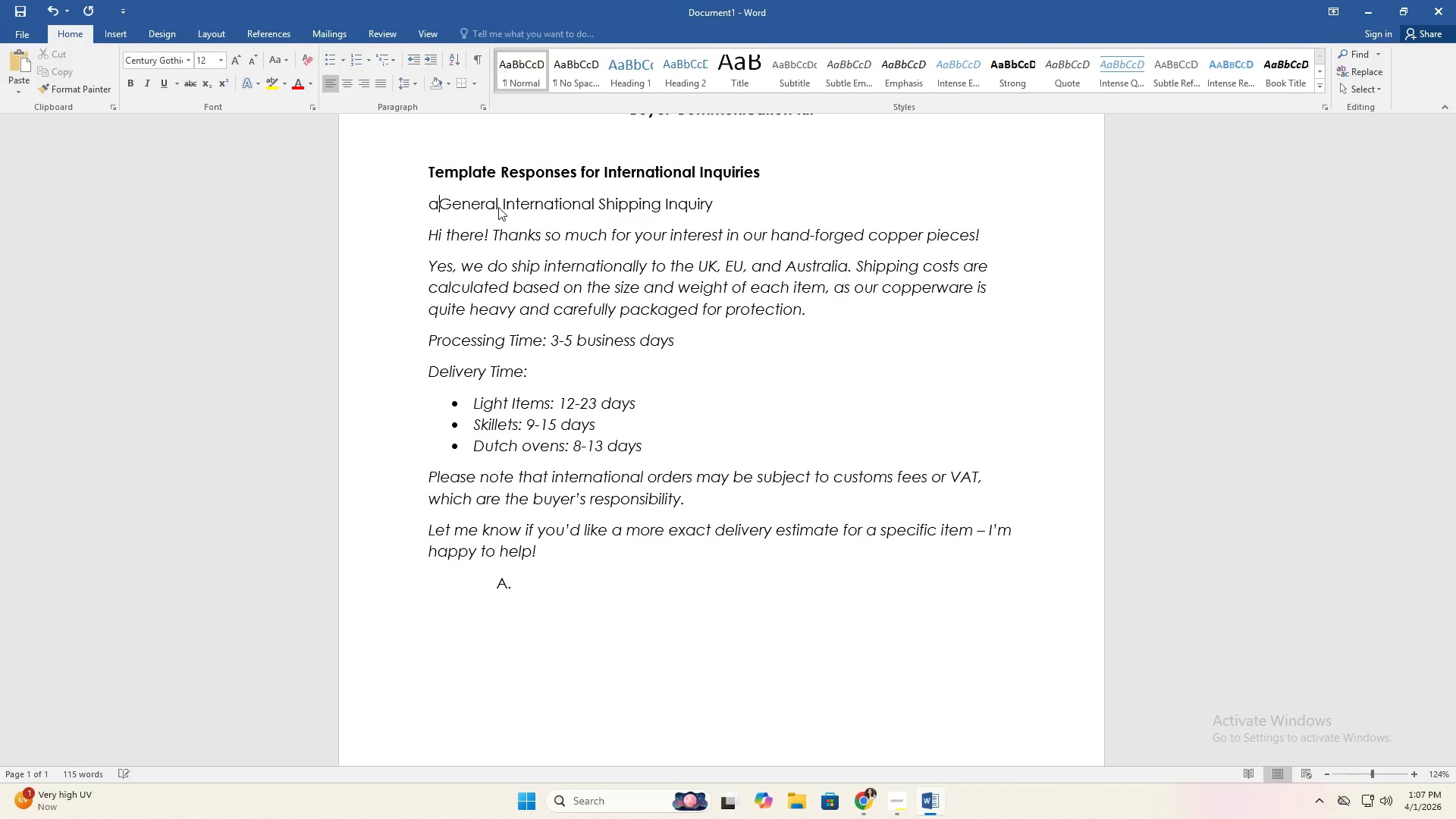 
key(Period)
 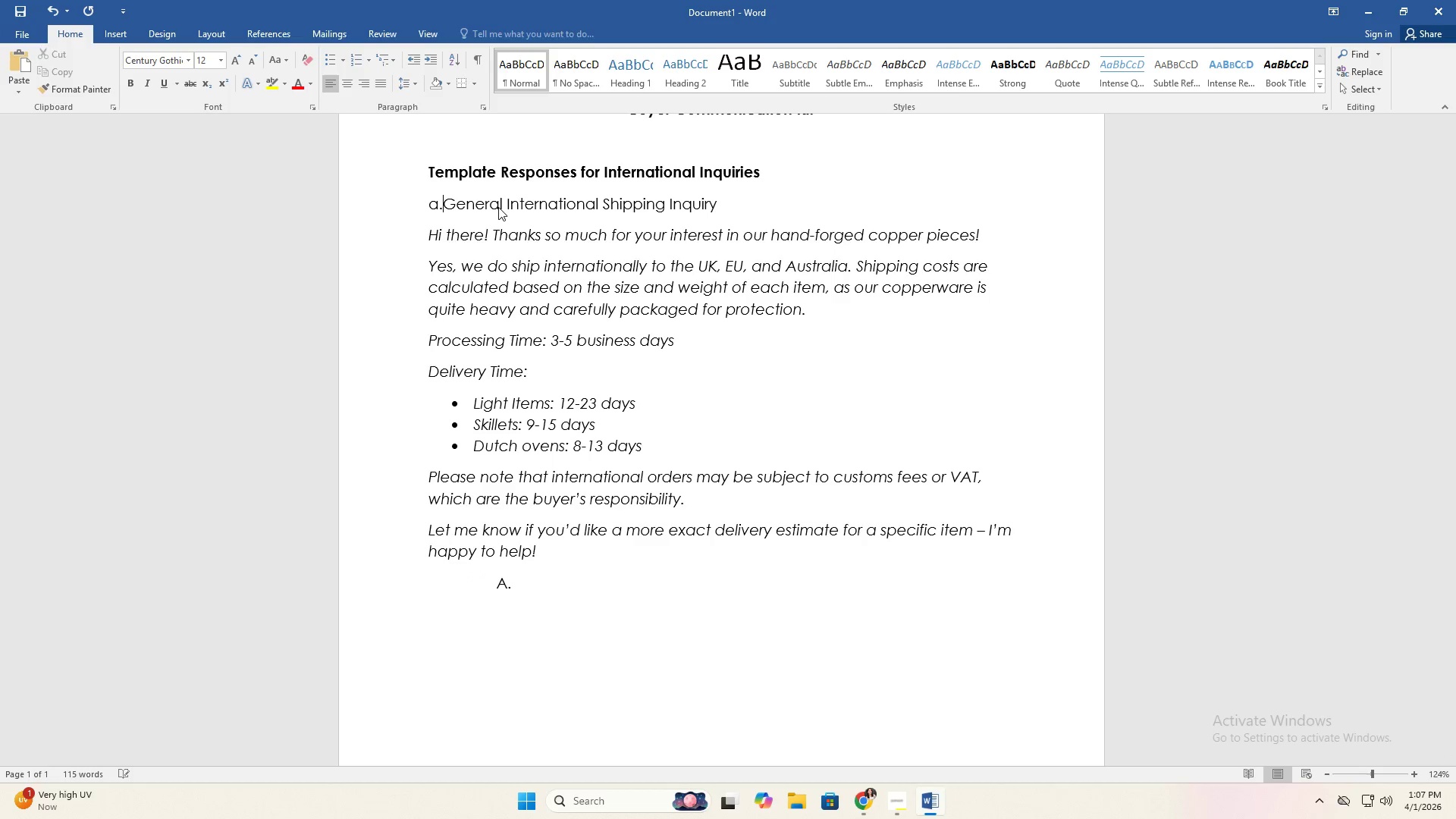 
key(Backspace)
 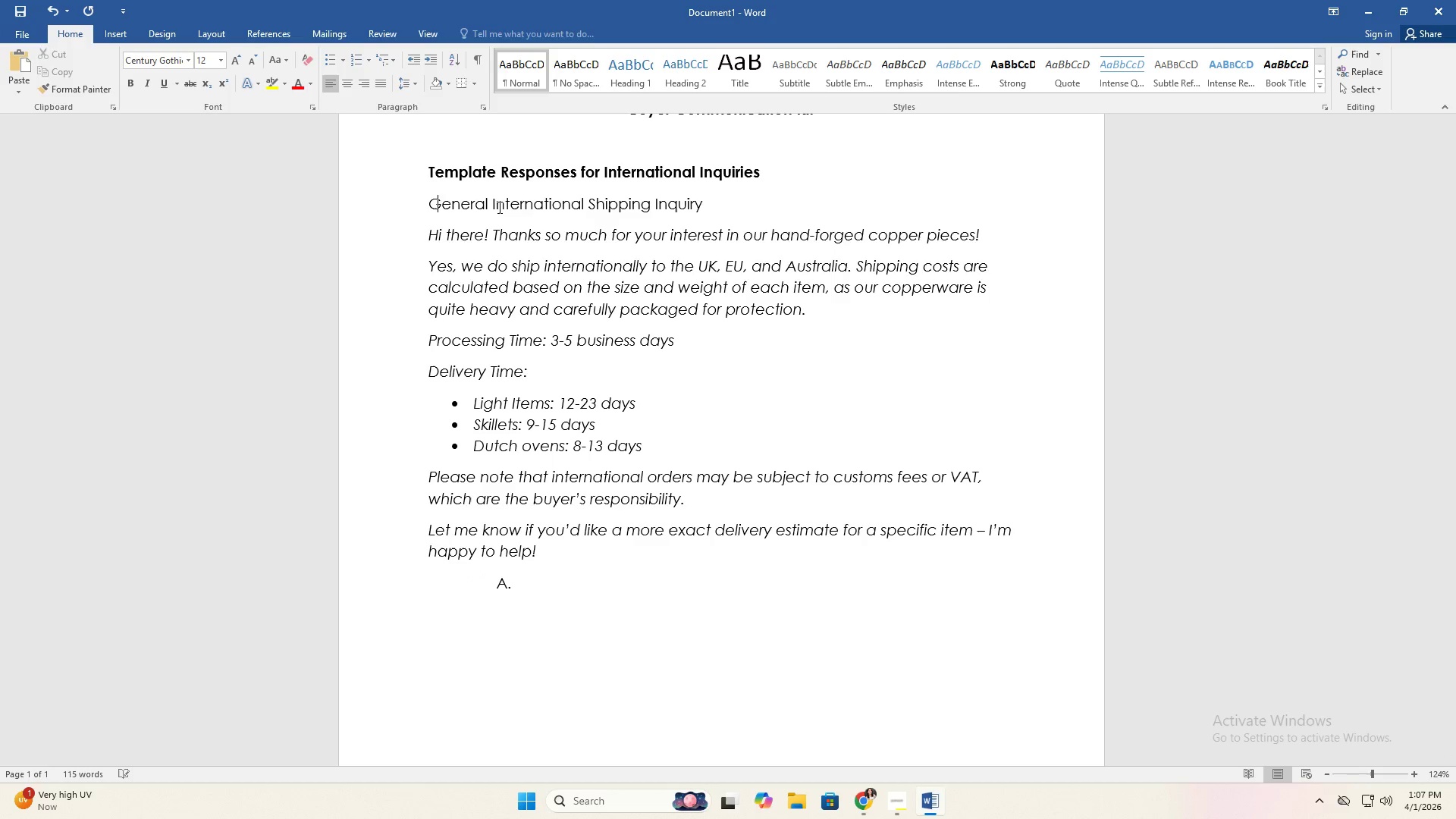 
key(Backspace)
 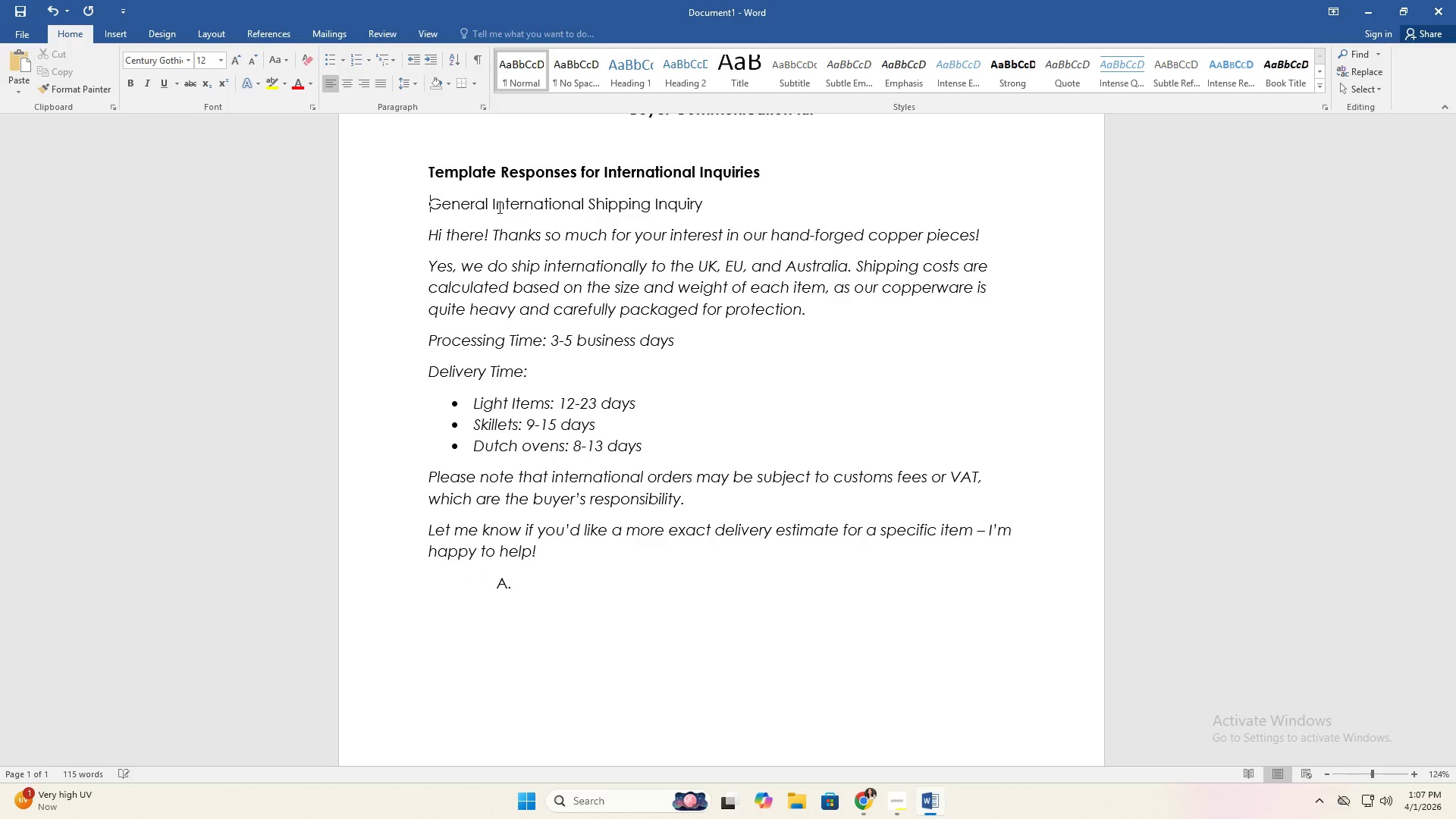 
key(CapsLock)
 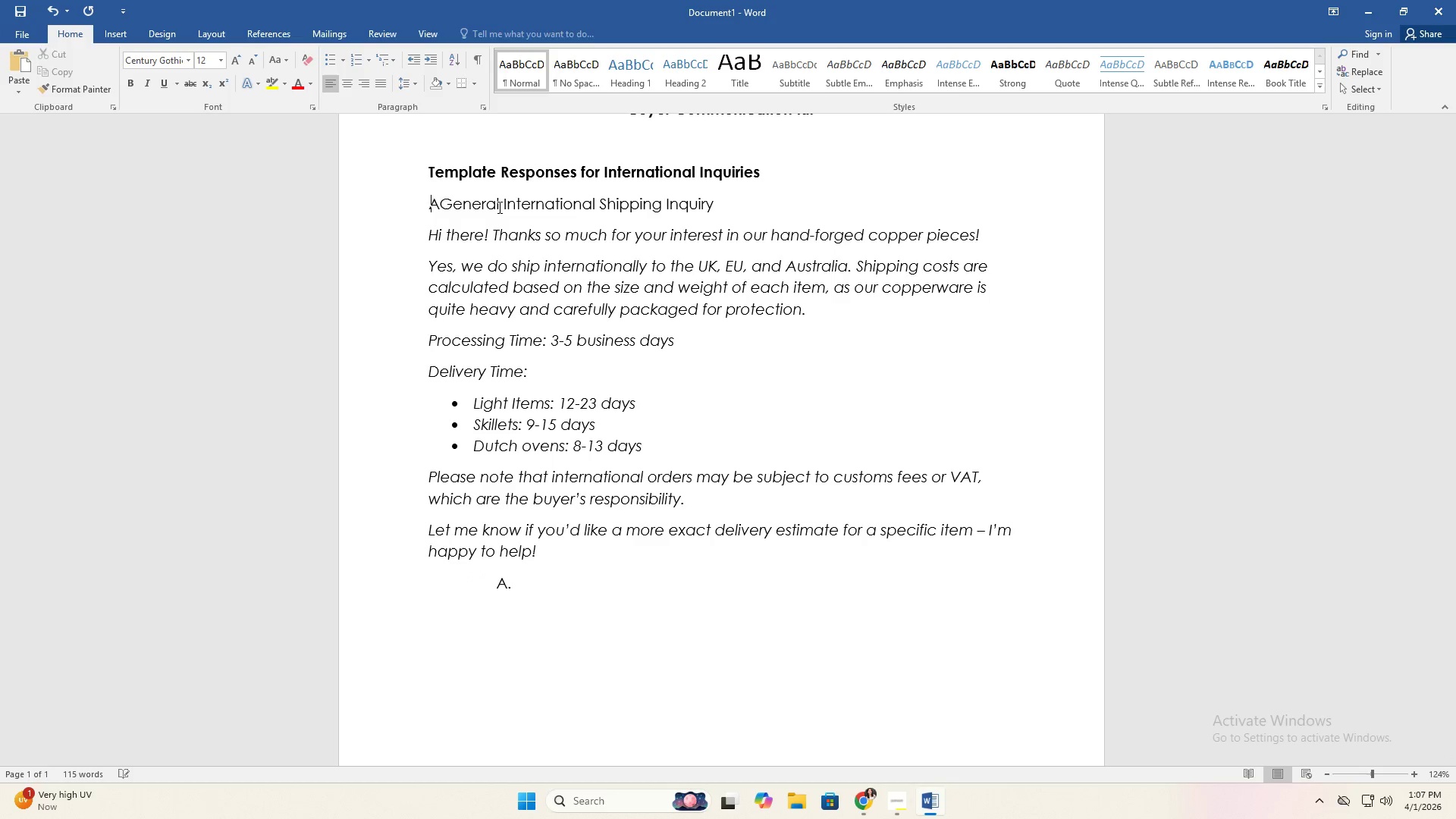 
key(A)
 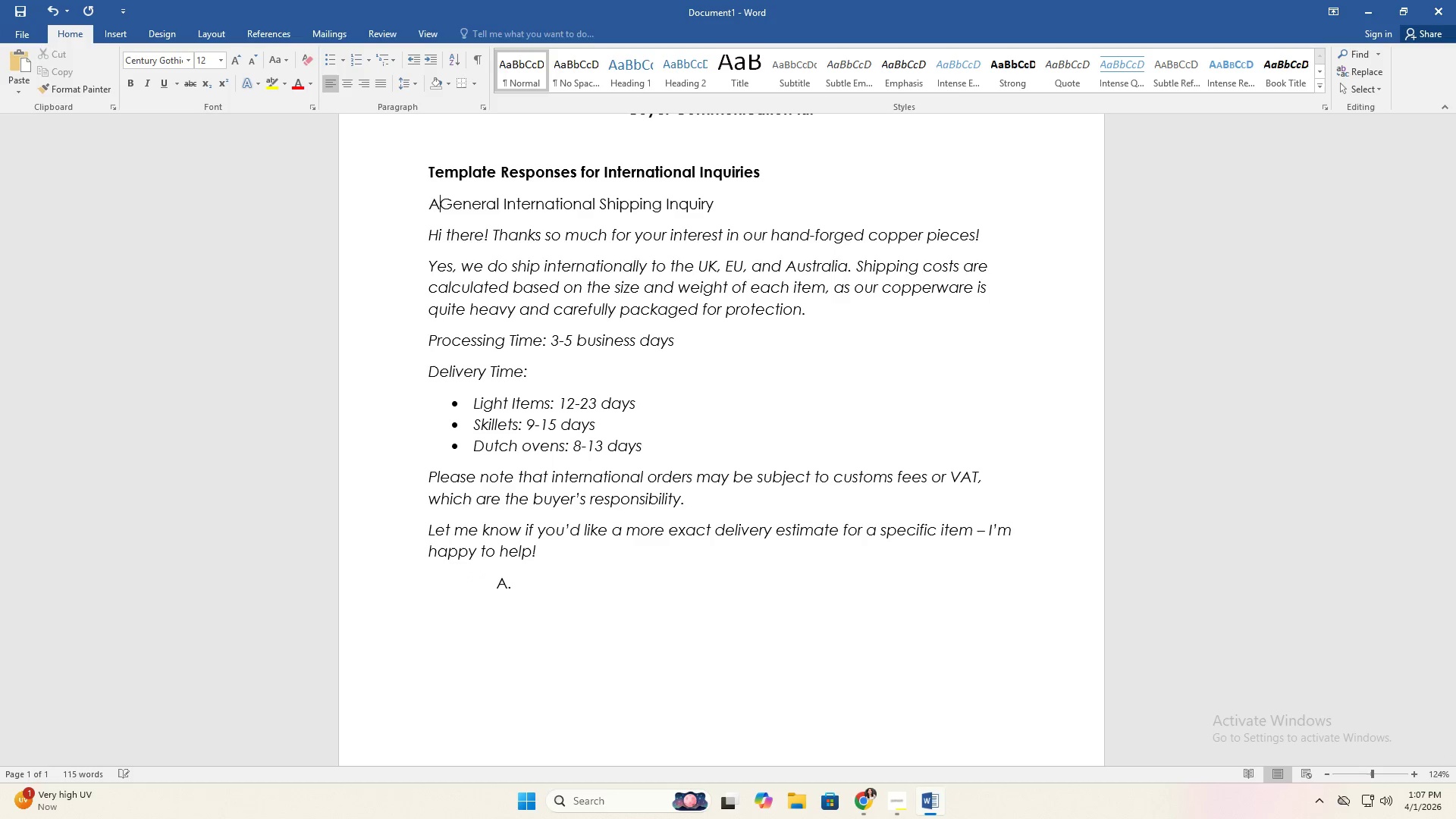 
key(Period)
 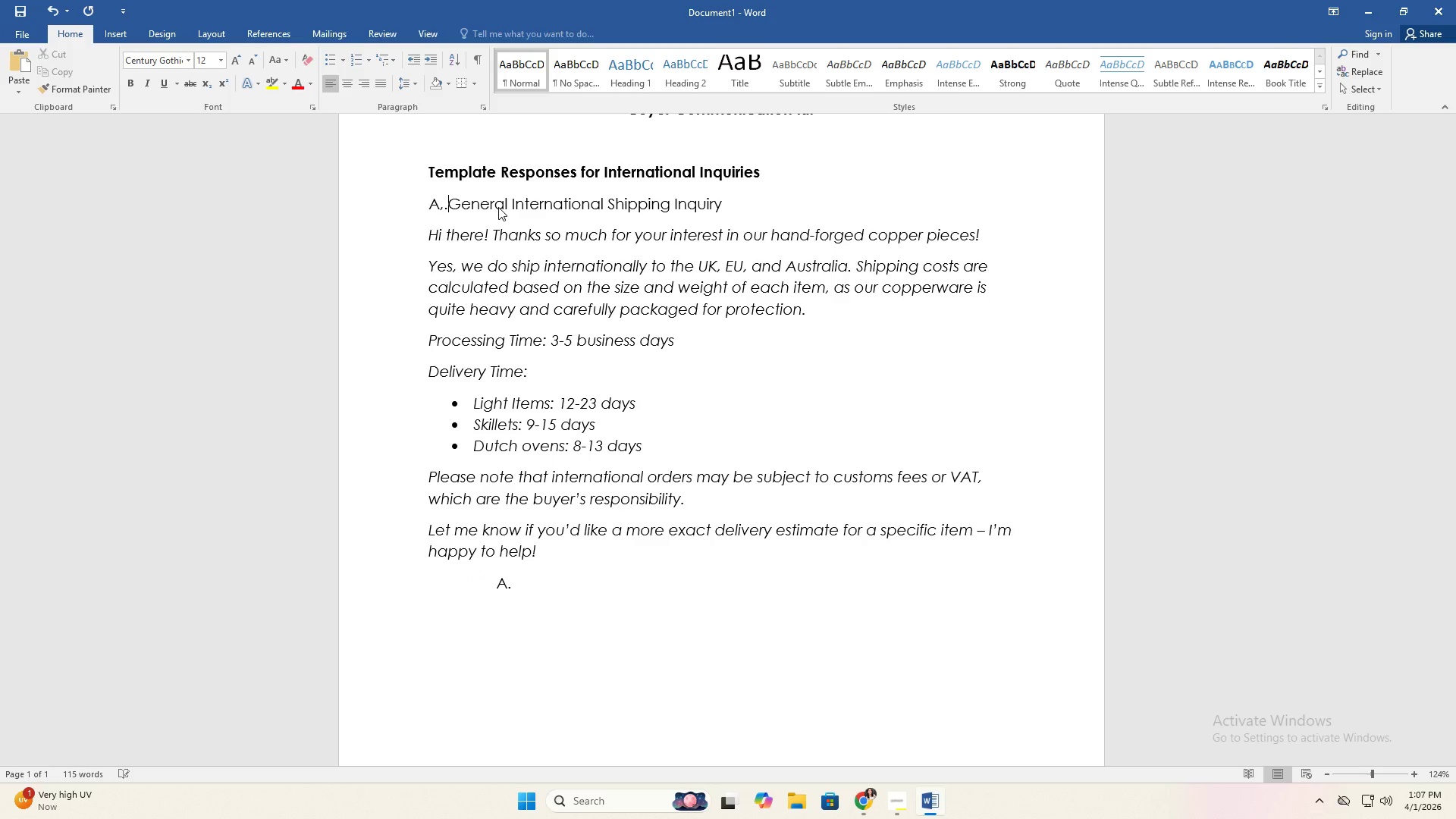 
key(Comma)
 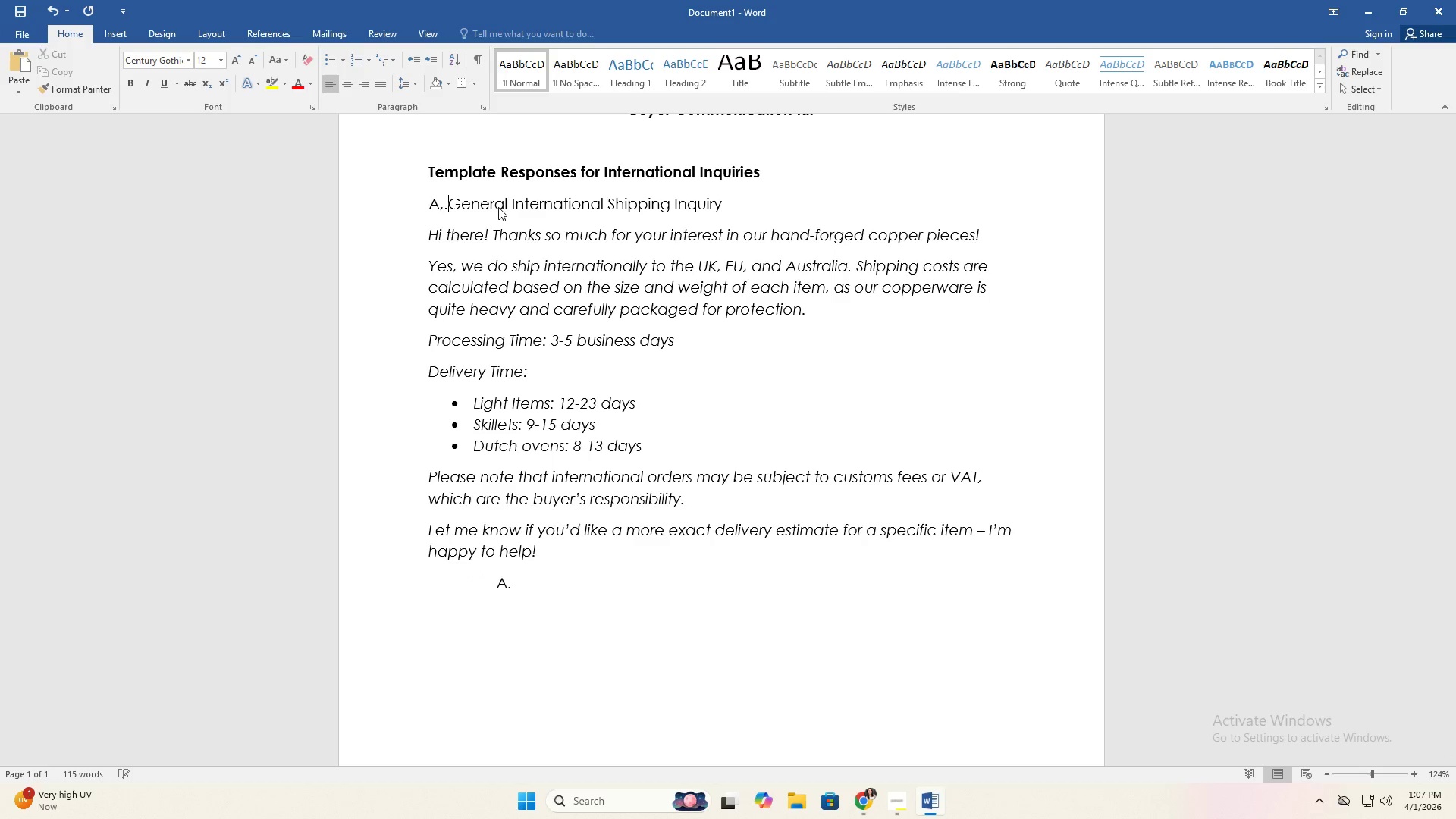 
key(Backspace)
 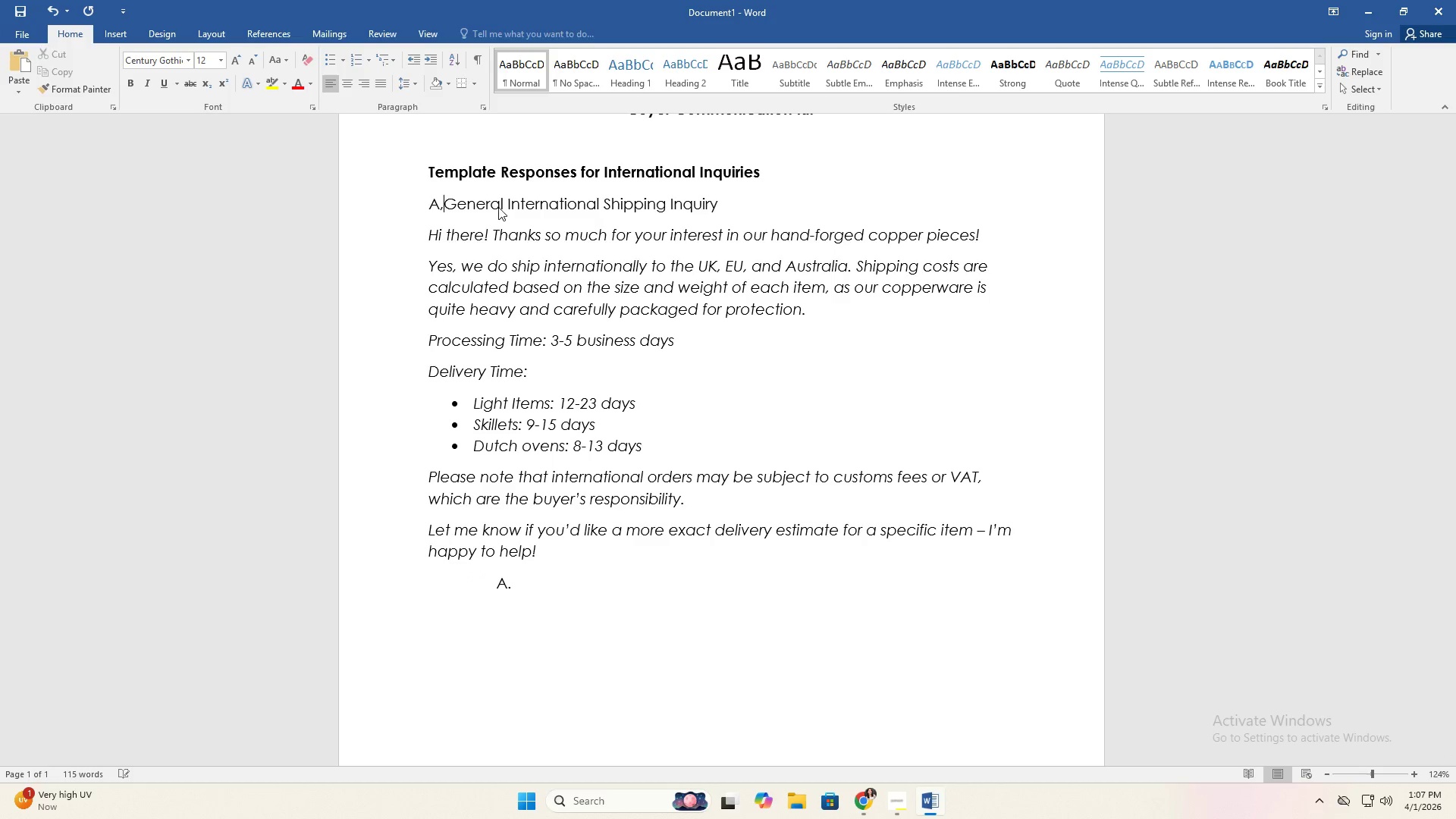 
key(Backspace)
 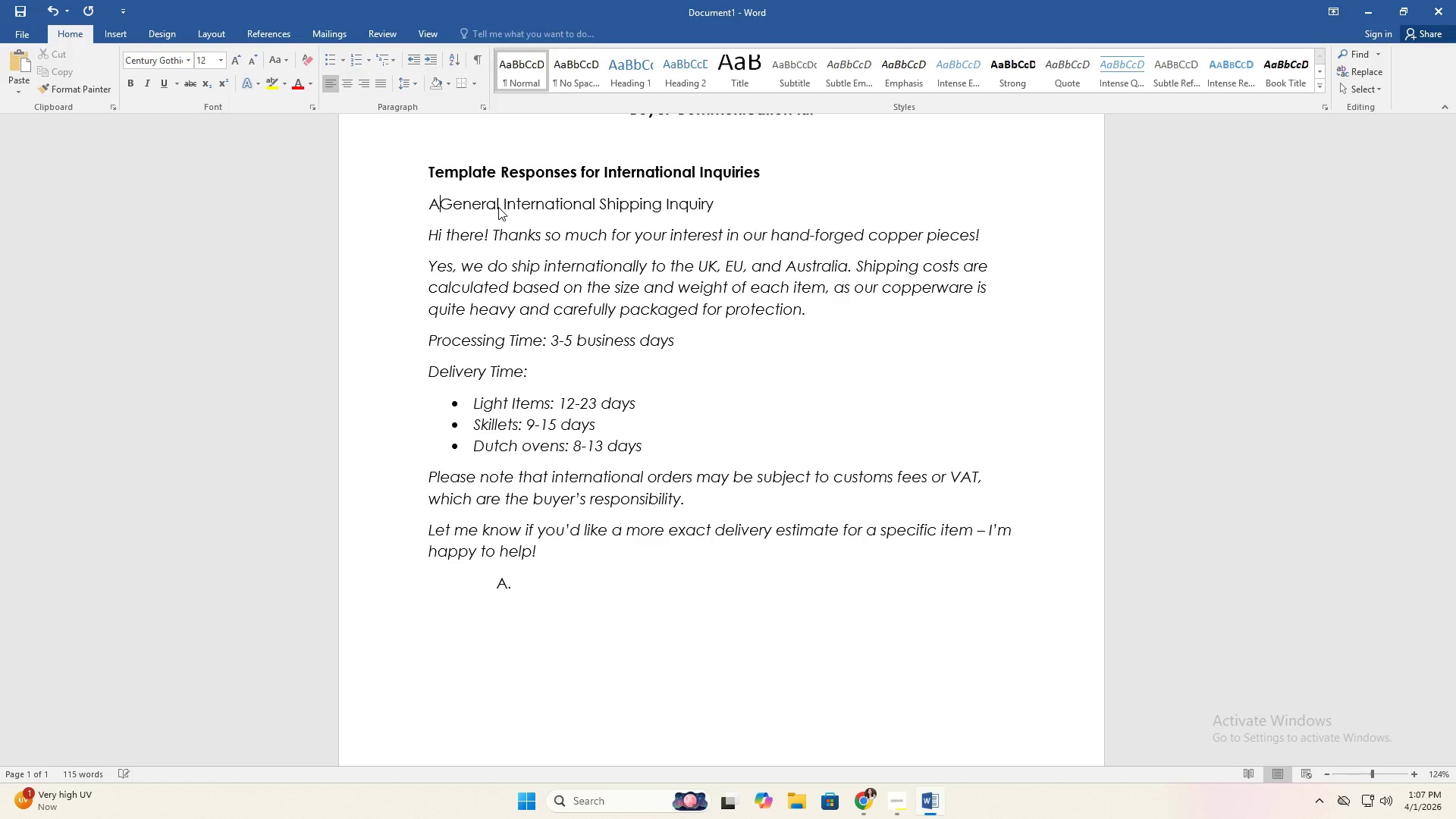 
key(Period)
 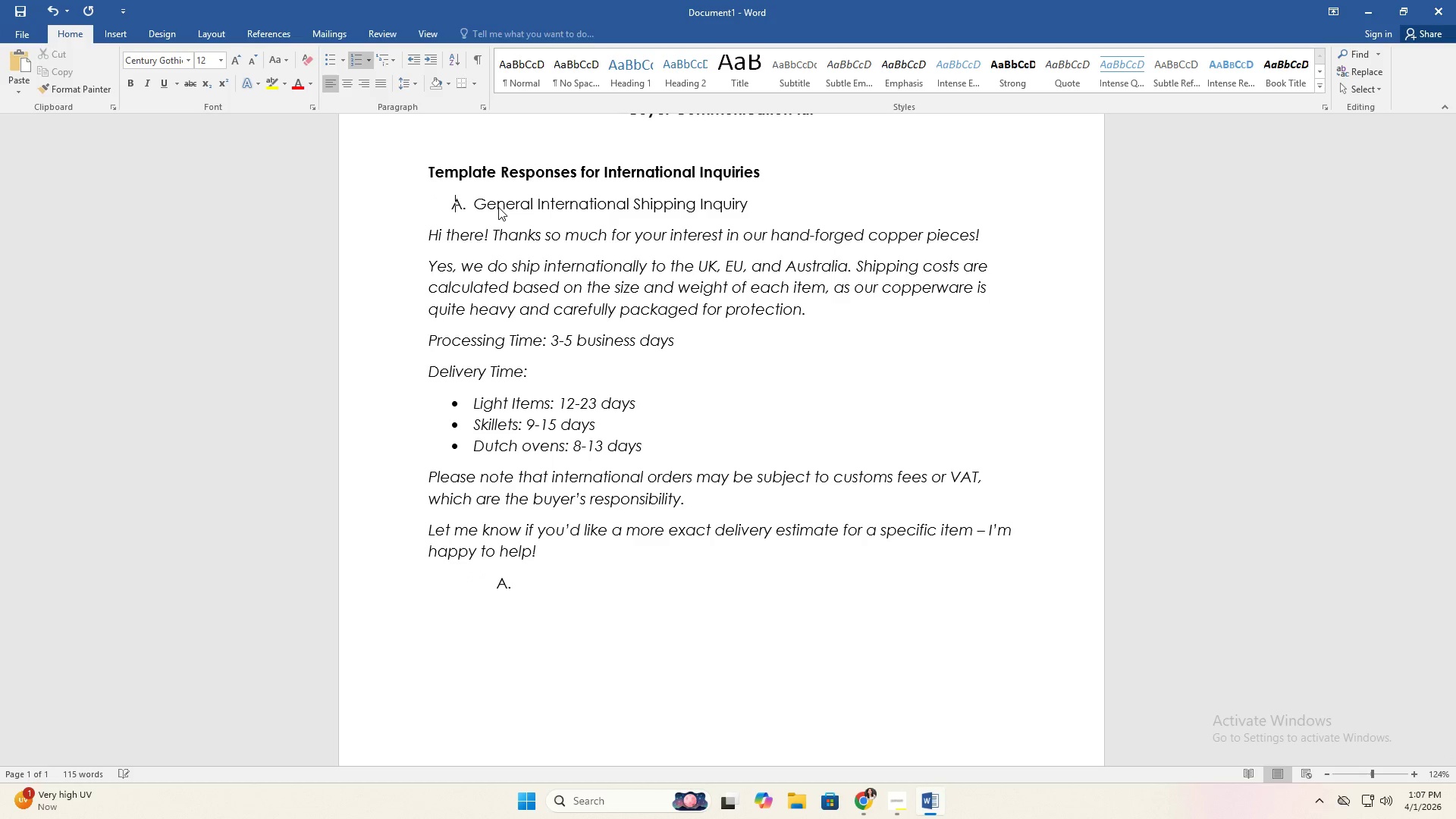 
key(Space)
 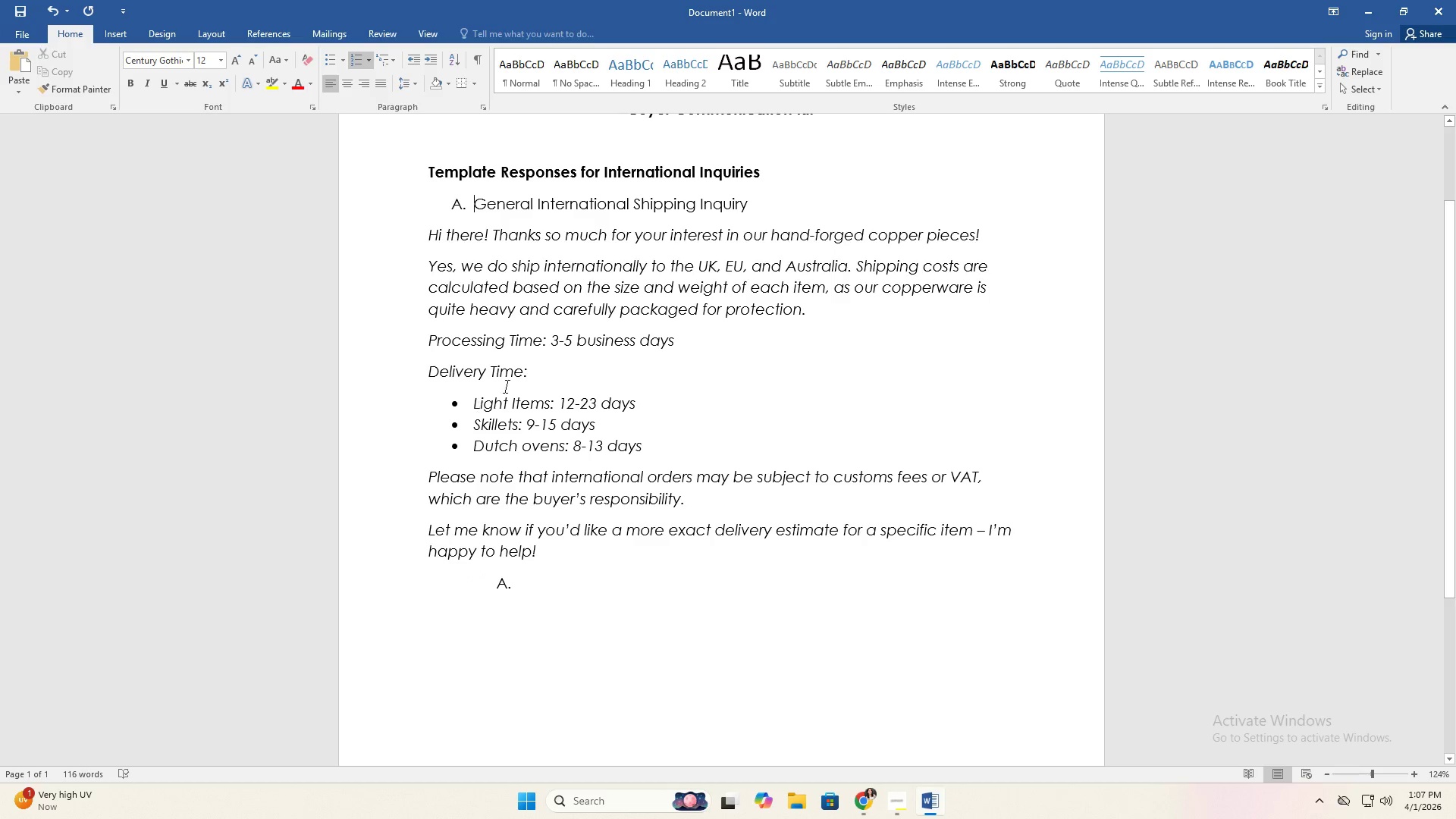 
left_click([450, 311])
 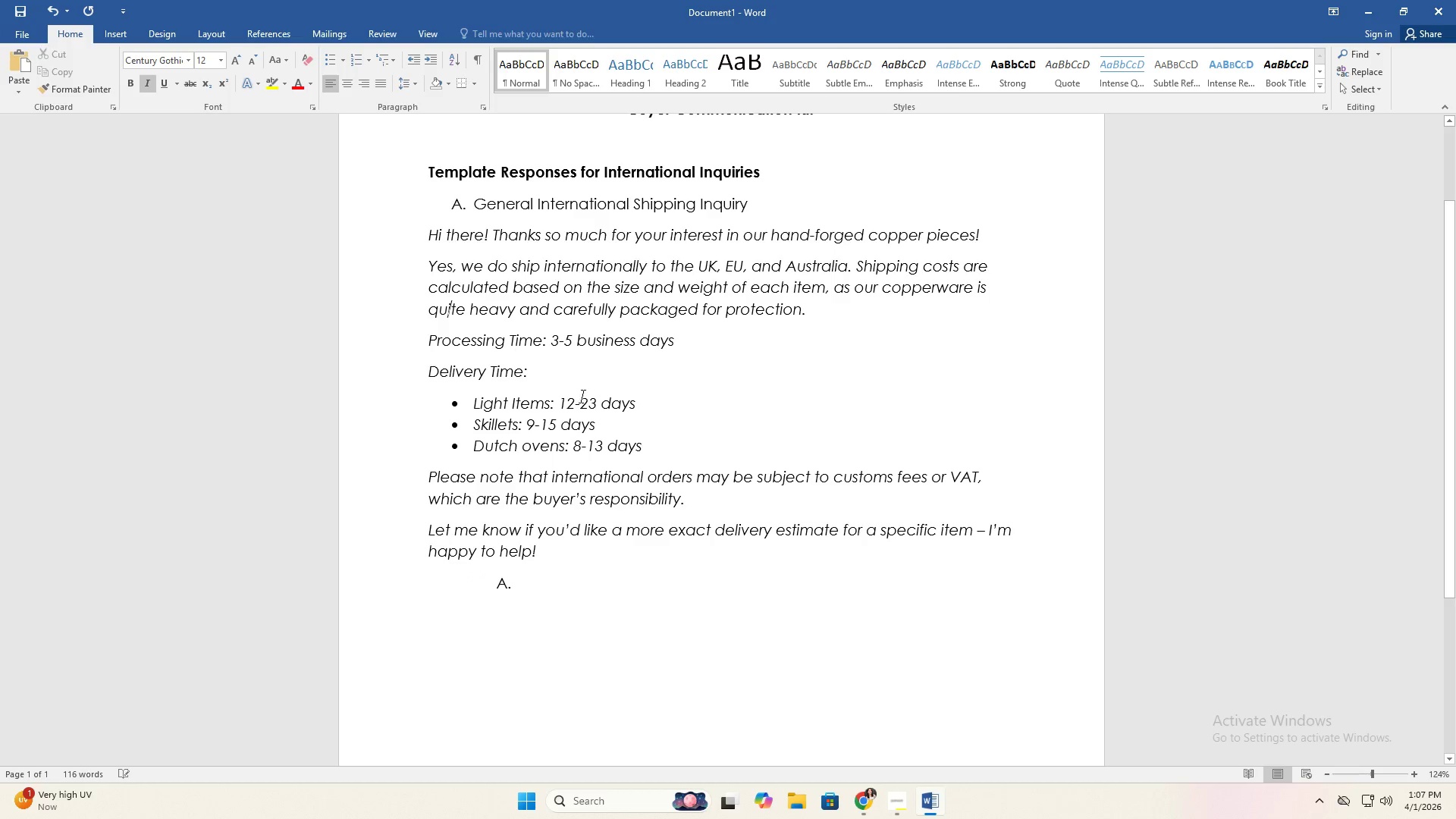 
left_click([582, 397])
 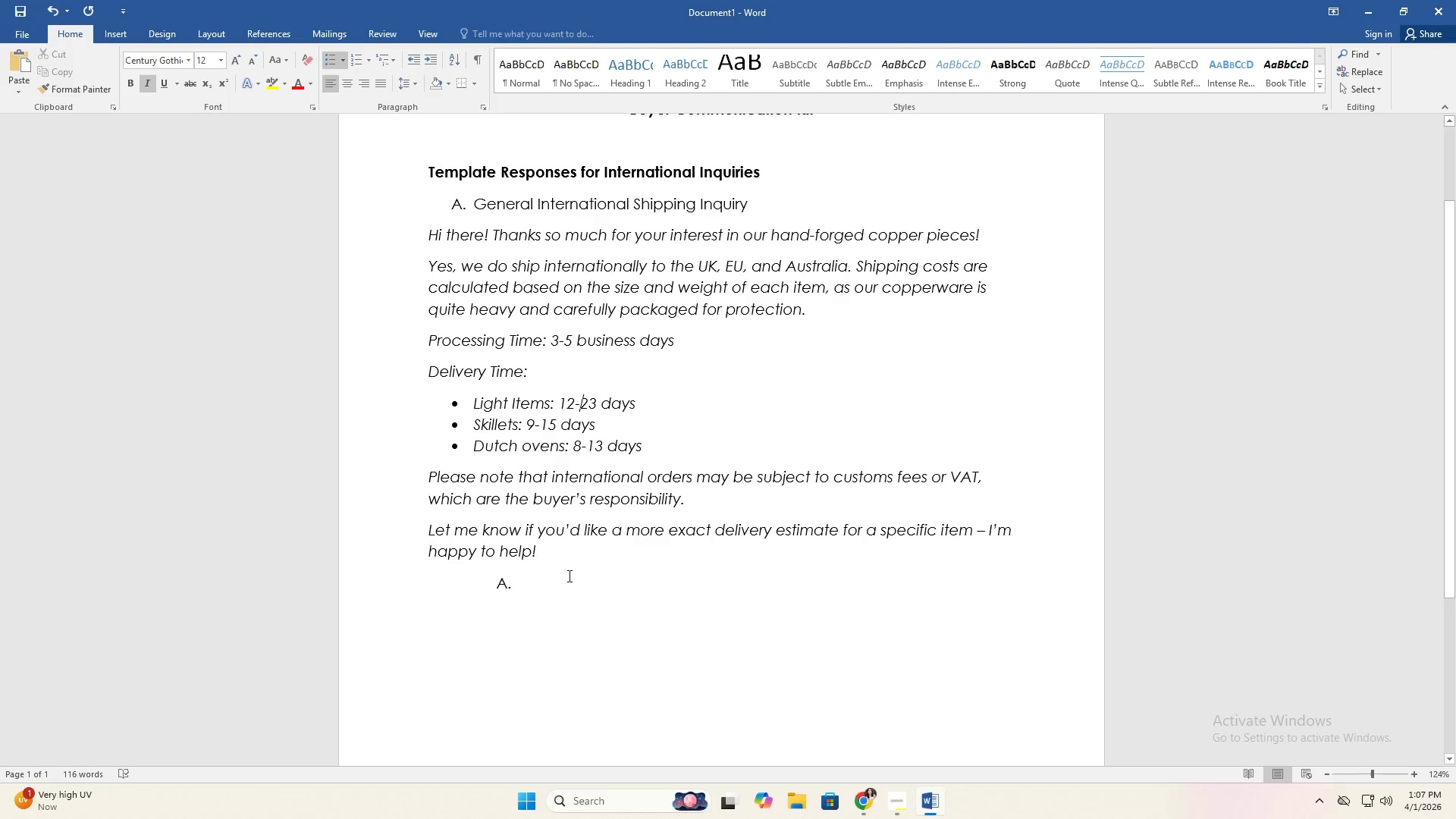 
left_click([559, 570])
 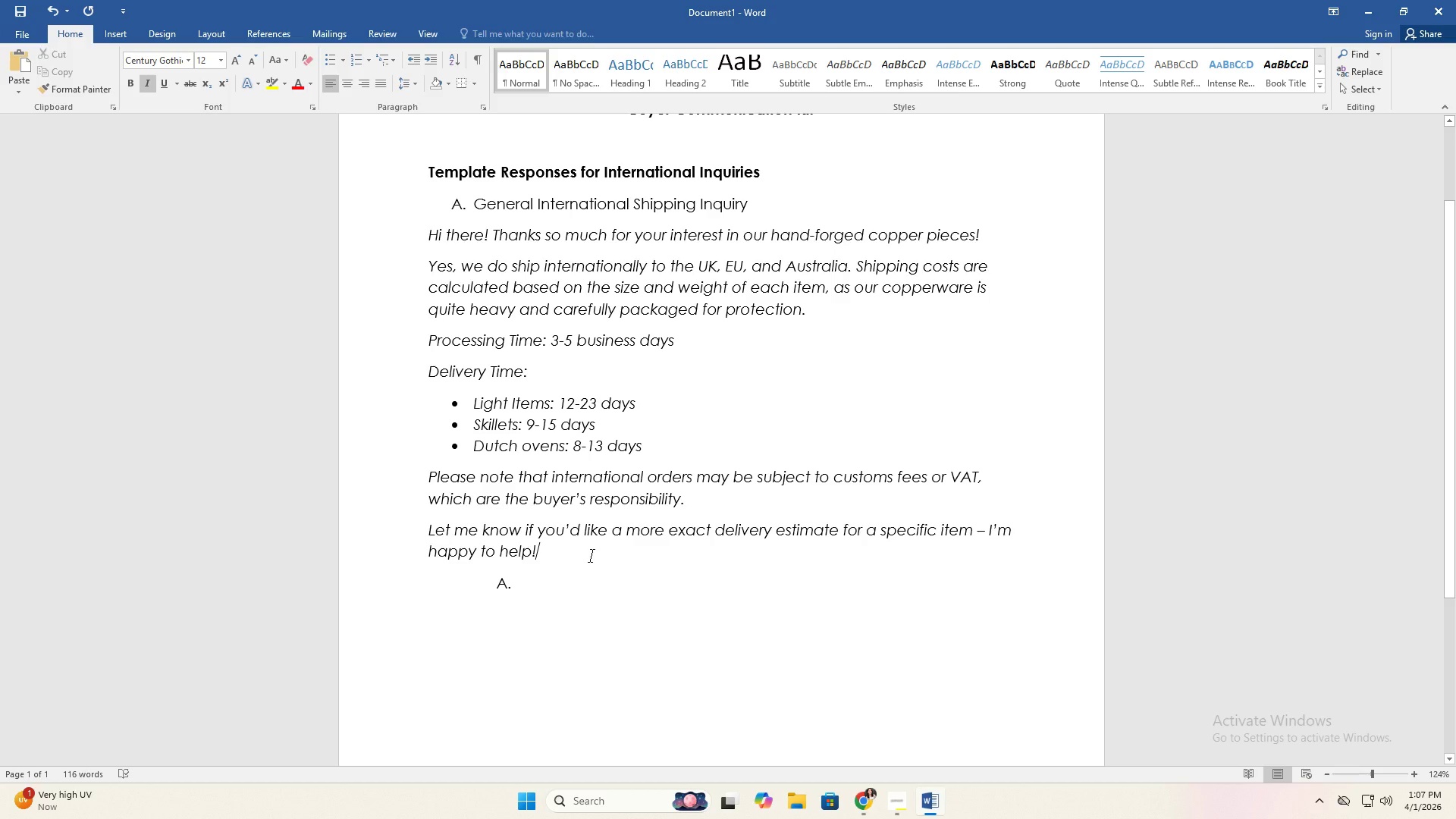 
key(ArrowDown)
 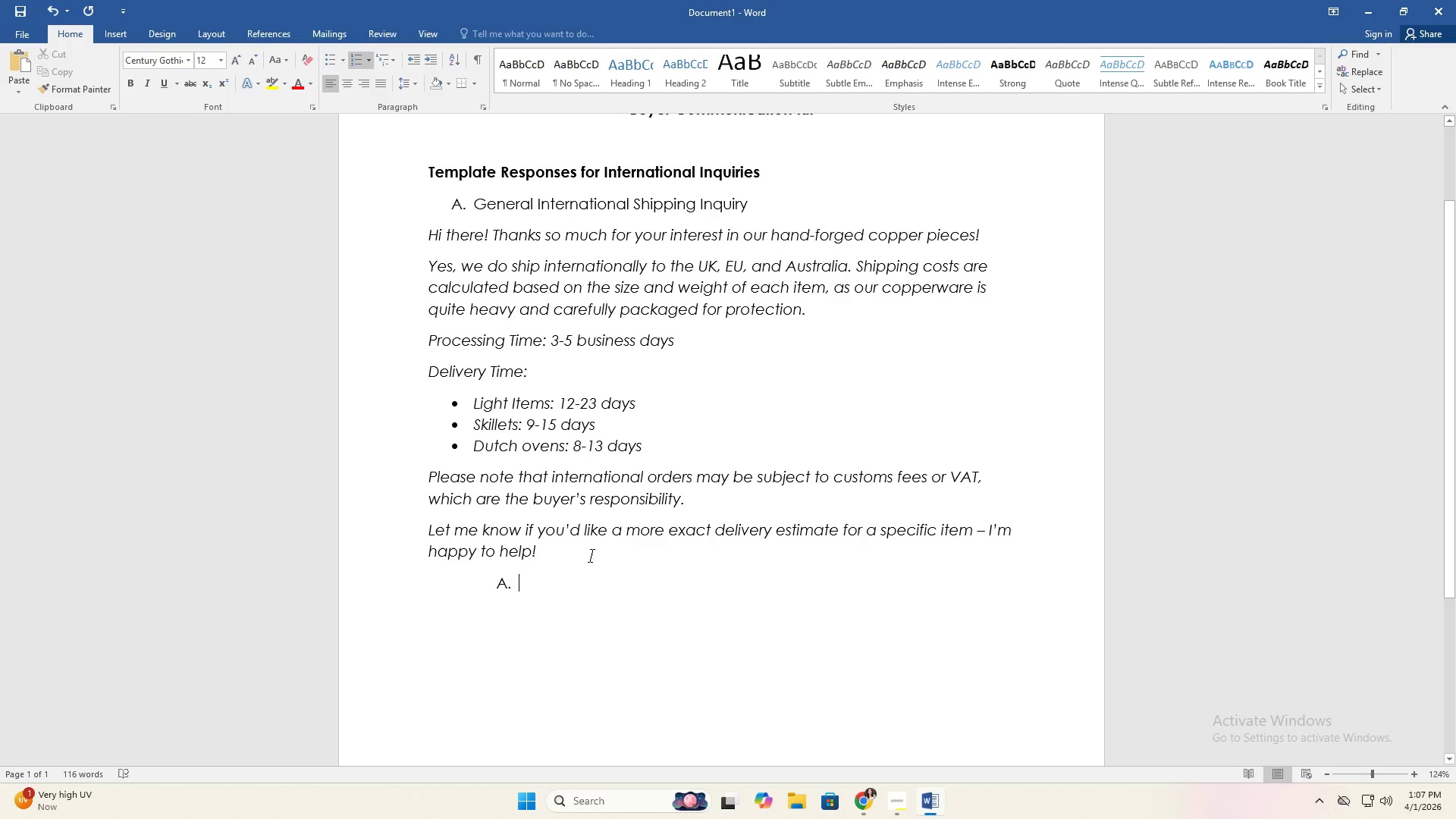 
key(Backspace)
 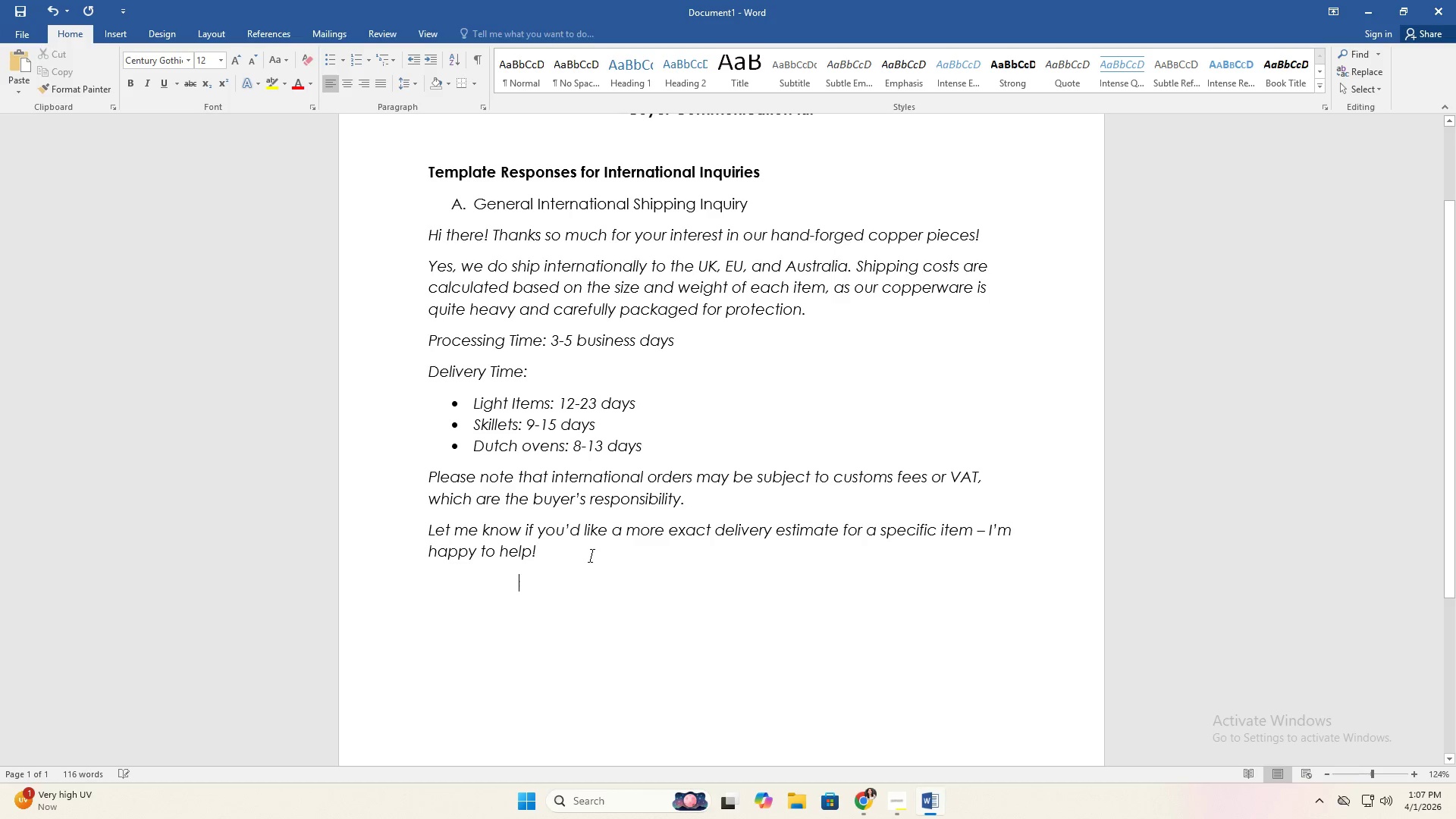 
key(Backspace)
 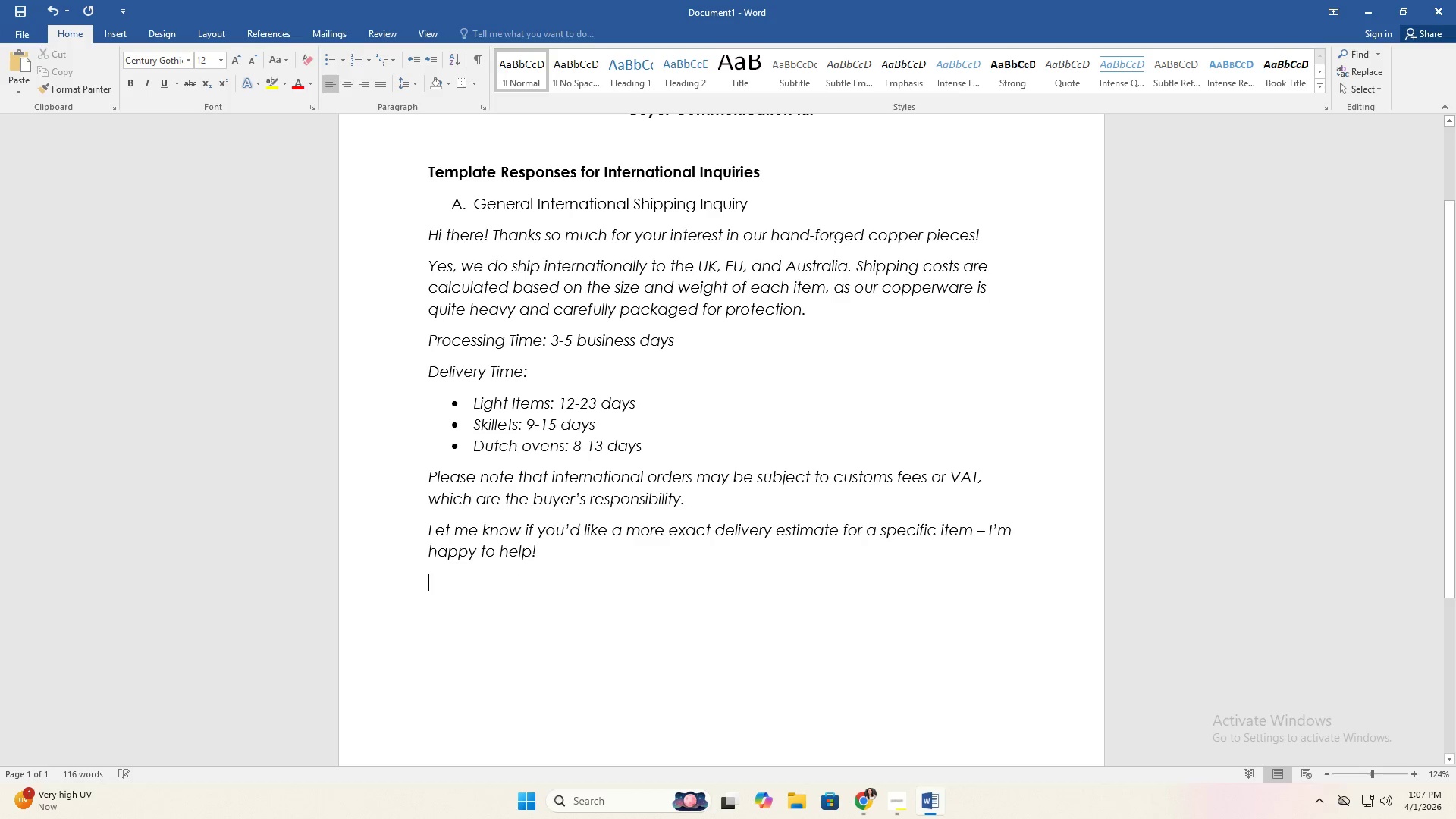 
key(Backspace)
 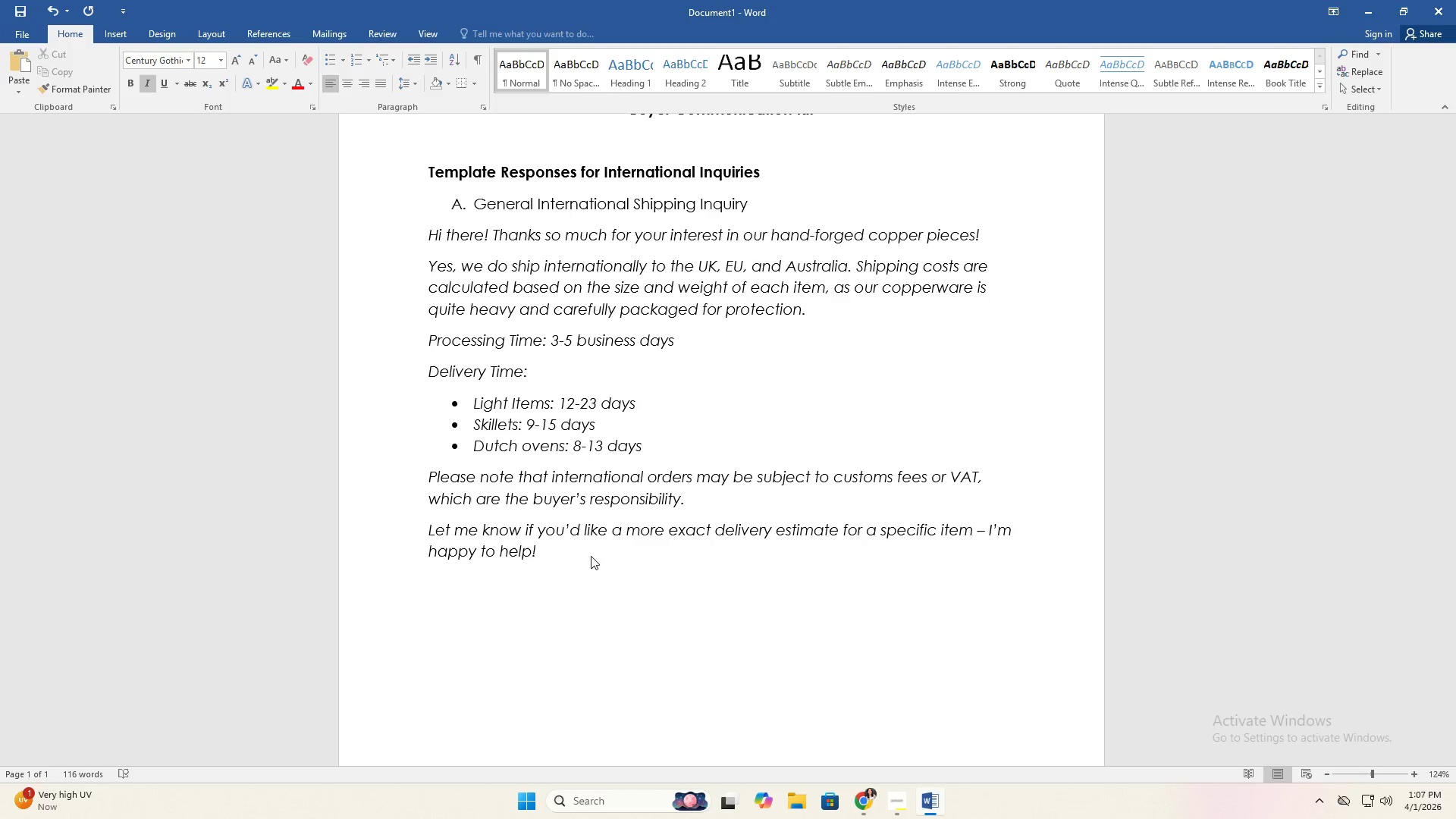 
key(Enter)
 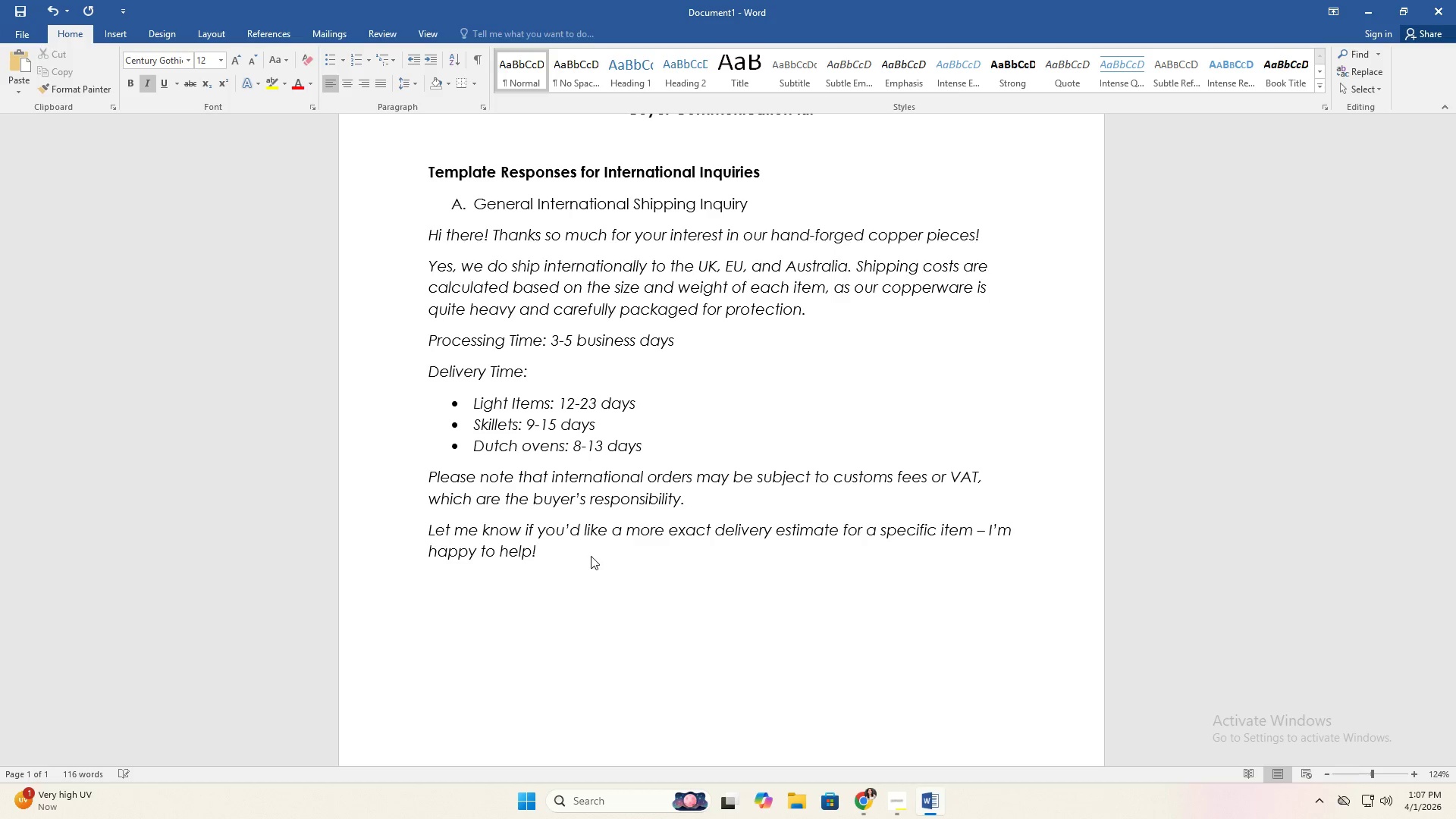 
key(CapsLock)
 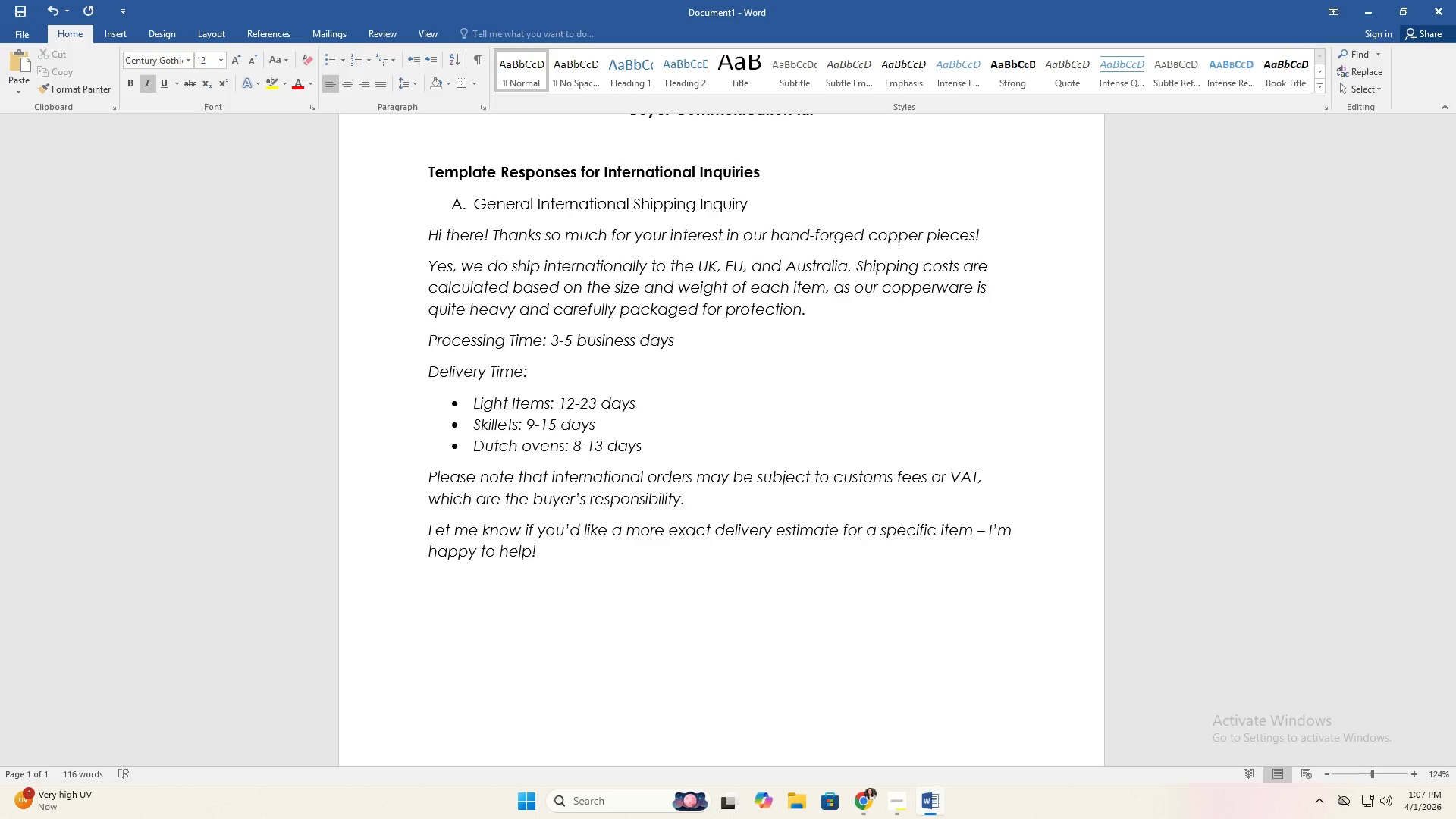 
key(B)
 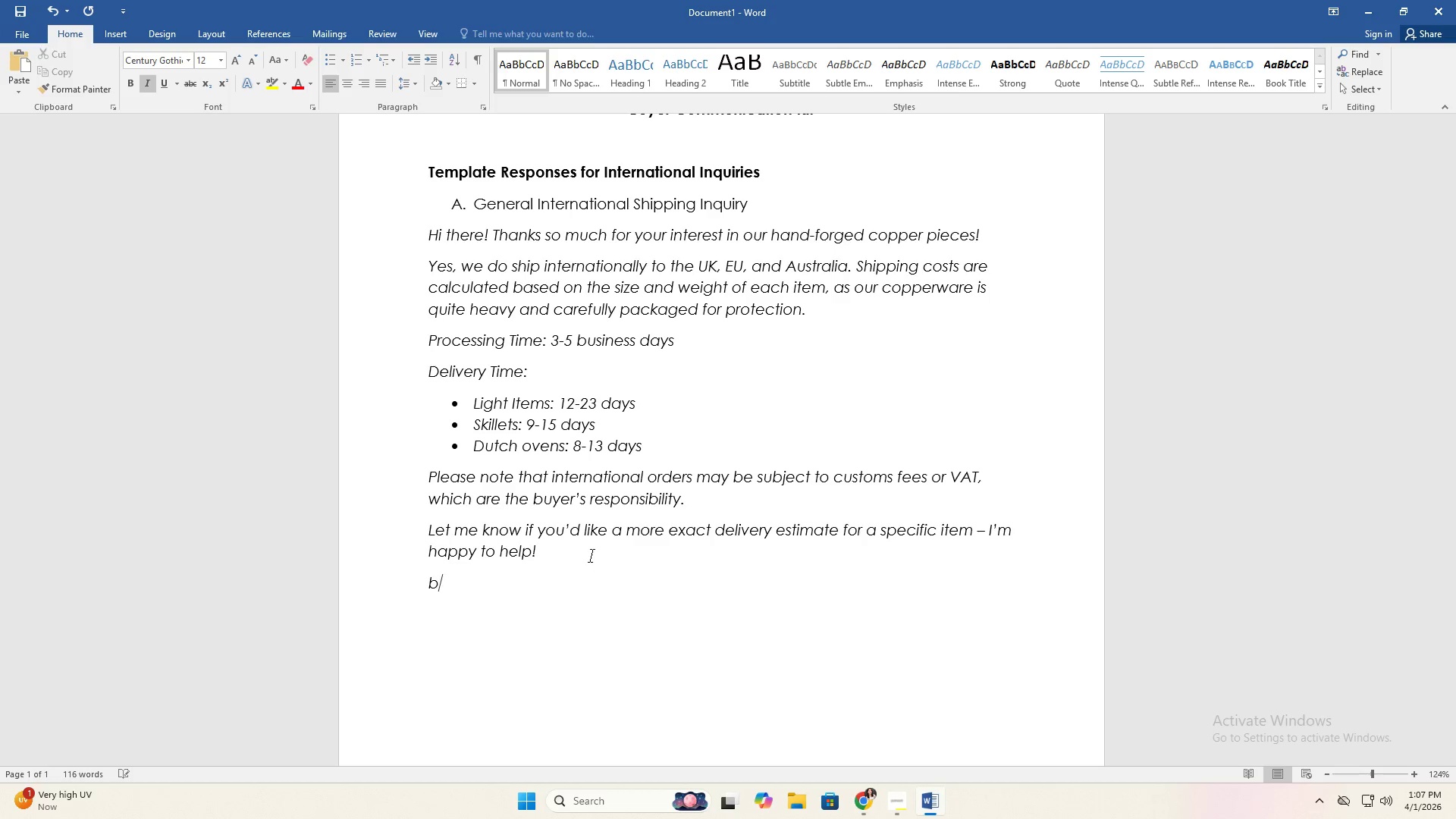 
key(CapsLock)
 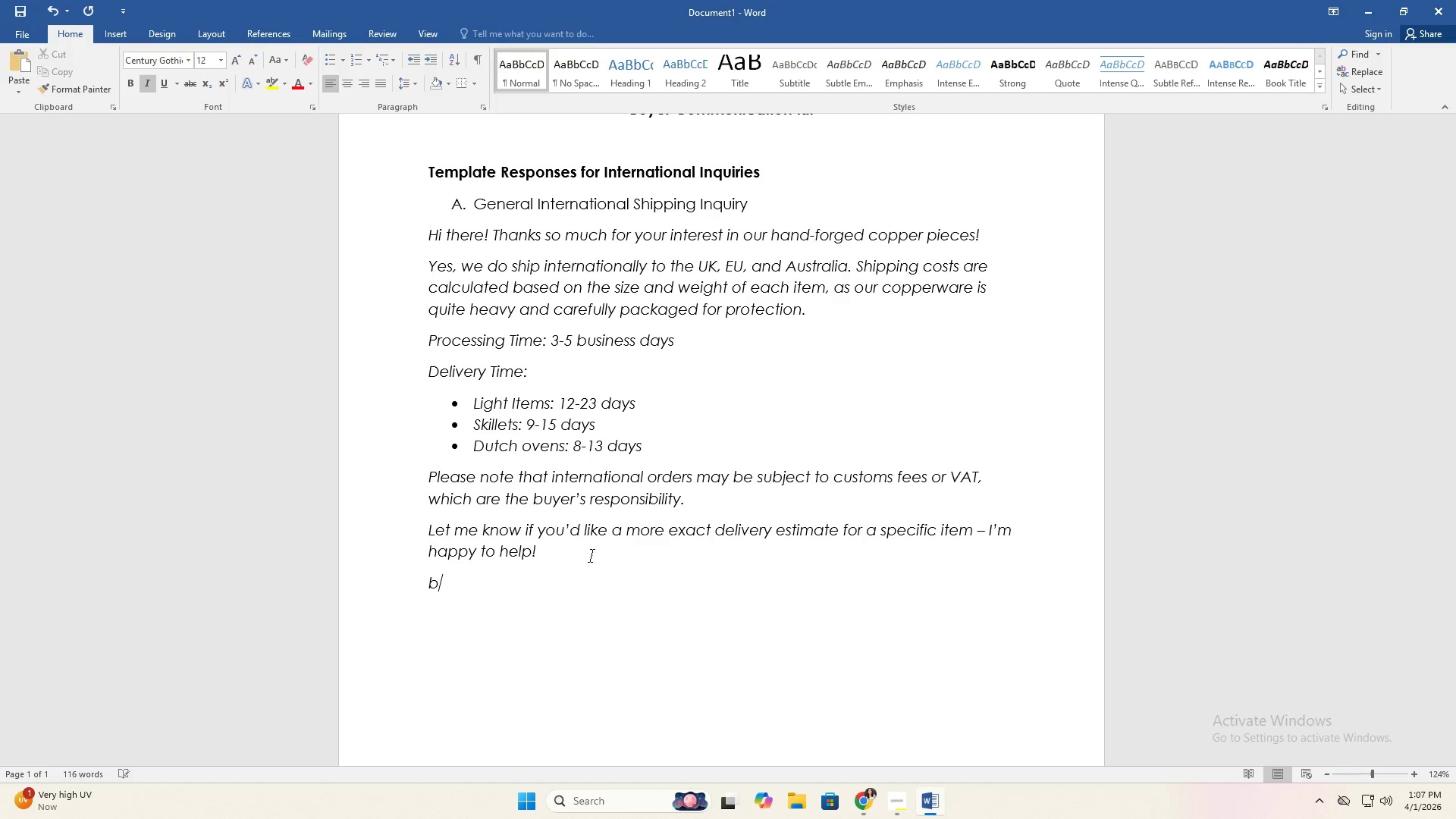 
key(Comma)
 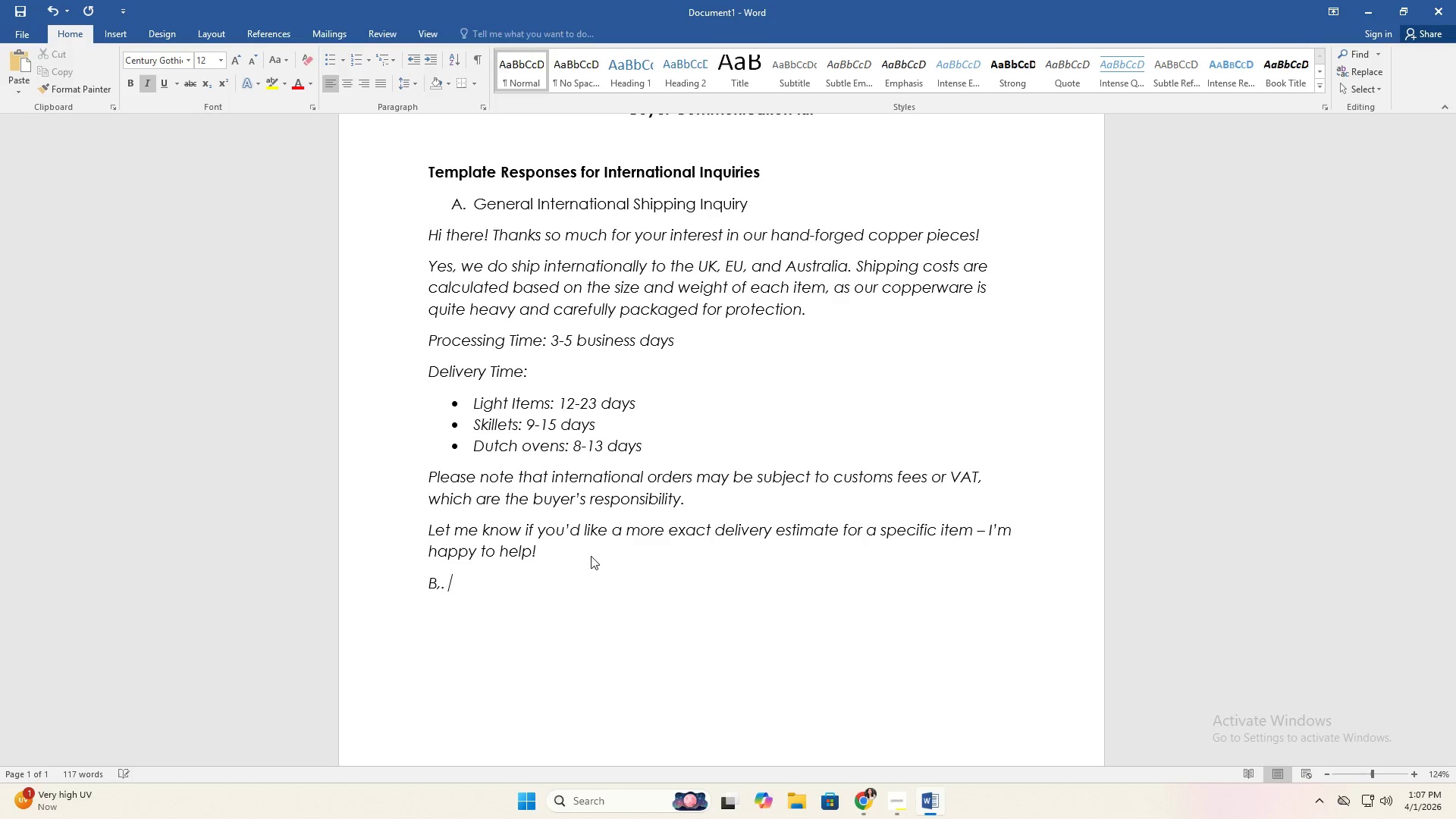 
key(Period)
 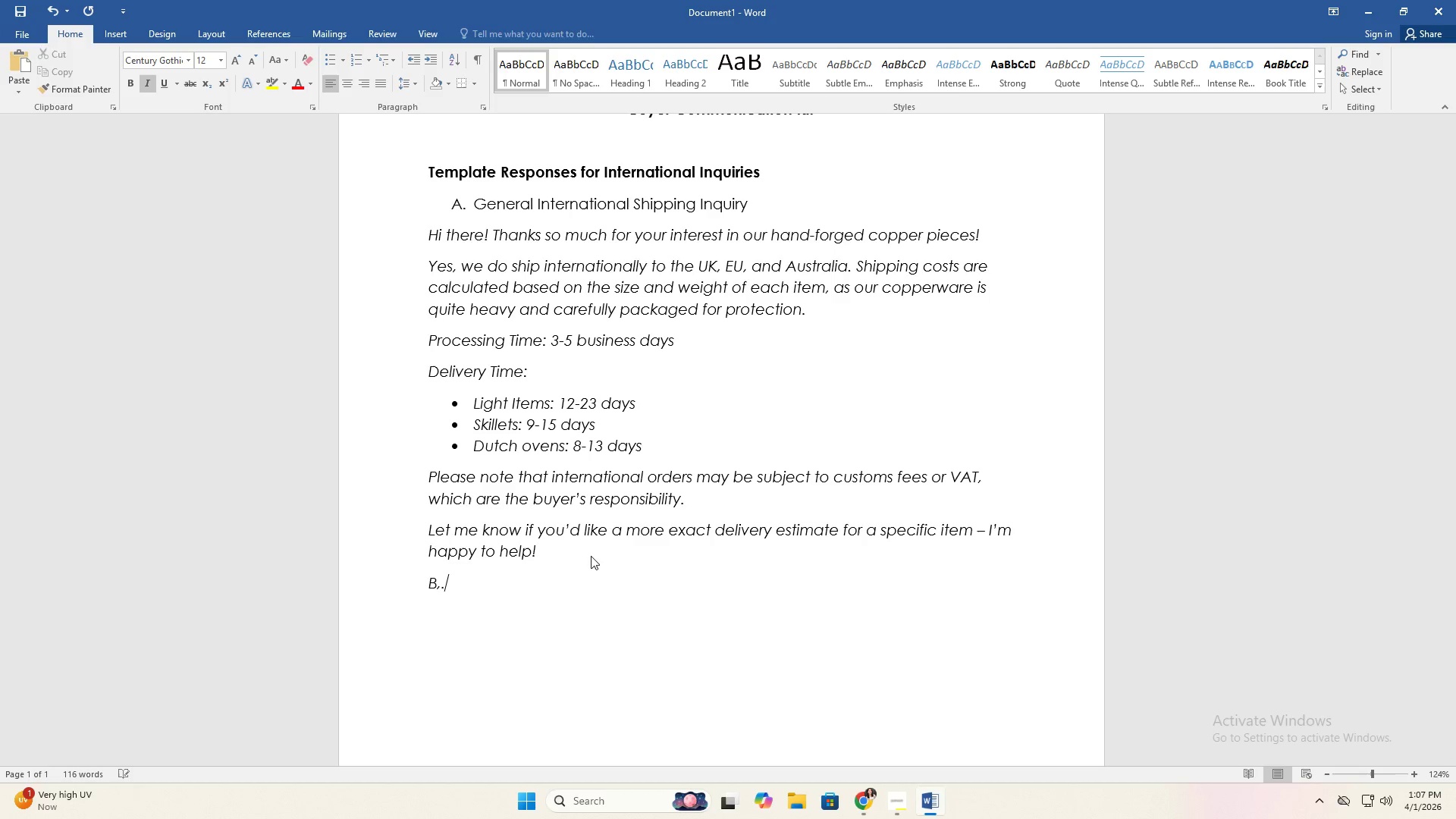 
key(Space)
 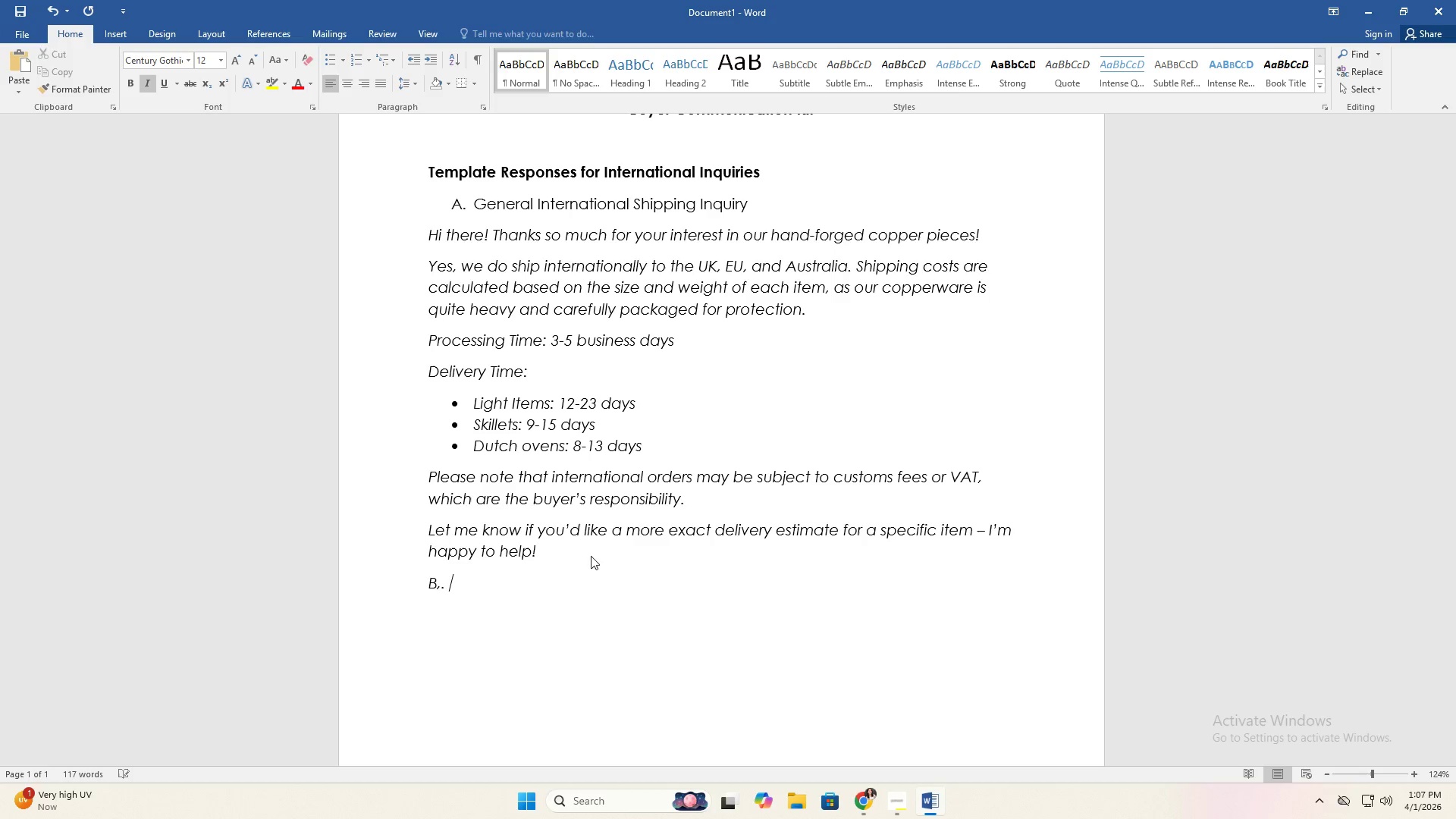 
key(Backspace)
 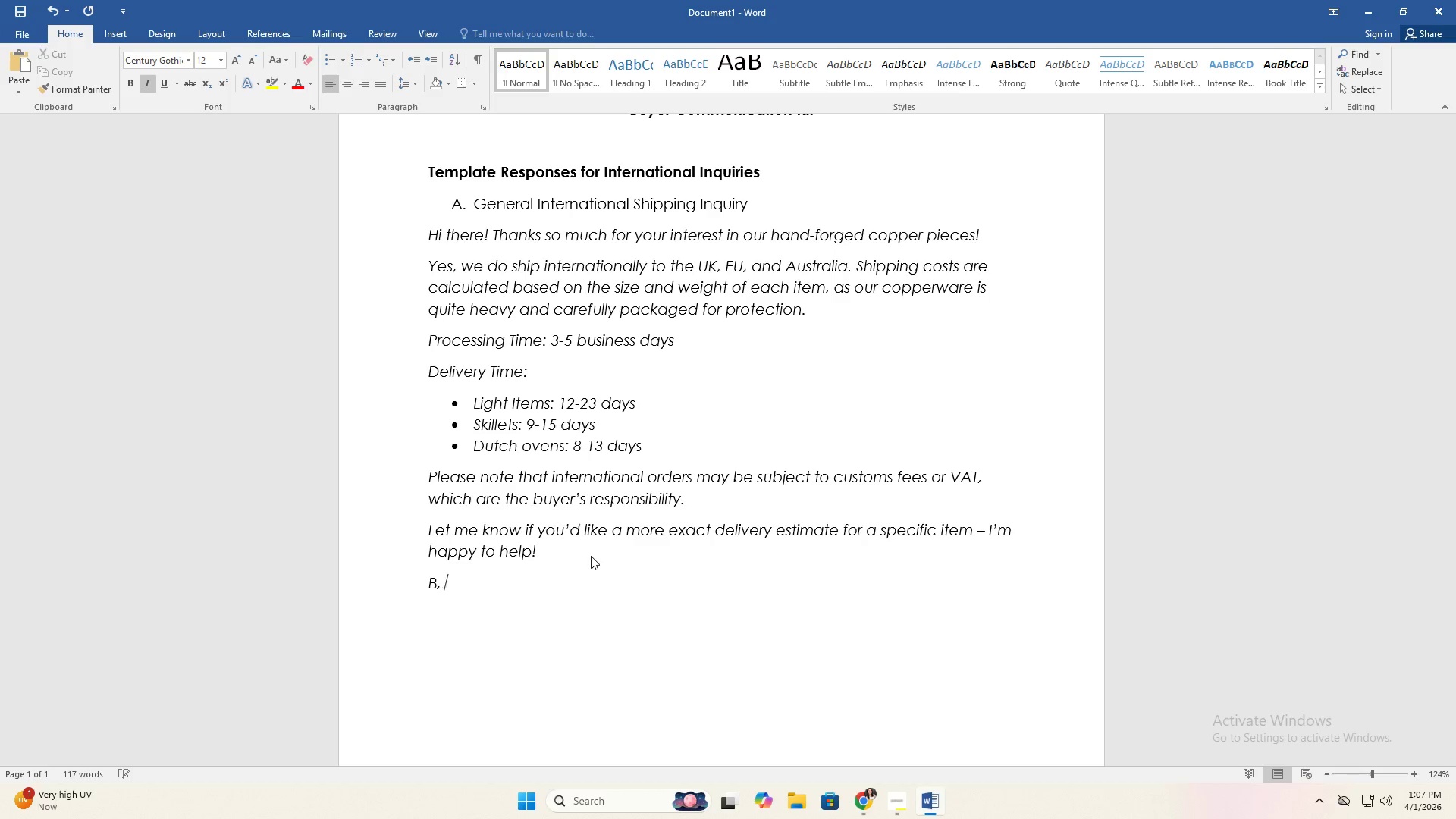 
key(Backspace)
 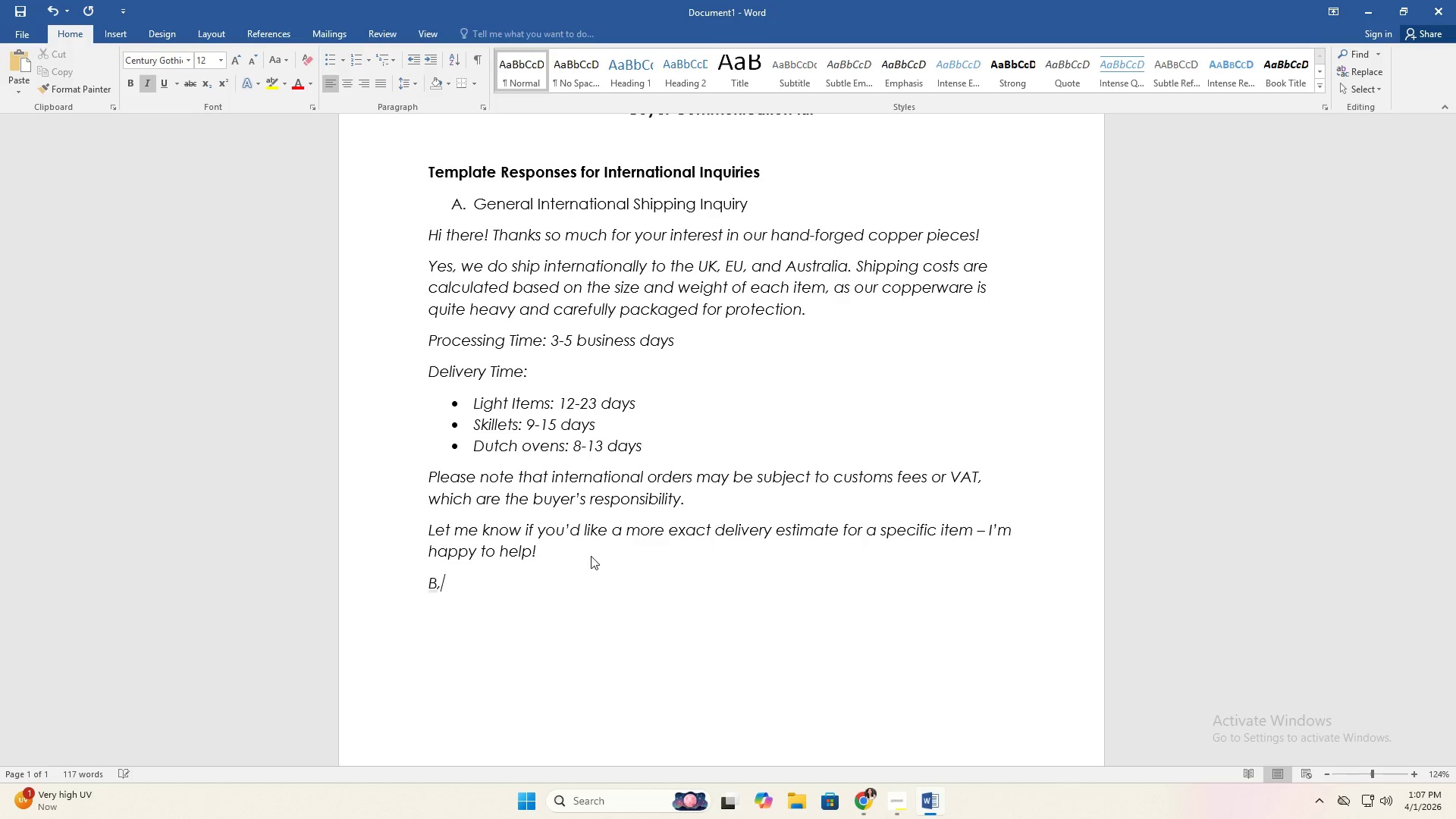 
key(Backspace)
 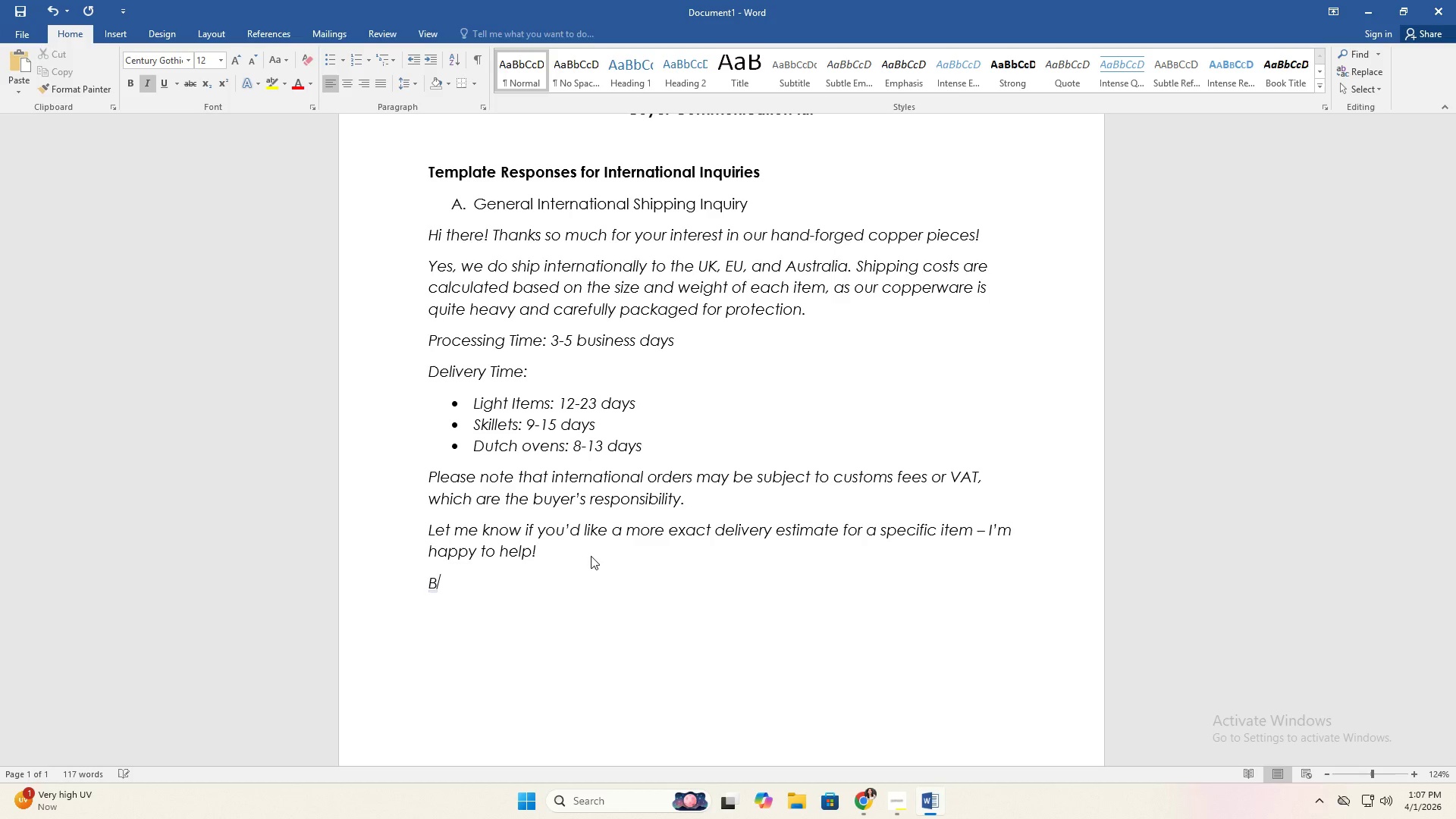 
key(Period)
 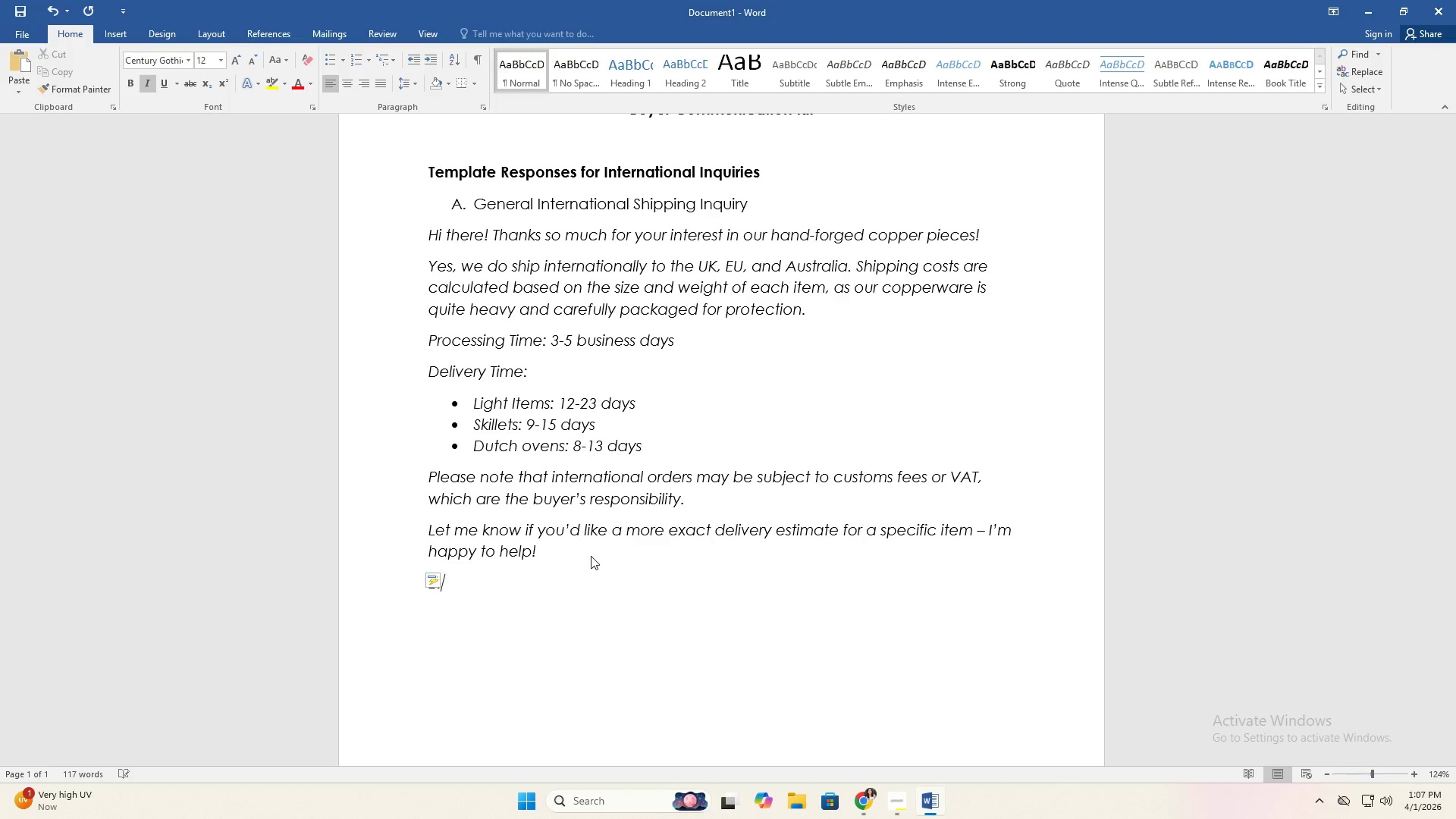 
key(Space)
 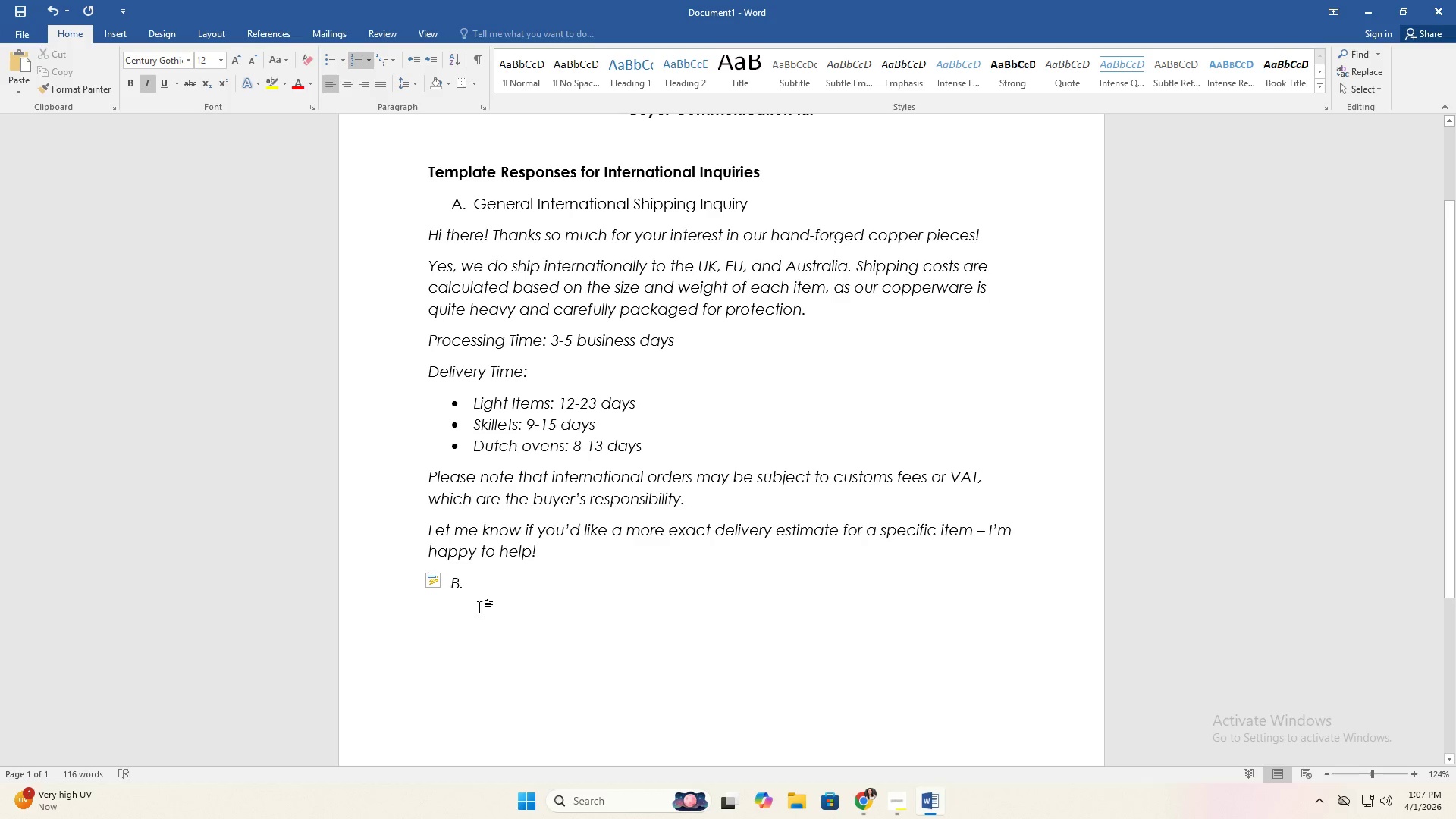 
left_click([457, 588])
 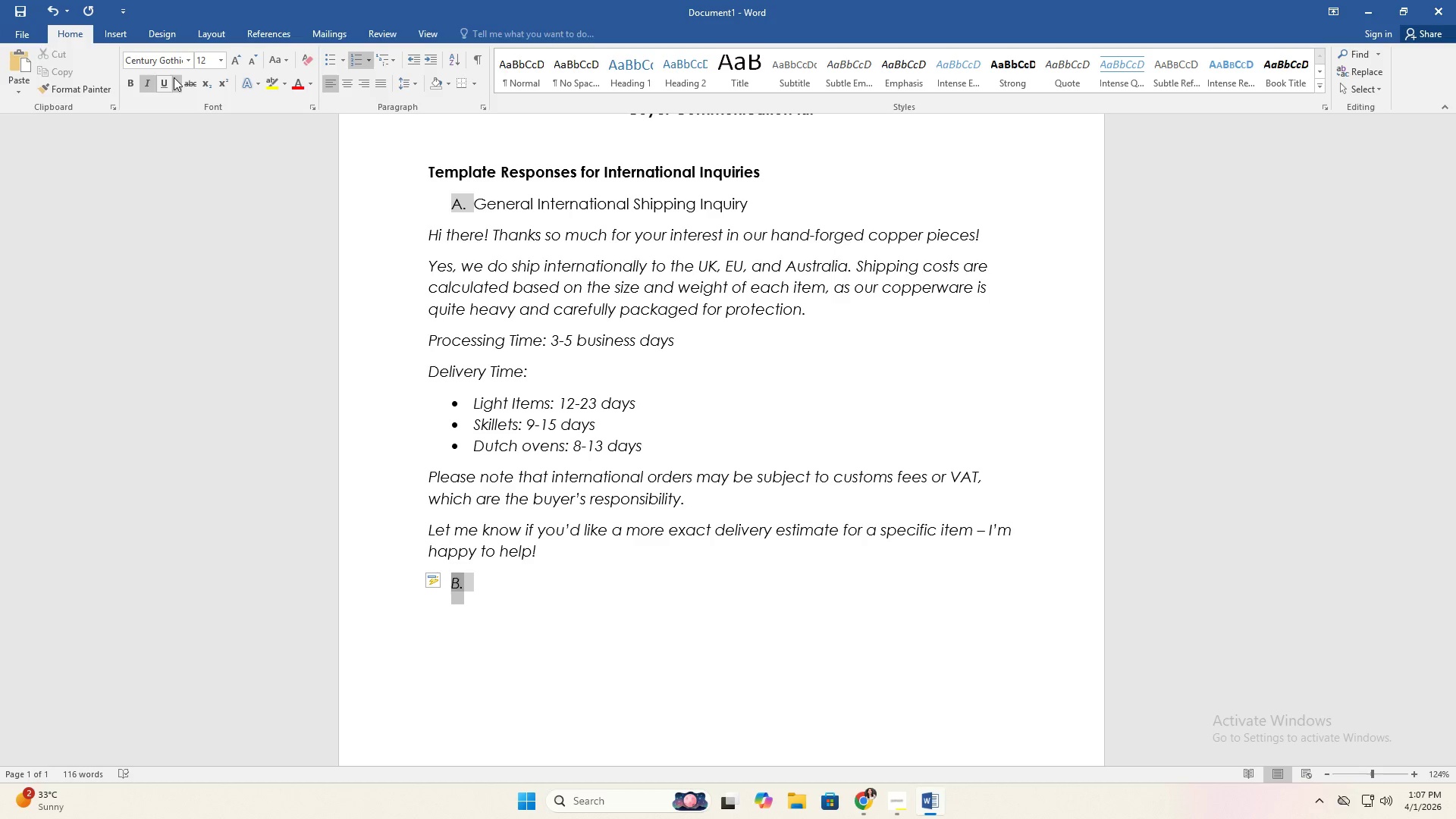 
left_click([151, 83])
 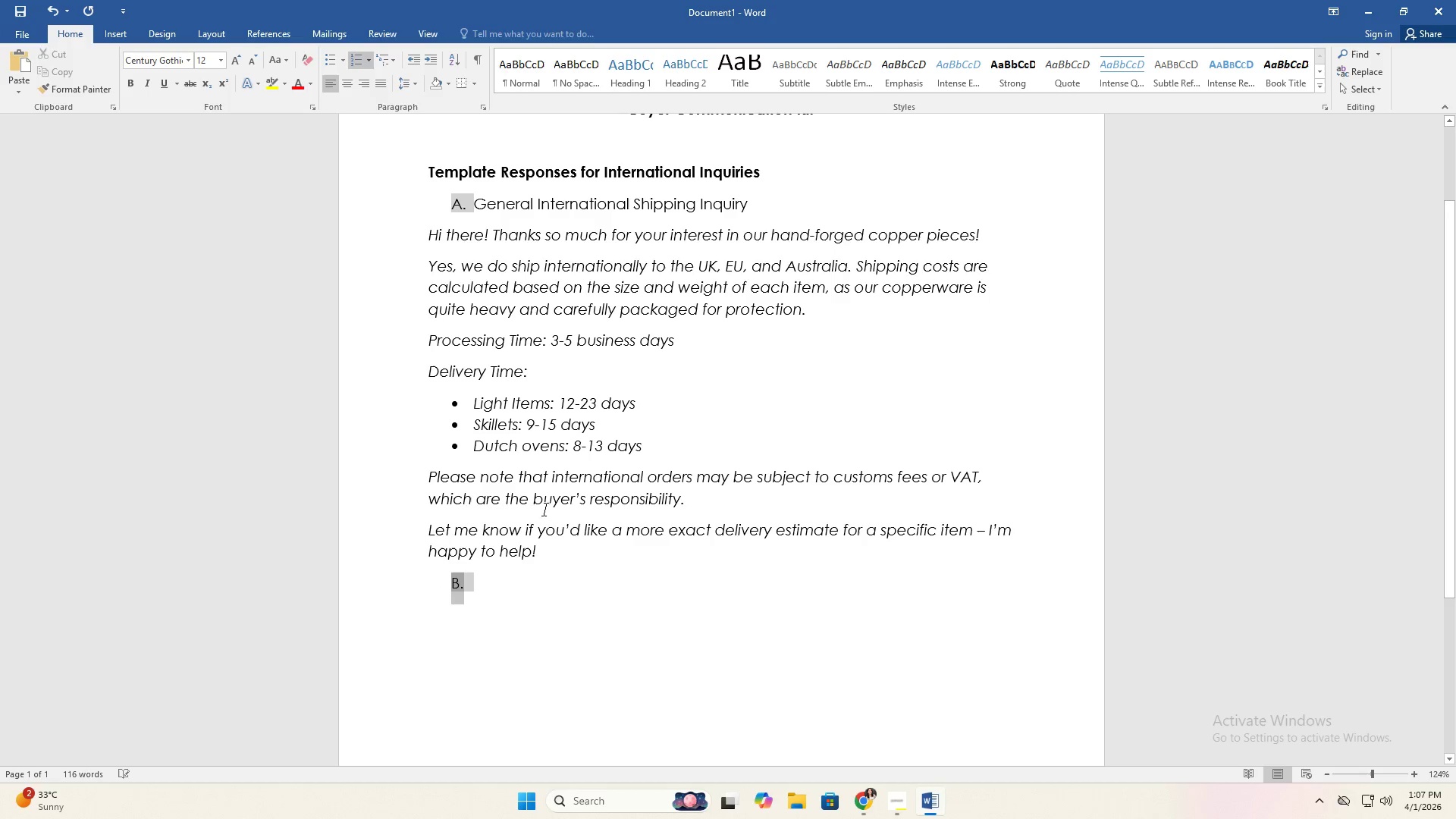 
left_click([548, 517])
 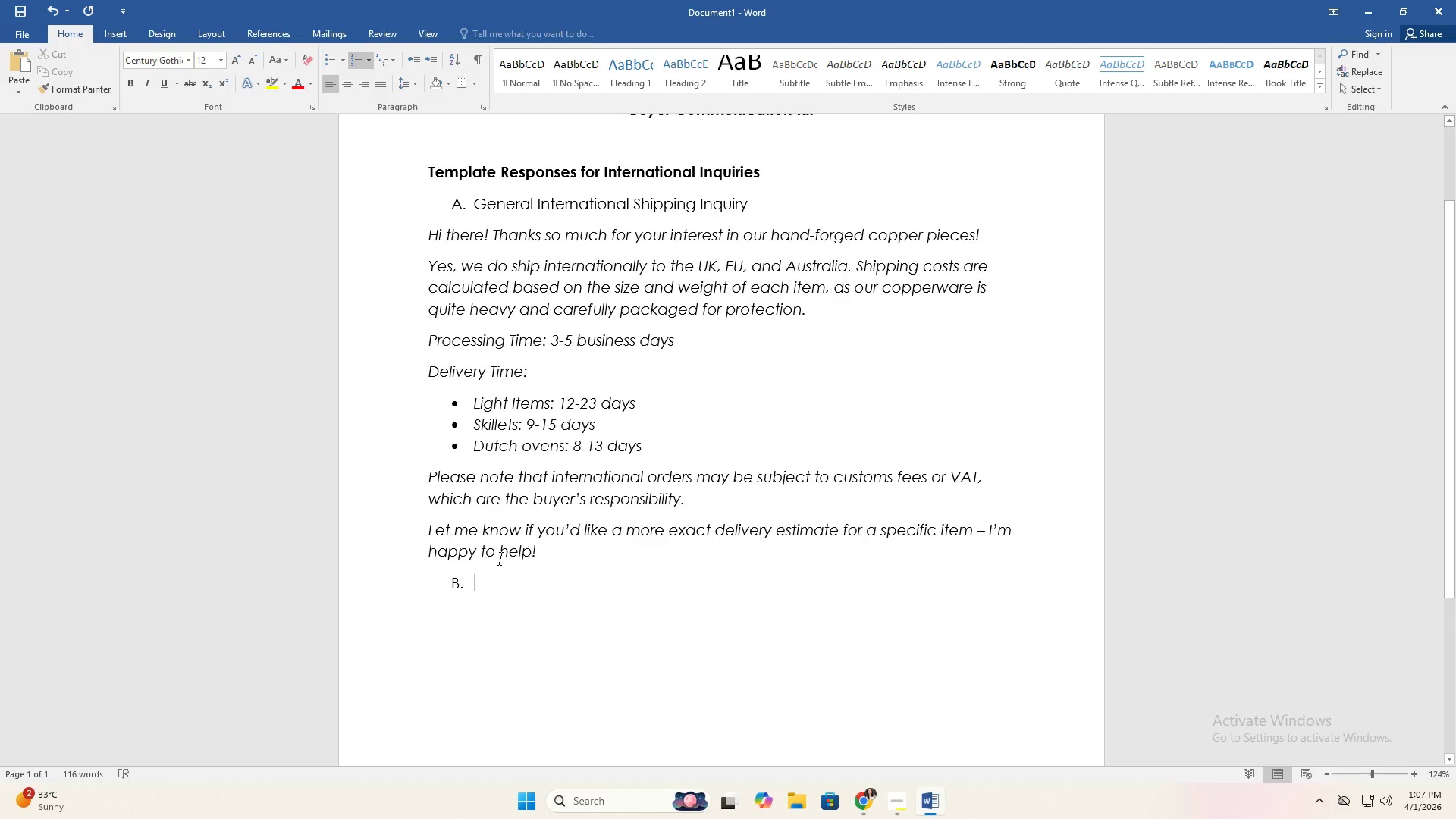 
wait(5.09)
 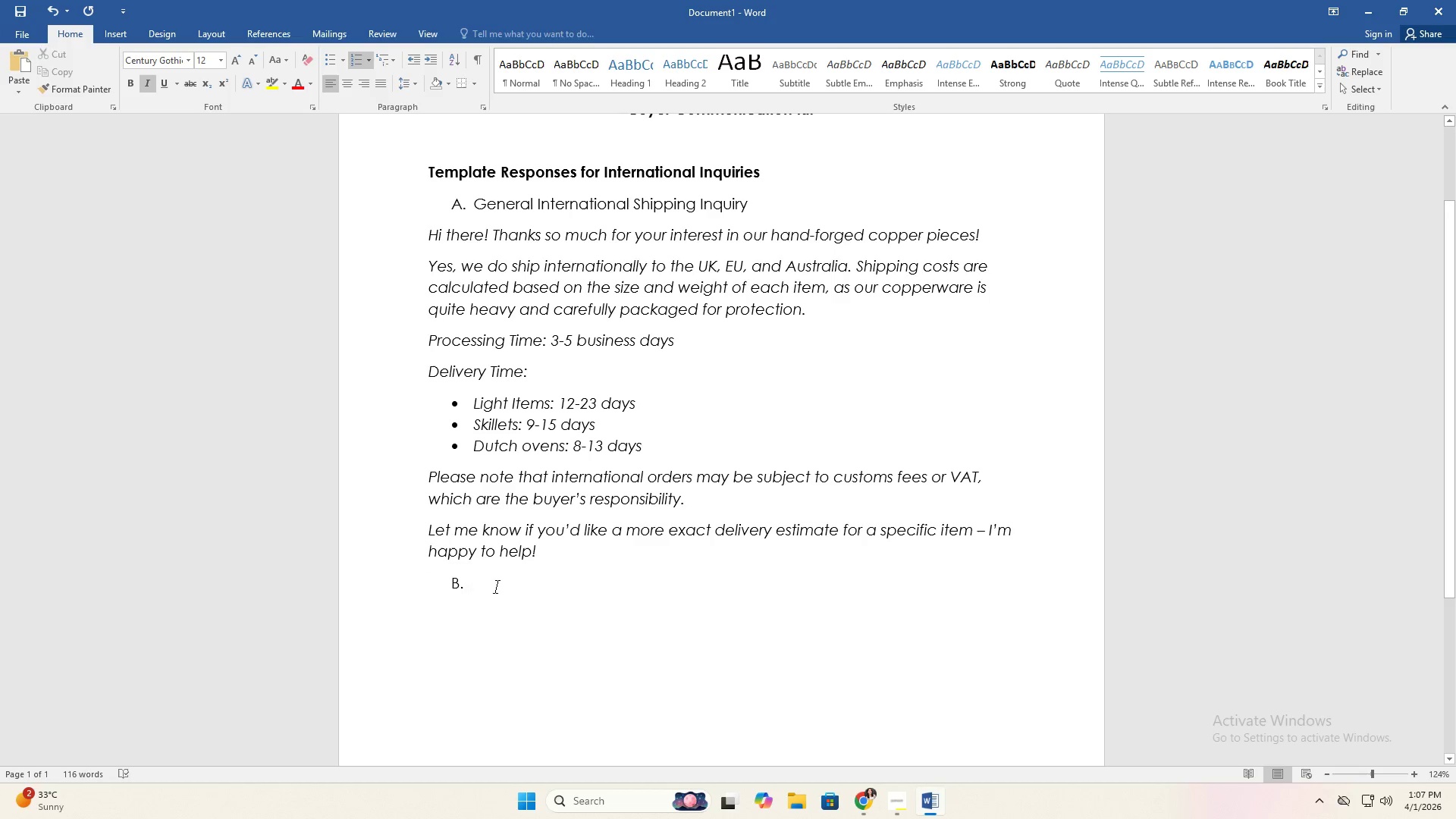 
key(Backspace)
 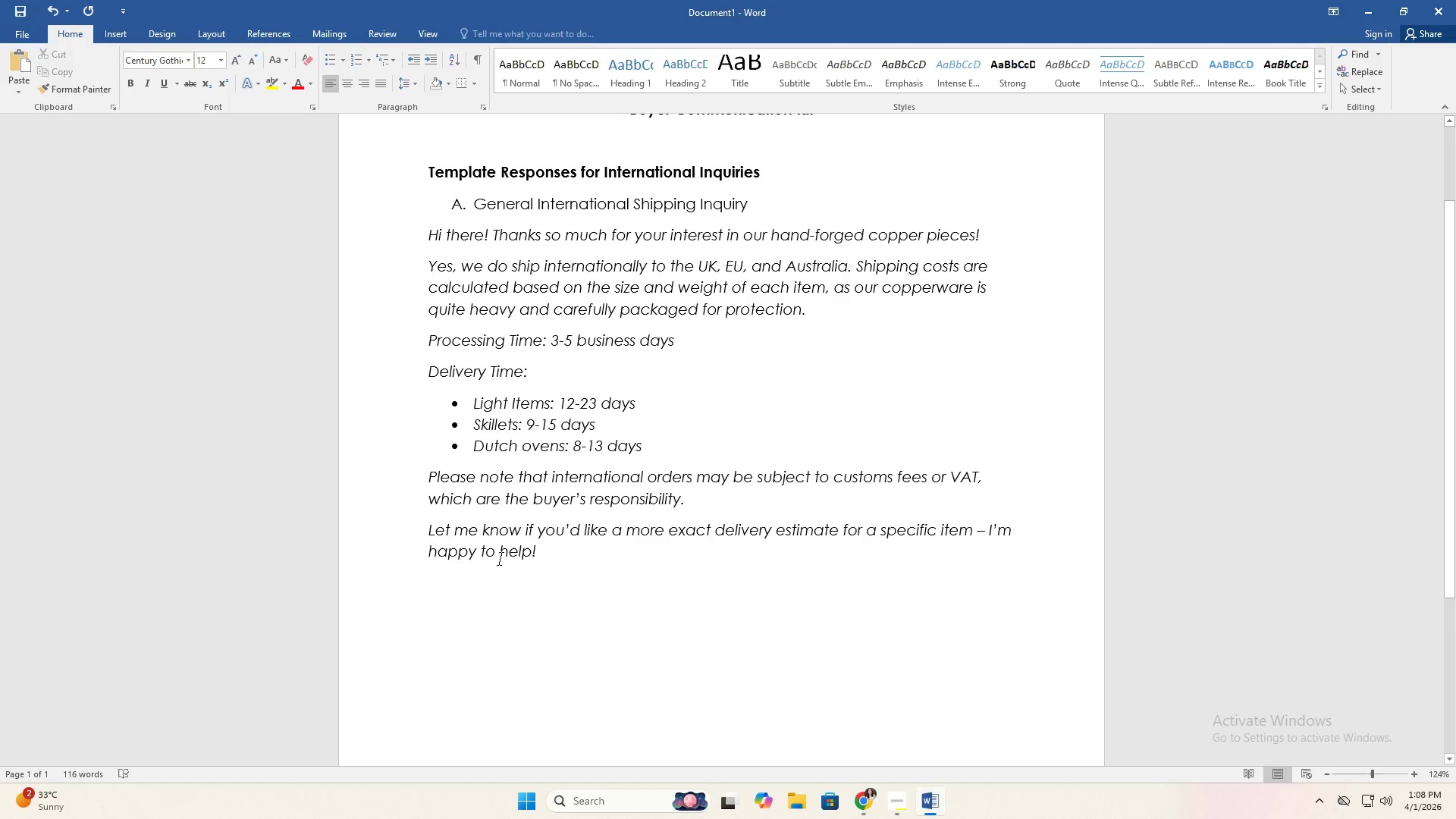 
key(Control+ControlLeft)
 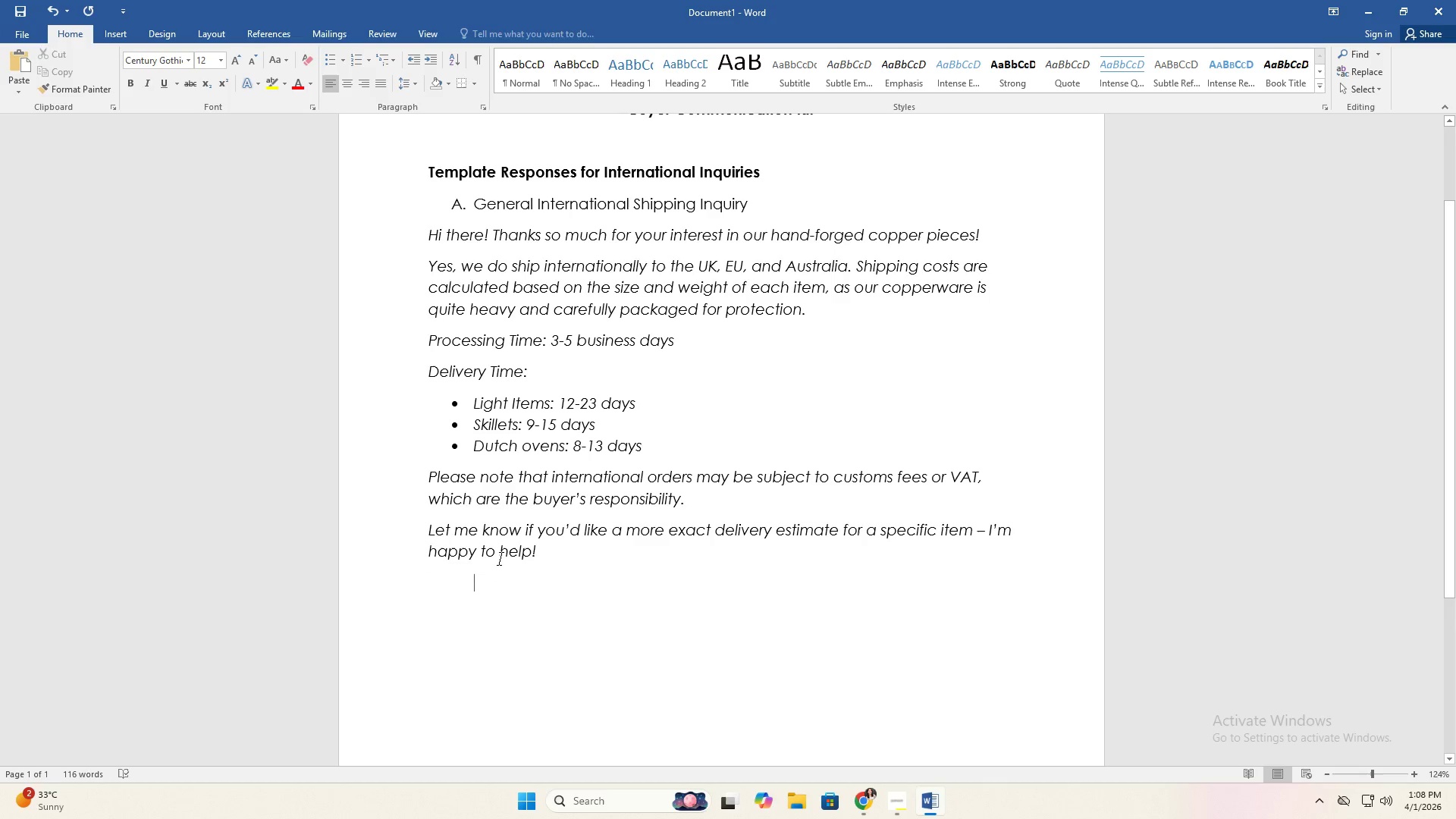 
key(Control+Z)
 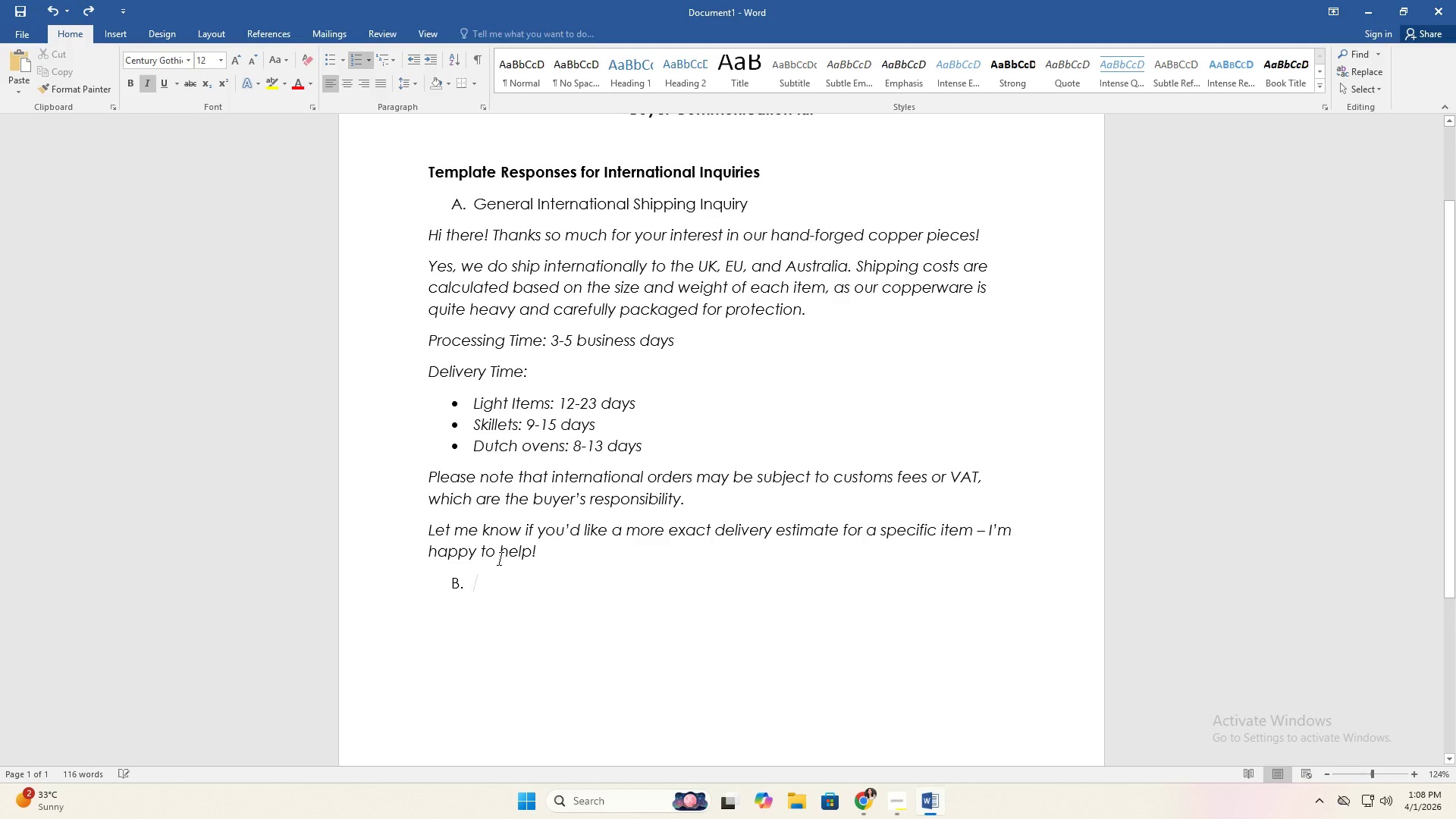 
hold_key(key=ShiftRight, duration=0.5)
 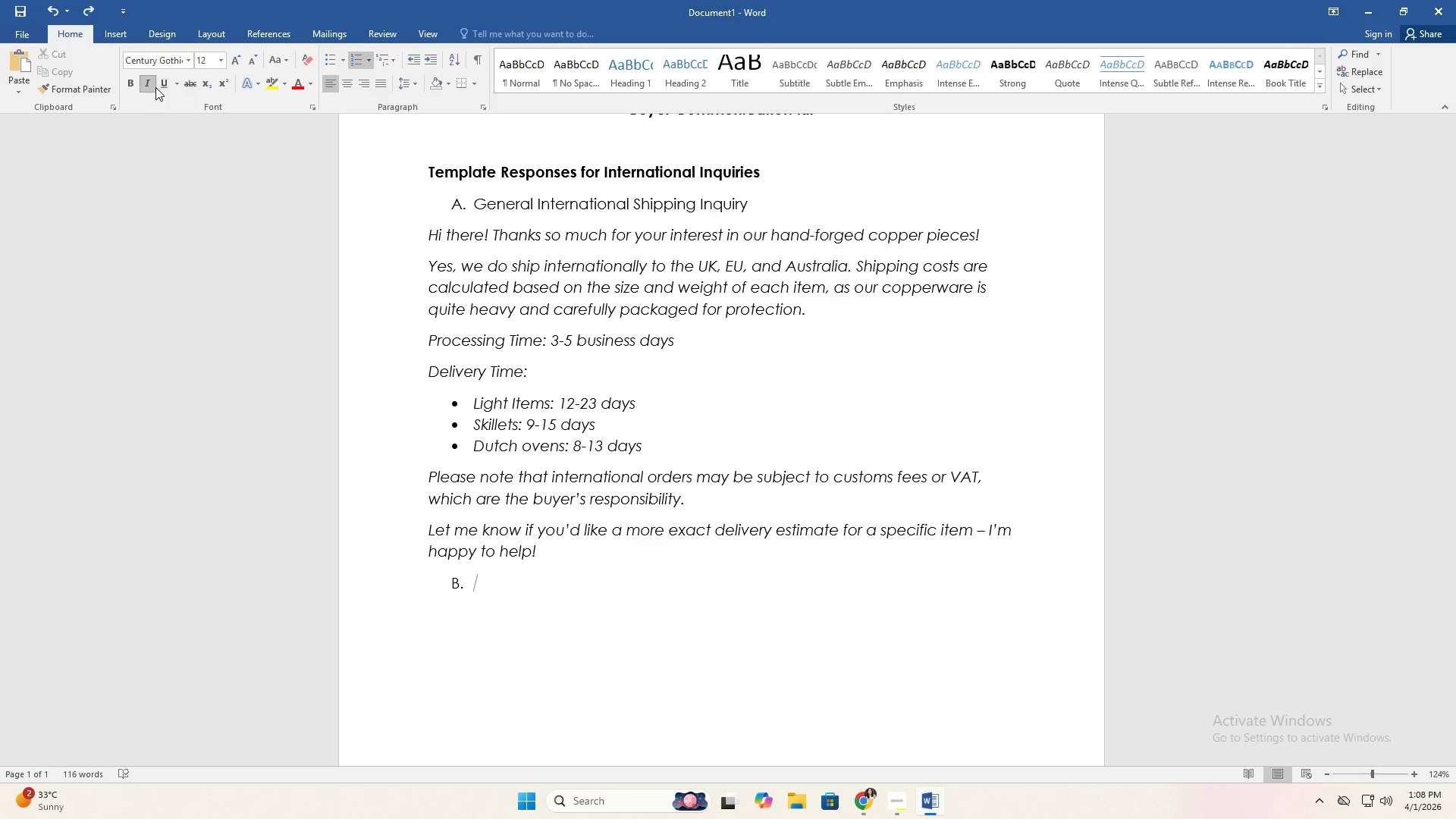 
left_click([151, 88])
 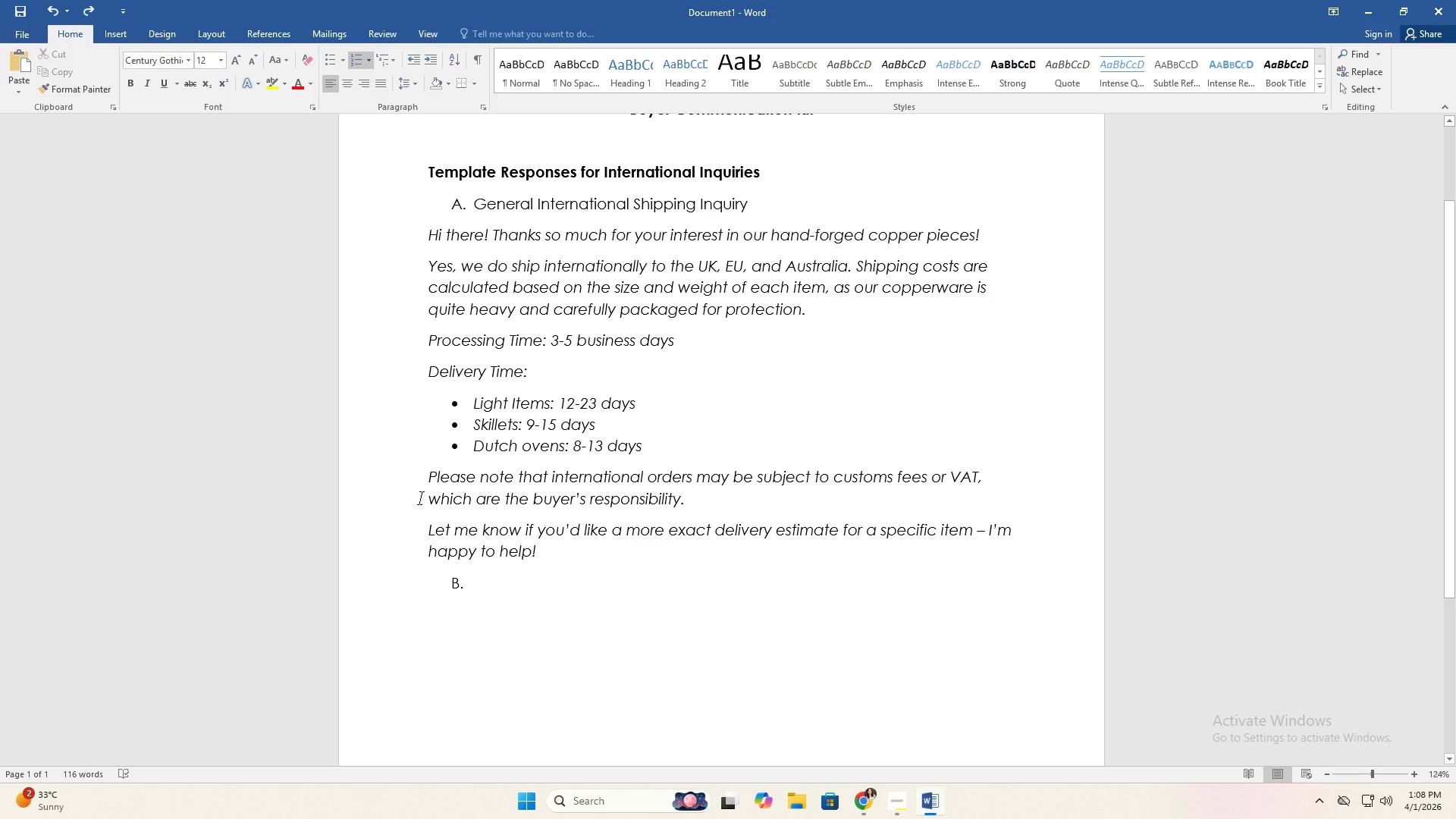 
type("wHY is shipping expensive?" Inquiry)
 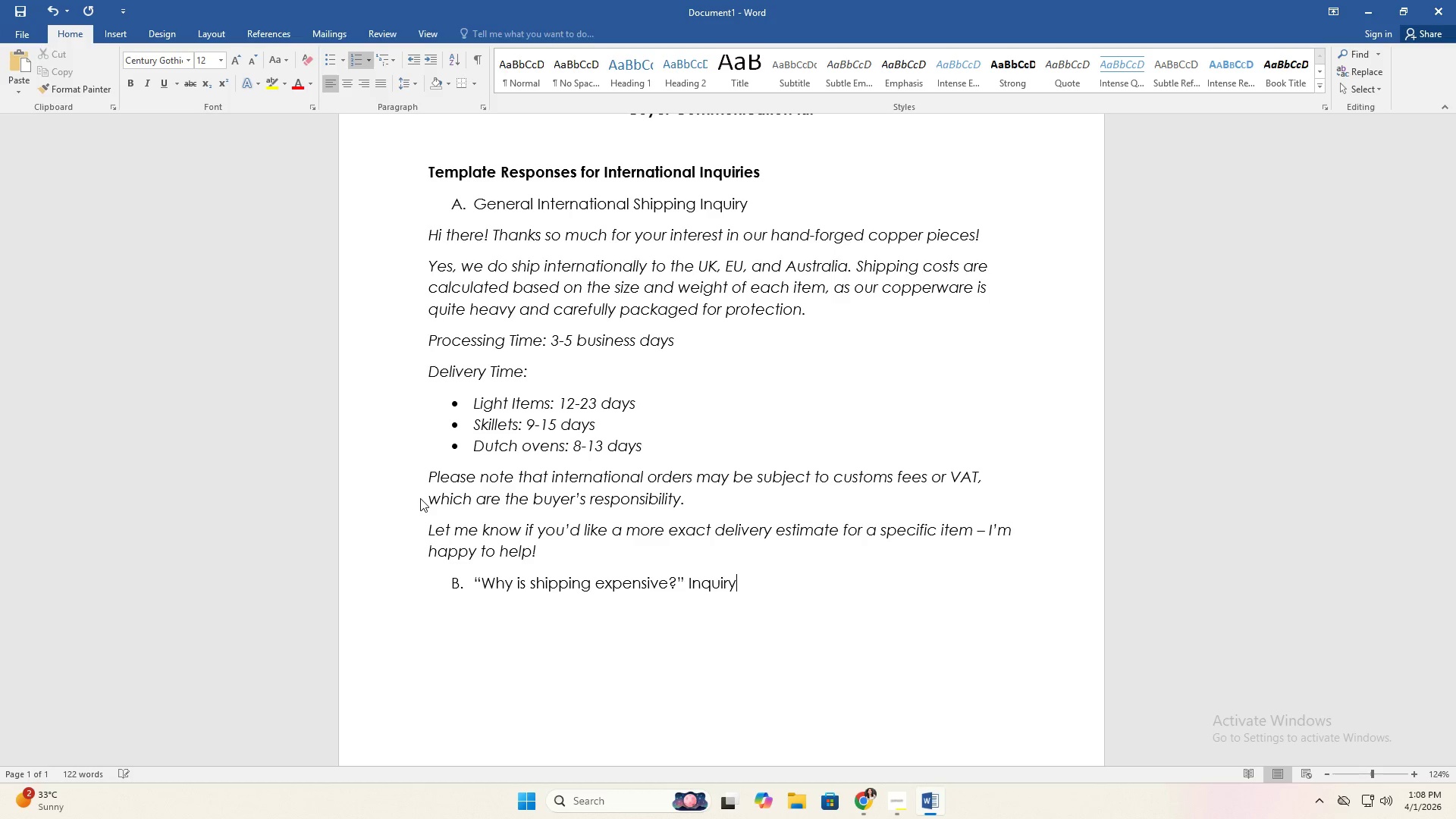 
key(Enter)
 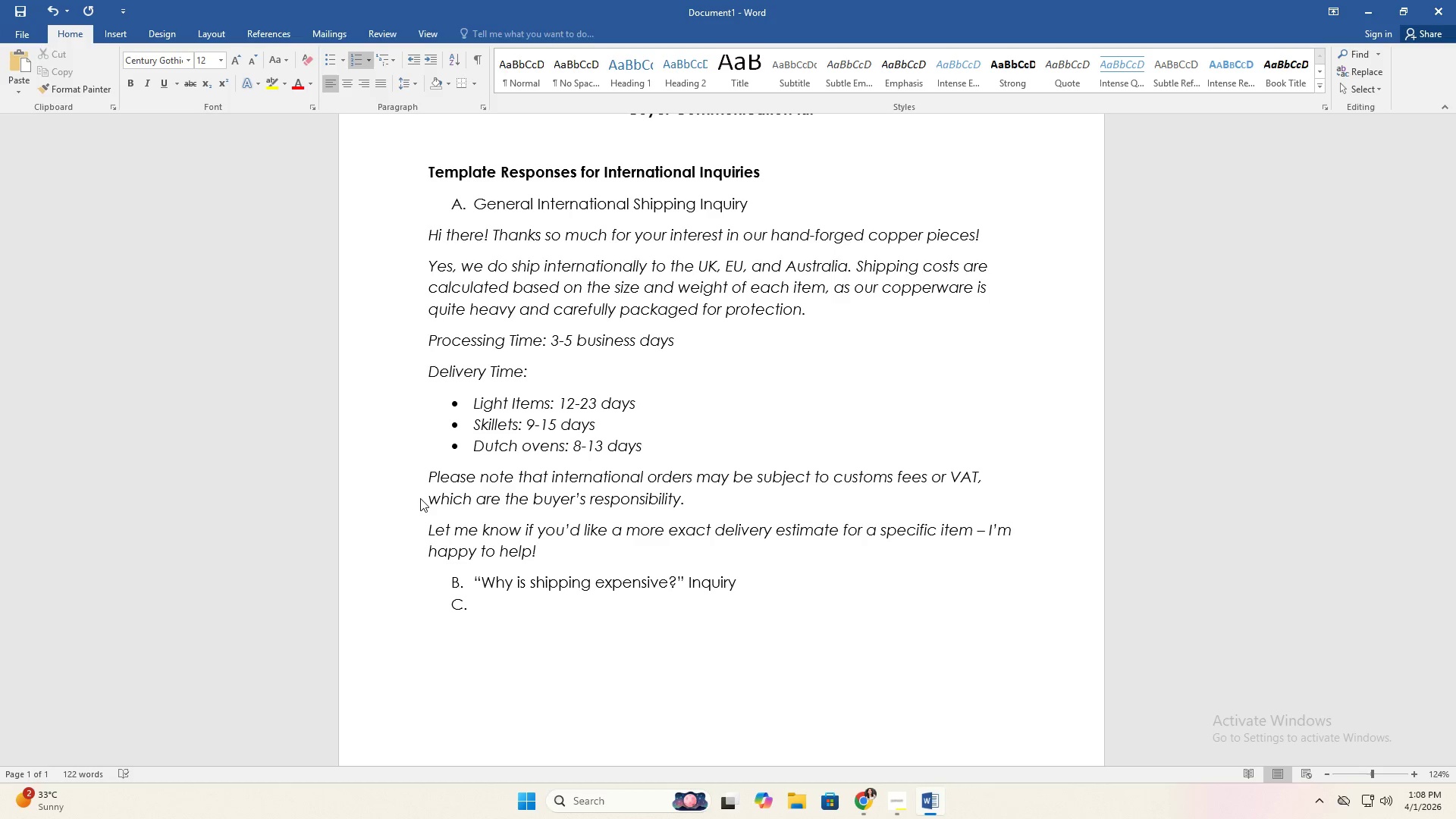 
key(Backspace)
 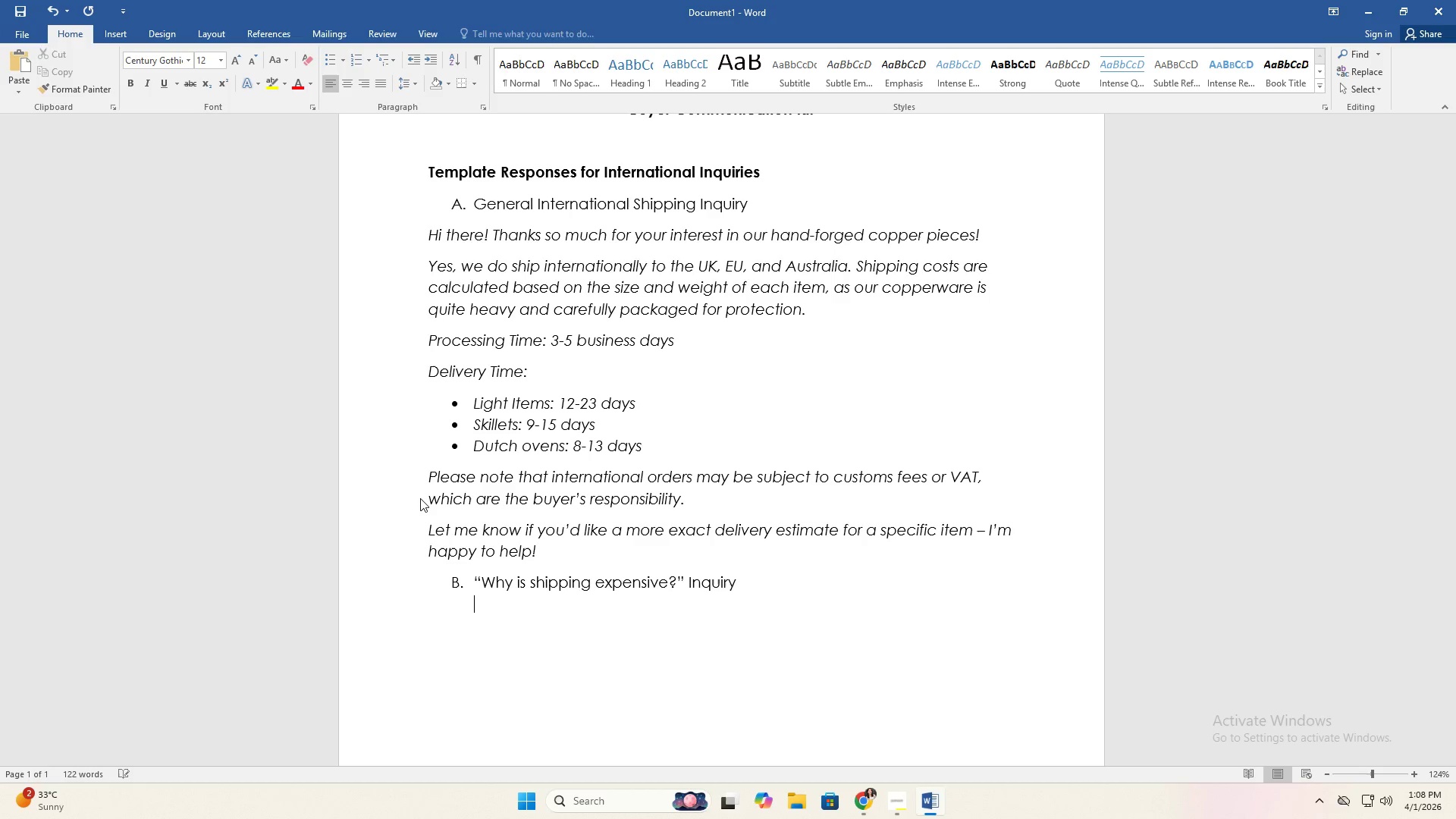 
key(Backspace)
 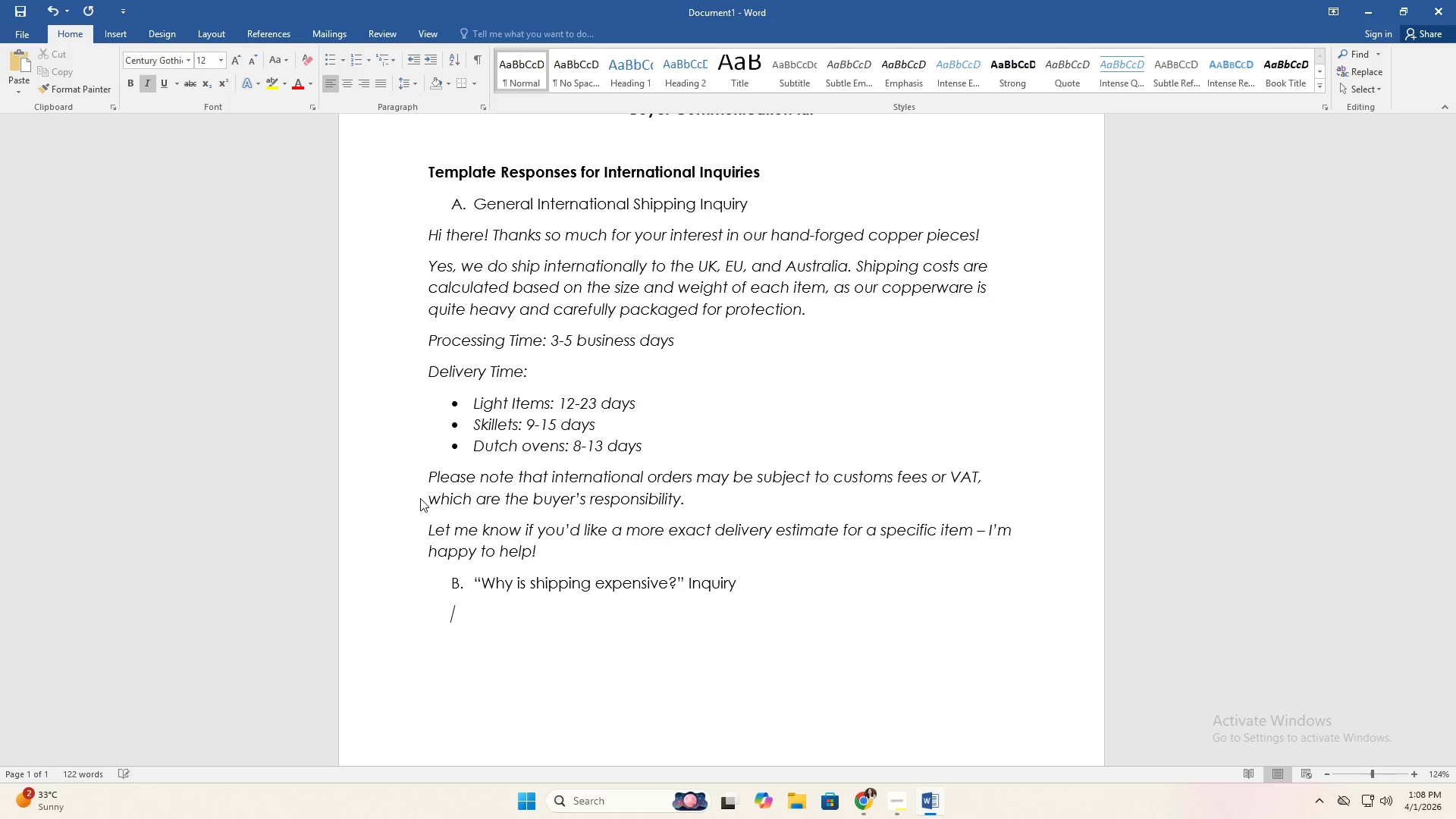 
key(Backspace)
 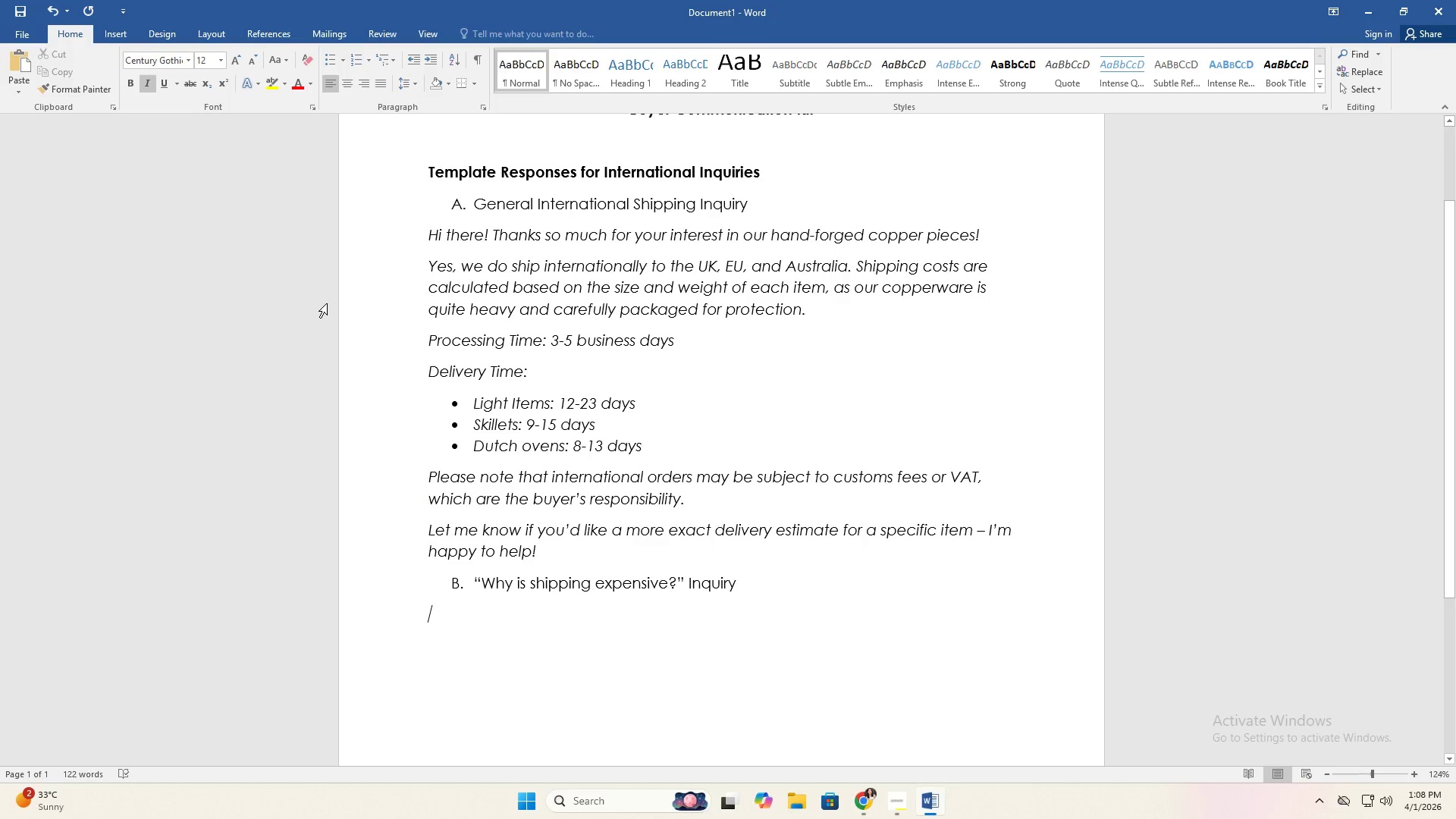 
type(Great question and totally understamn)
key(Backspace)
key(Backspace)
type(ndable!)
 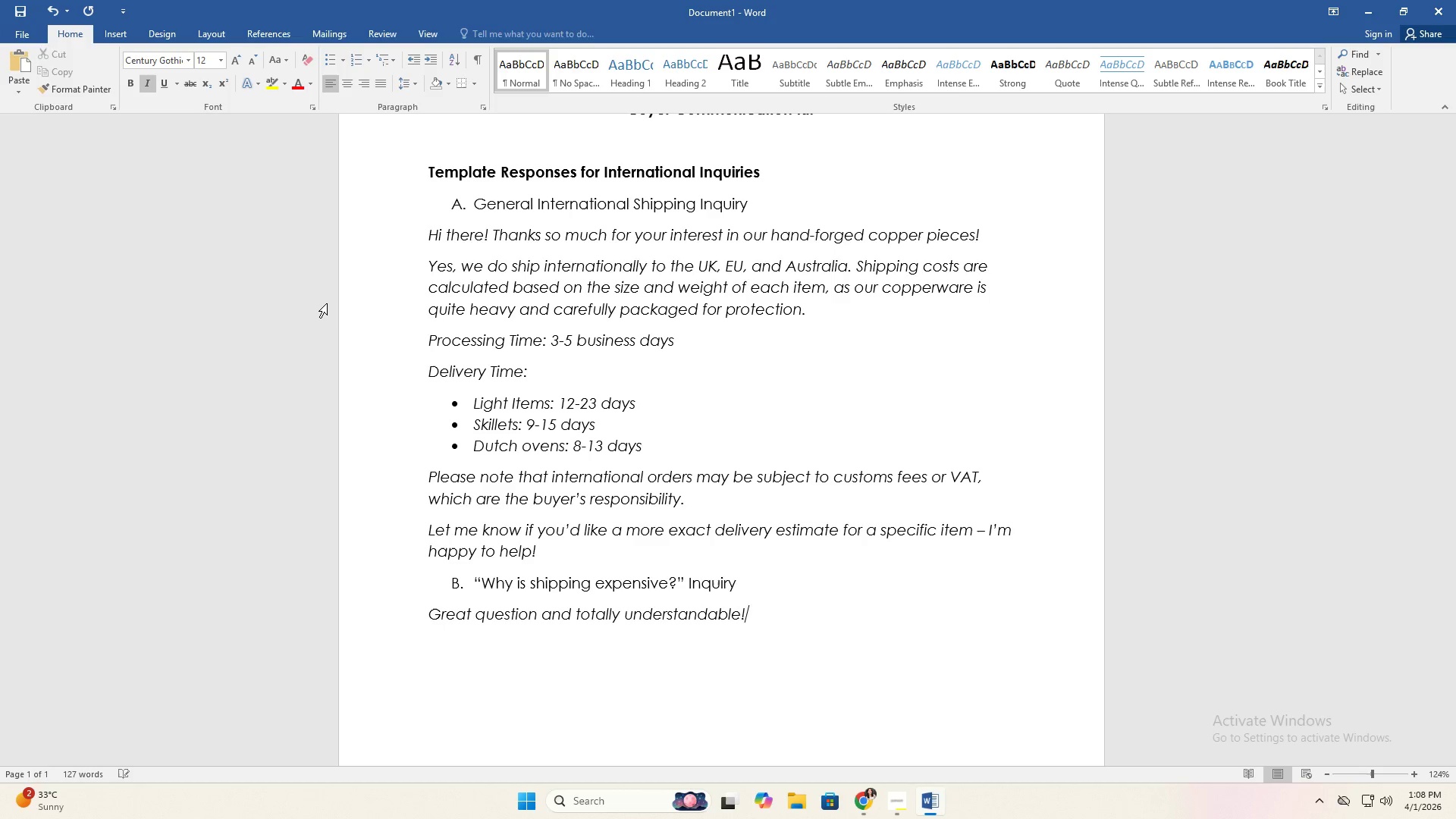 
wait(5.34)
 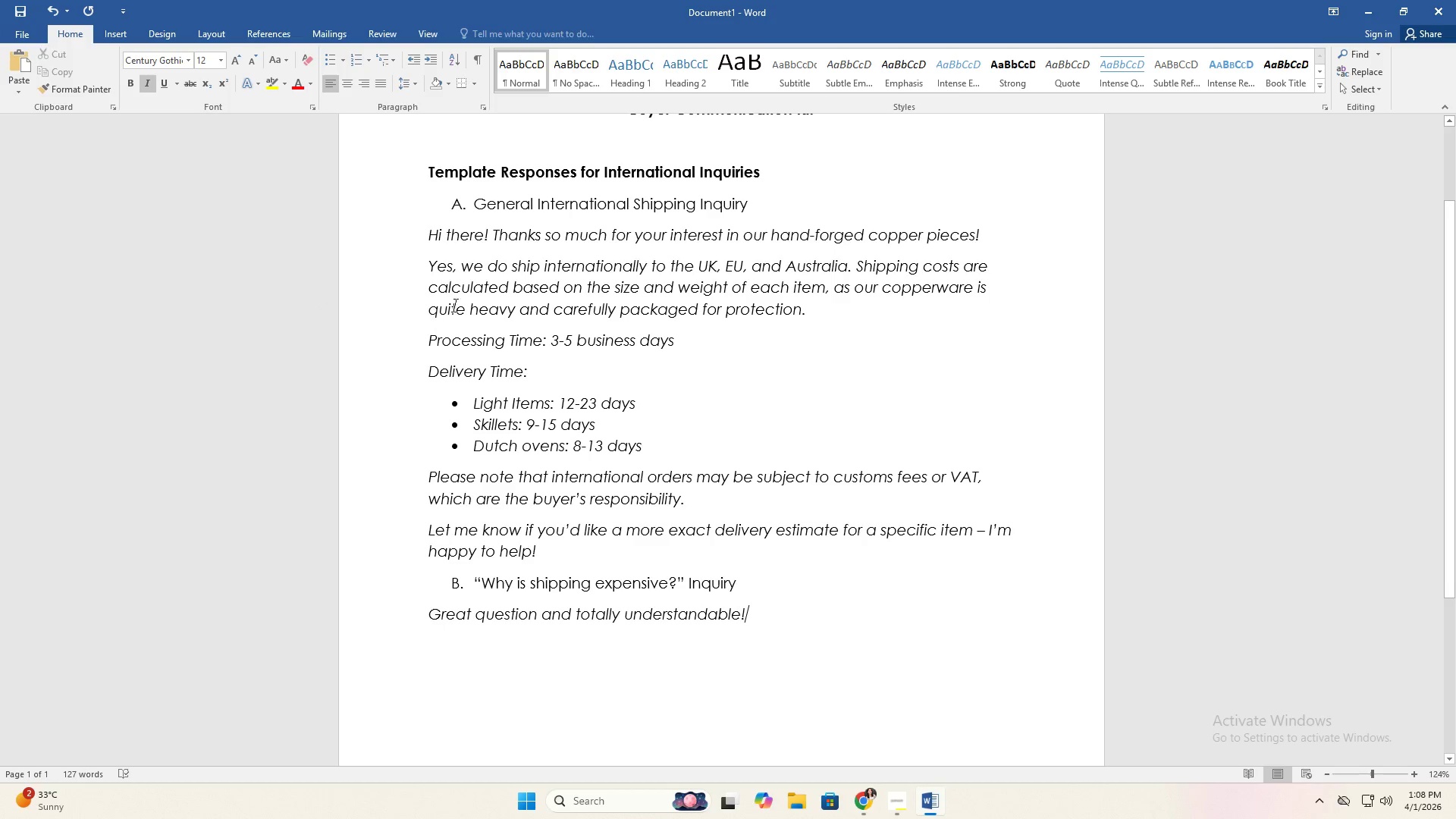 
key(Alt+AltLeft)
 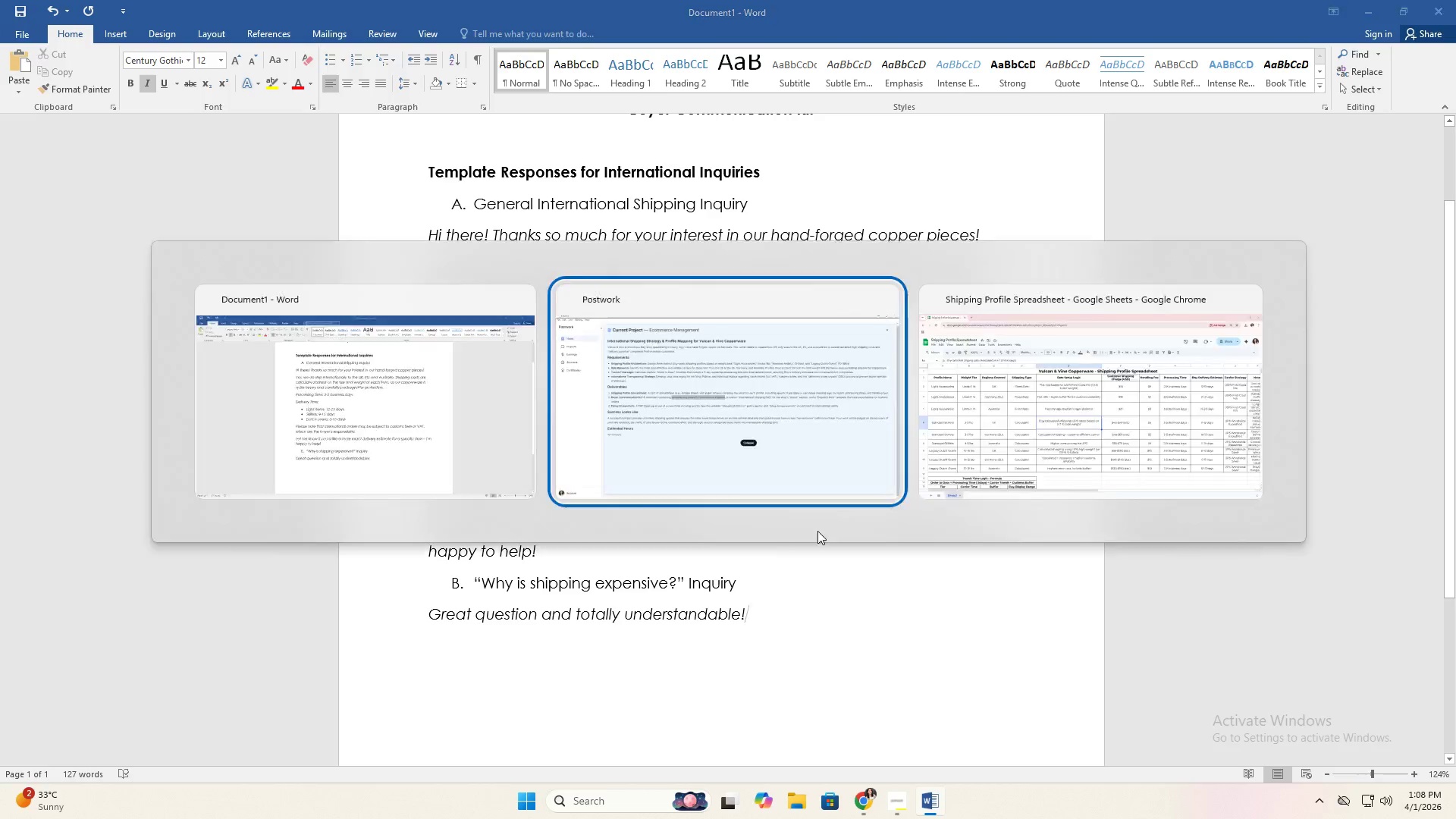 
key(Alt+Tab)